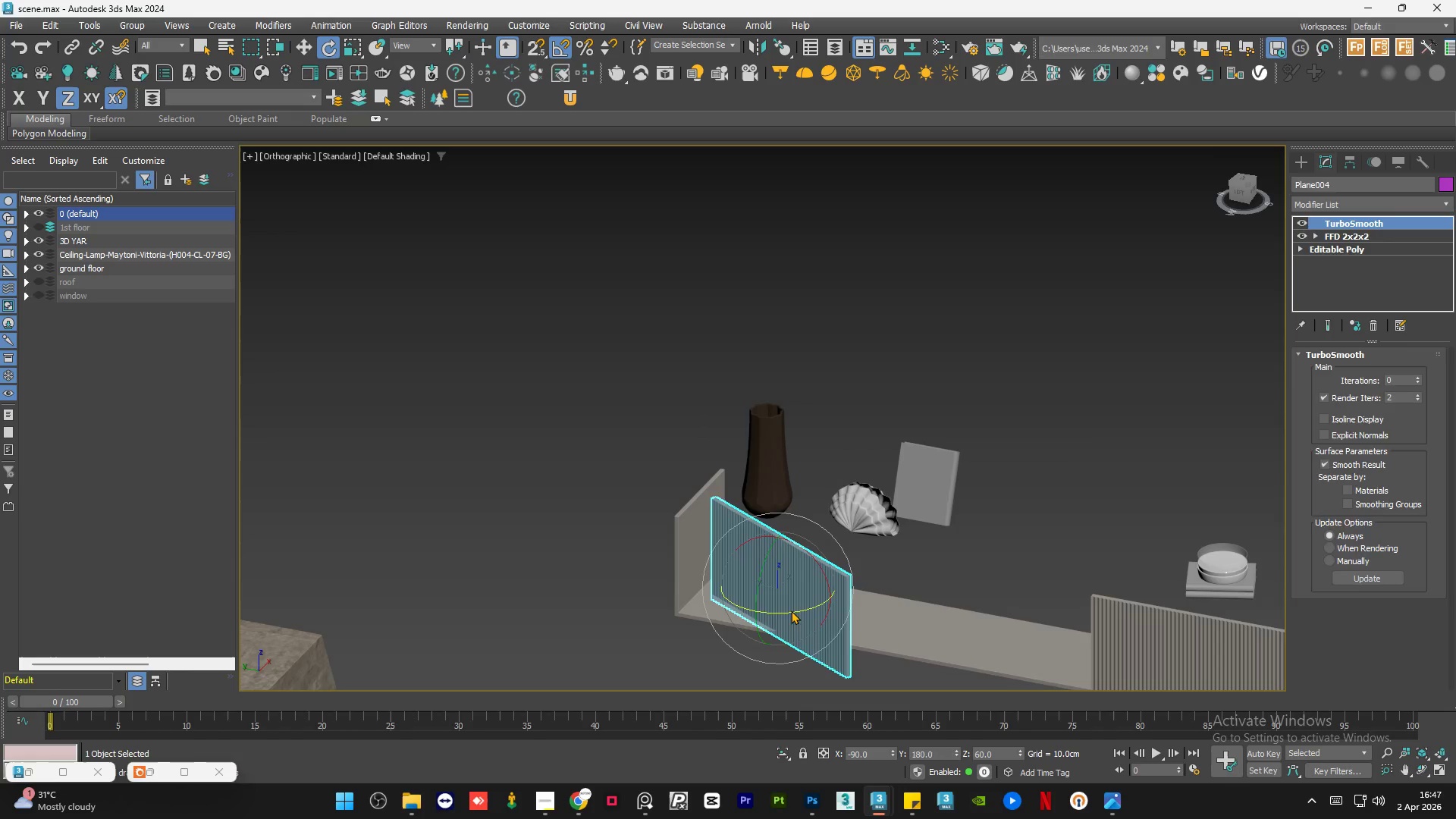 
key(Delete)
 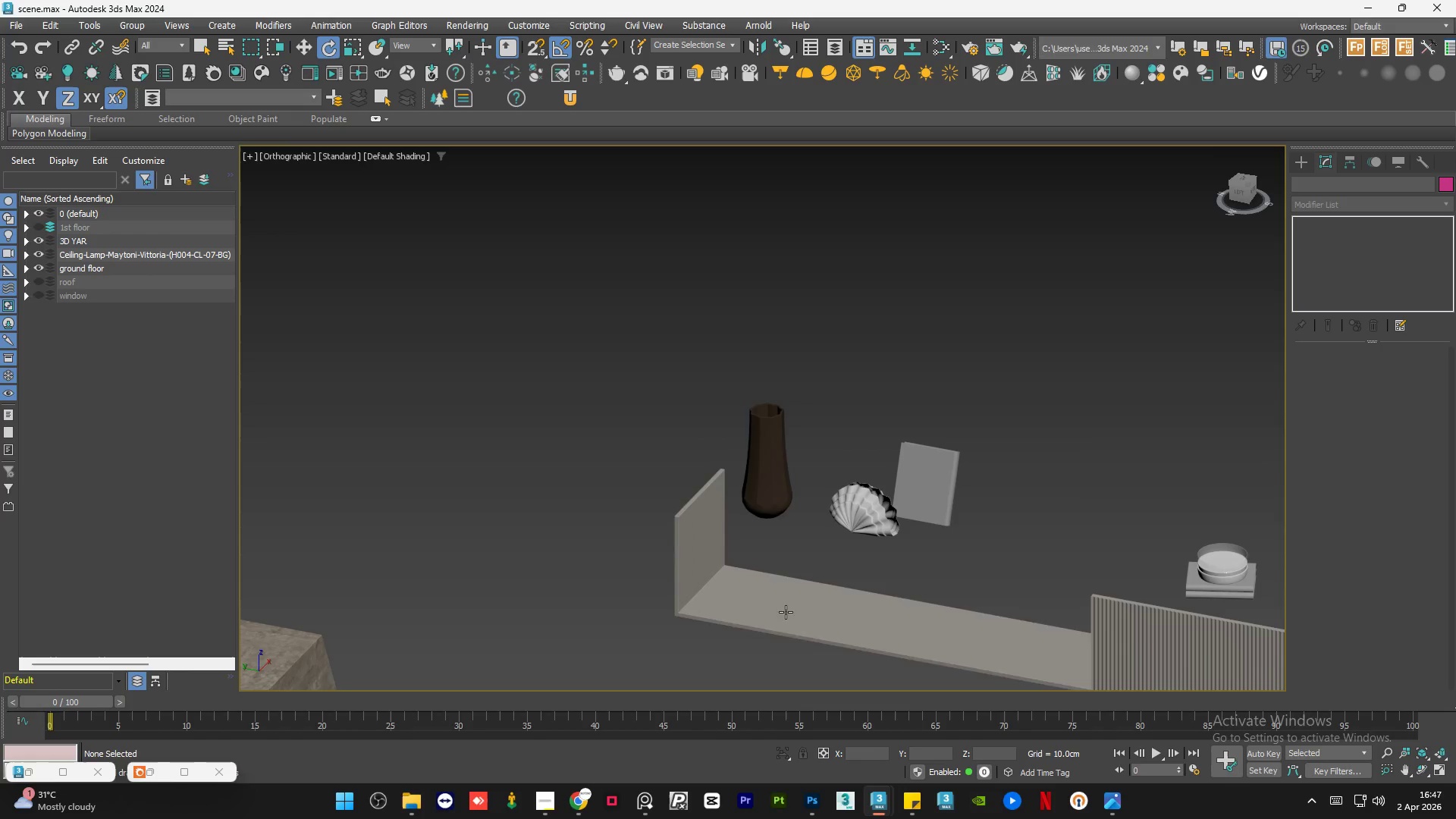 
left_click([778, 614])
 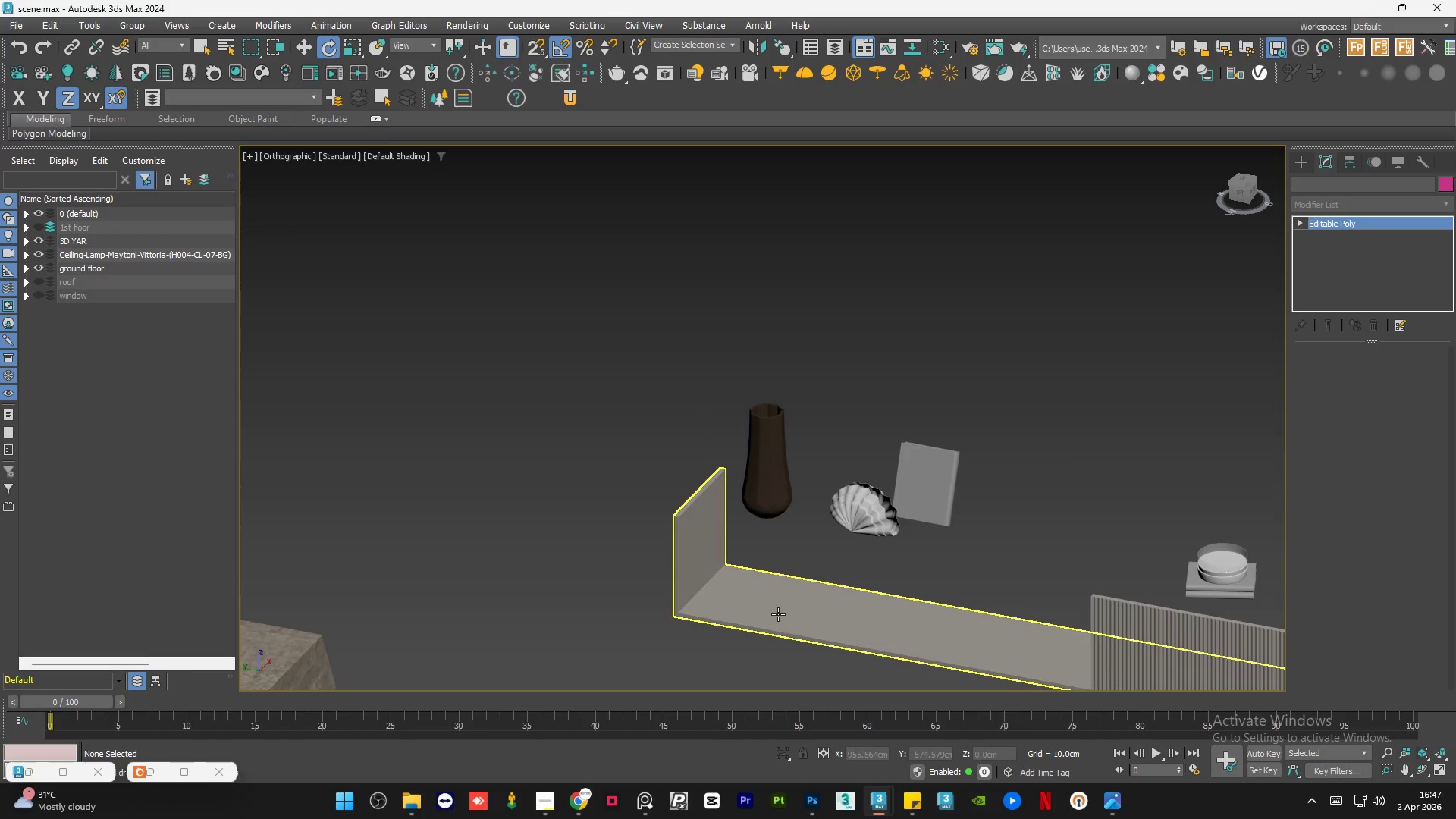 
key(Delete)
 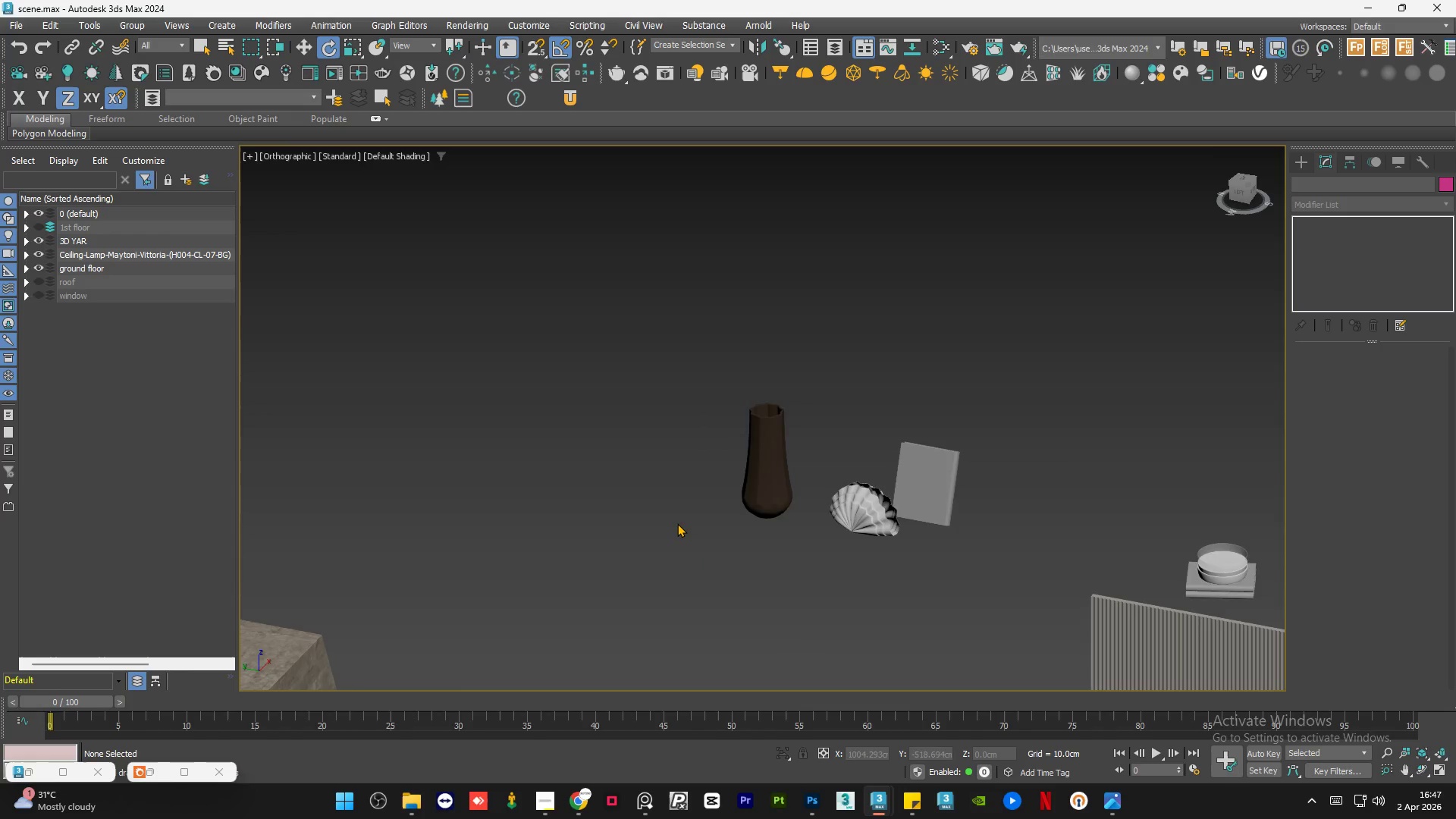 
left_click_drag(start_coordinate=[901, 623], to_coordinate=[723, 552])
 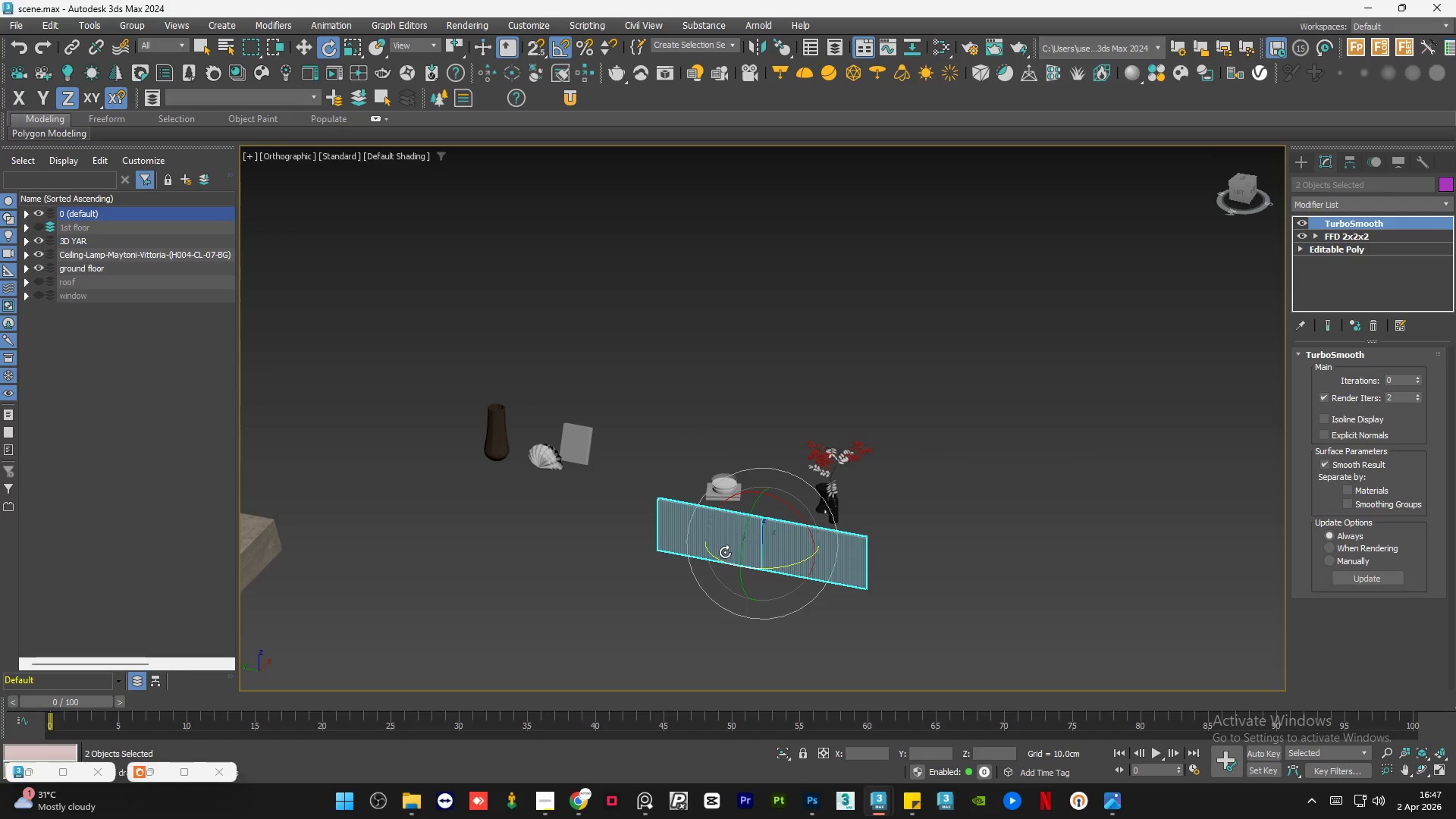 
scroll: coordinate [908, 583], scroll_direction: down, amount: 2.0
 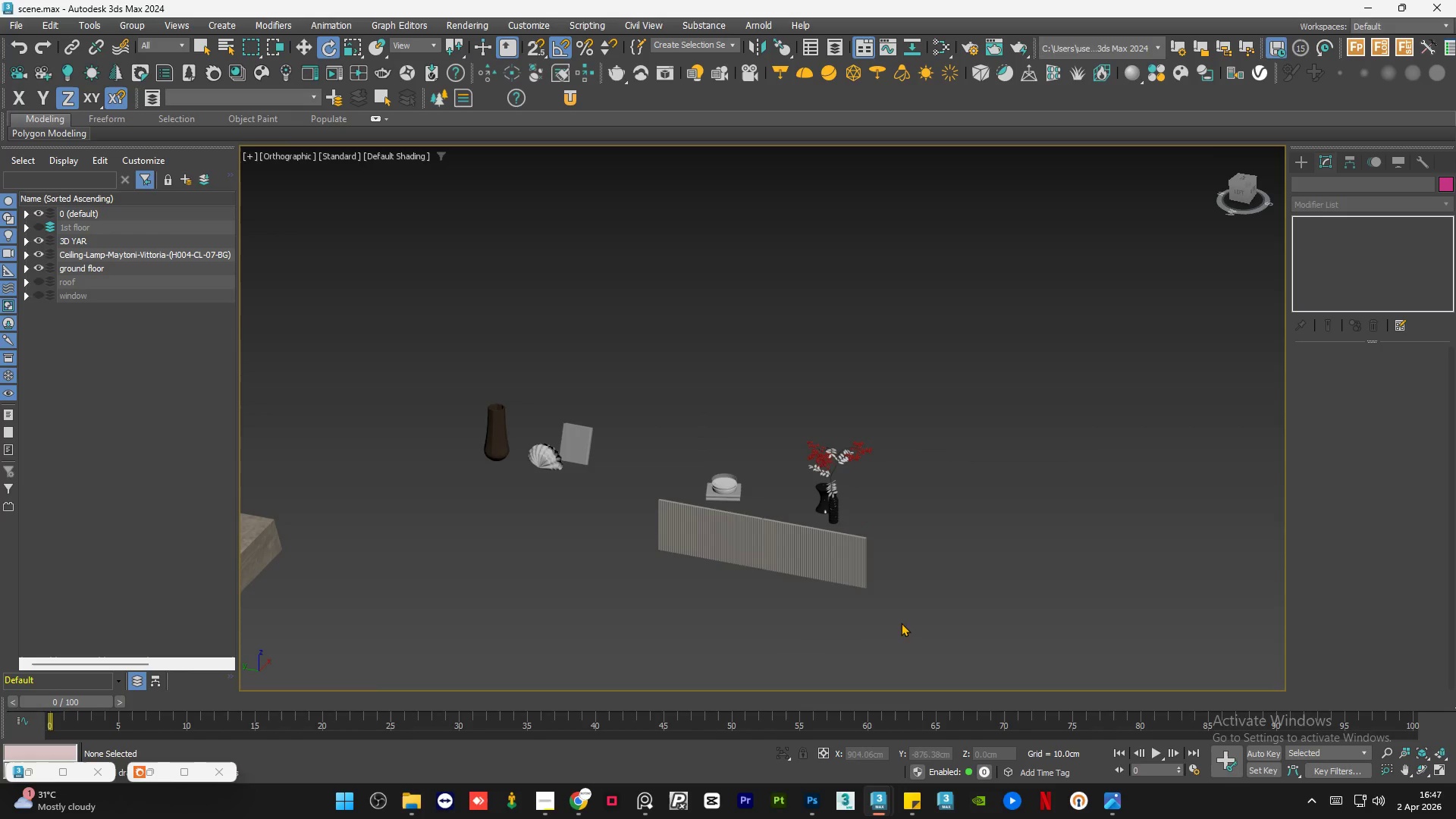 
key(Delete)
 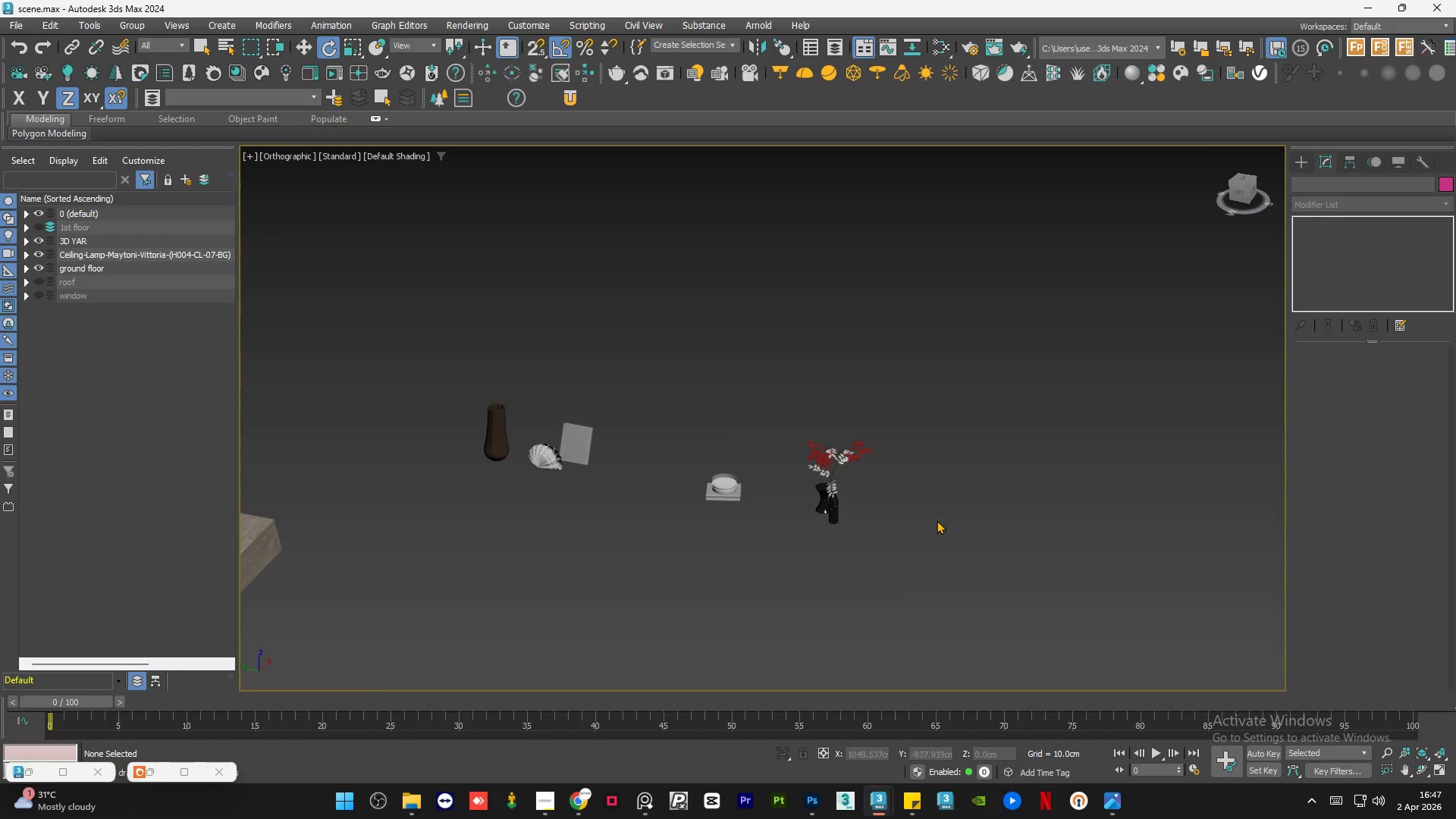 
scroll: coordinate [937, 520], scroll_direction: down, amount: 1.0
 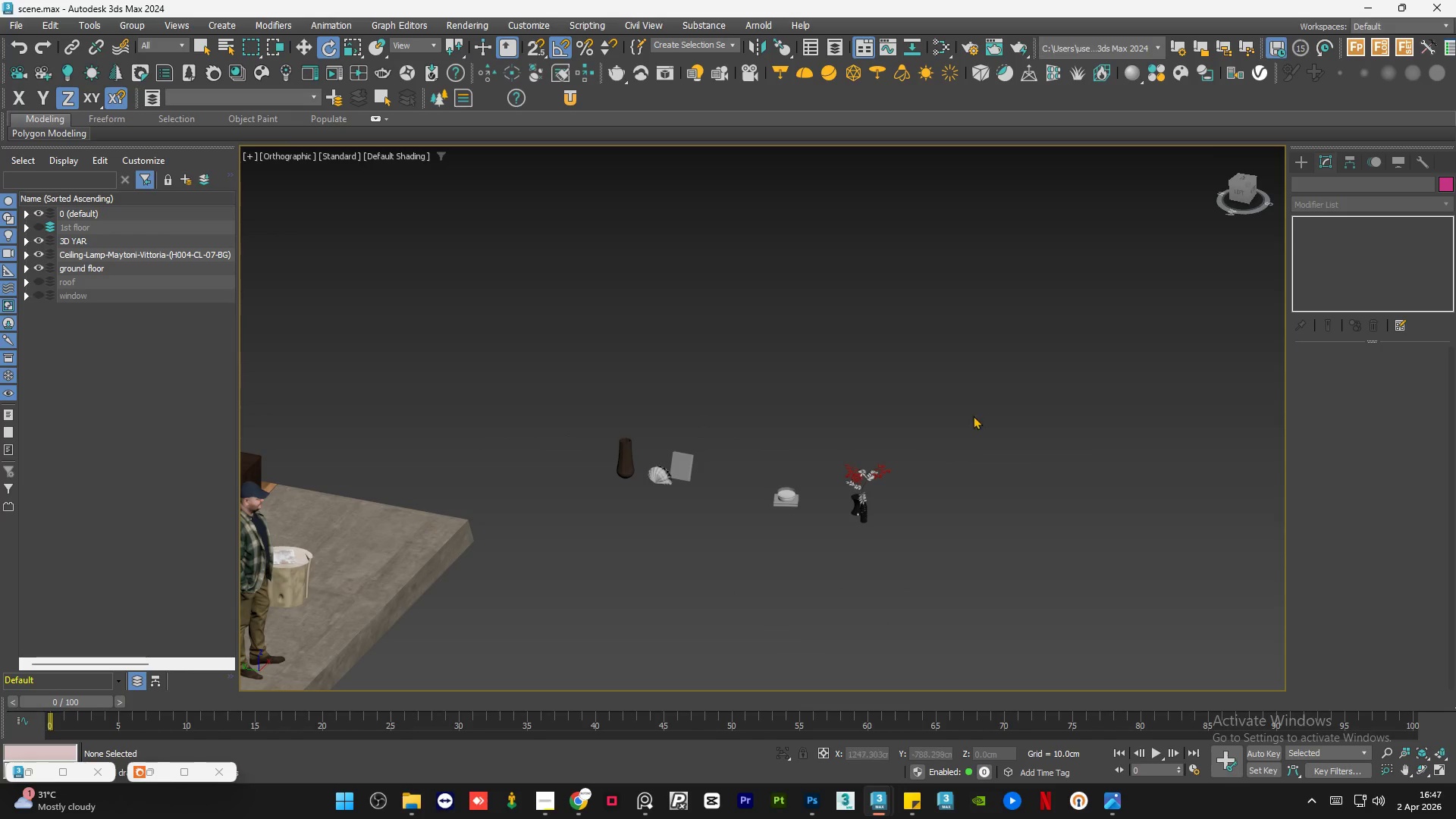 
left_click_drag(start_coordinate=[971, 414], to_coordinate=[571, 526])
 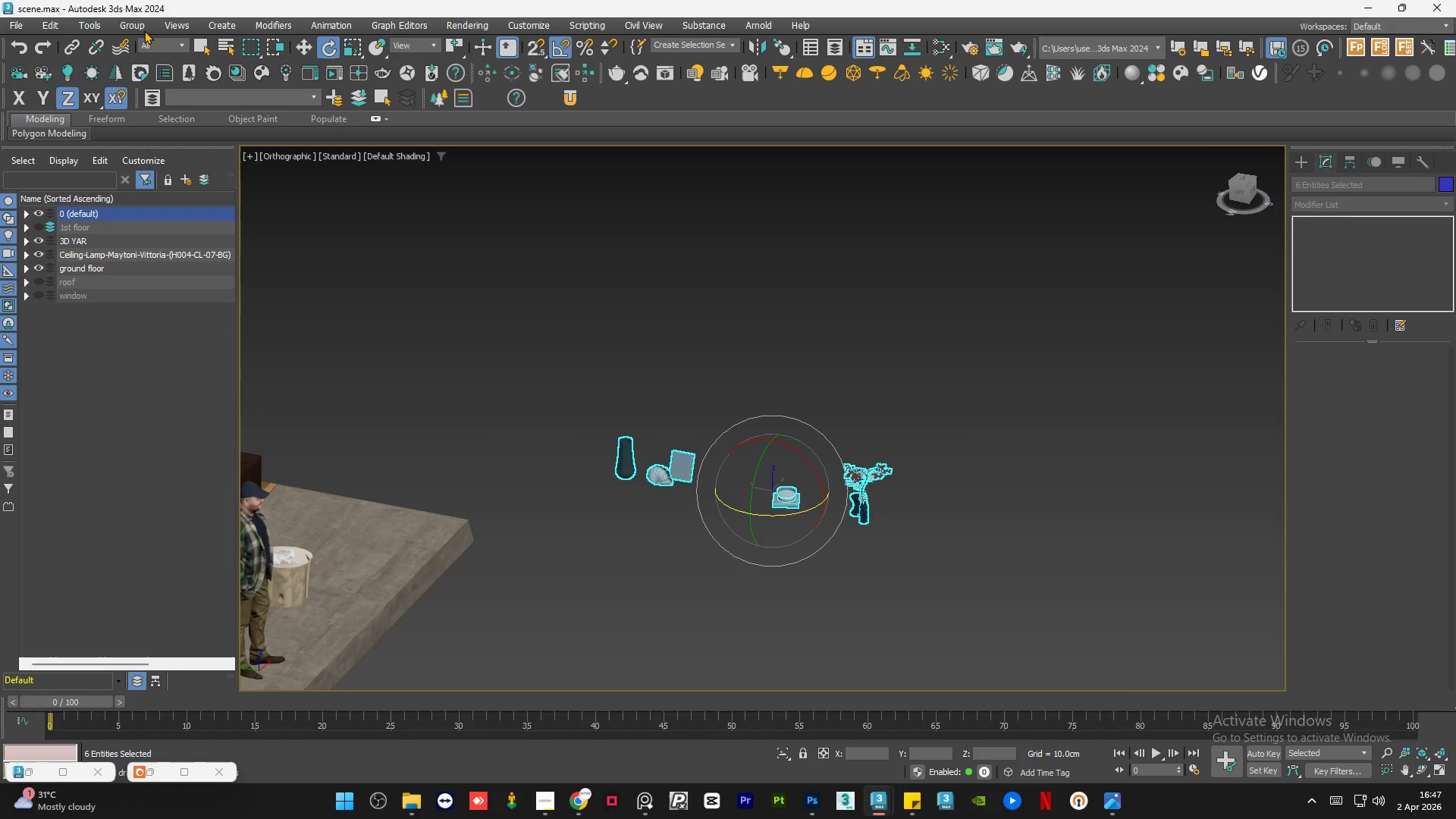 
left_click([141, 28])
 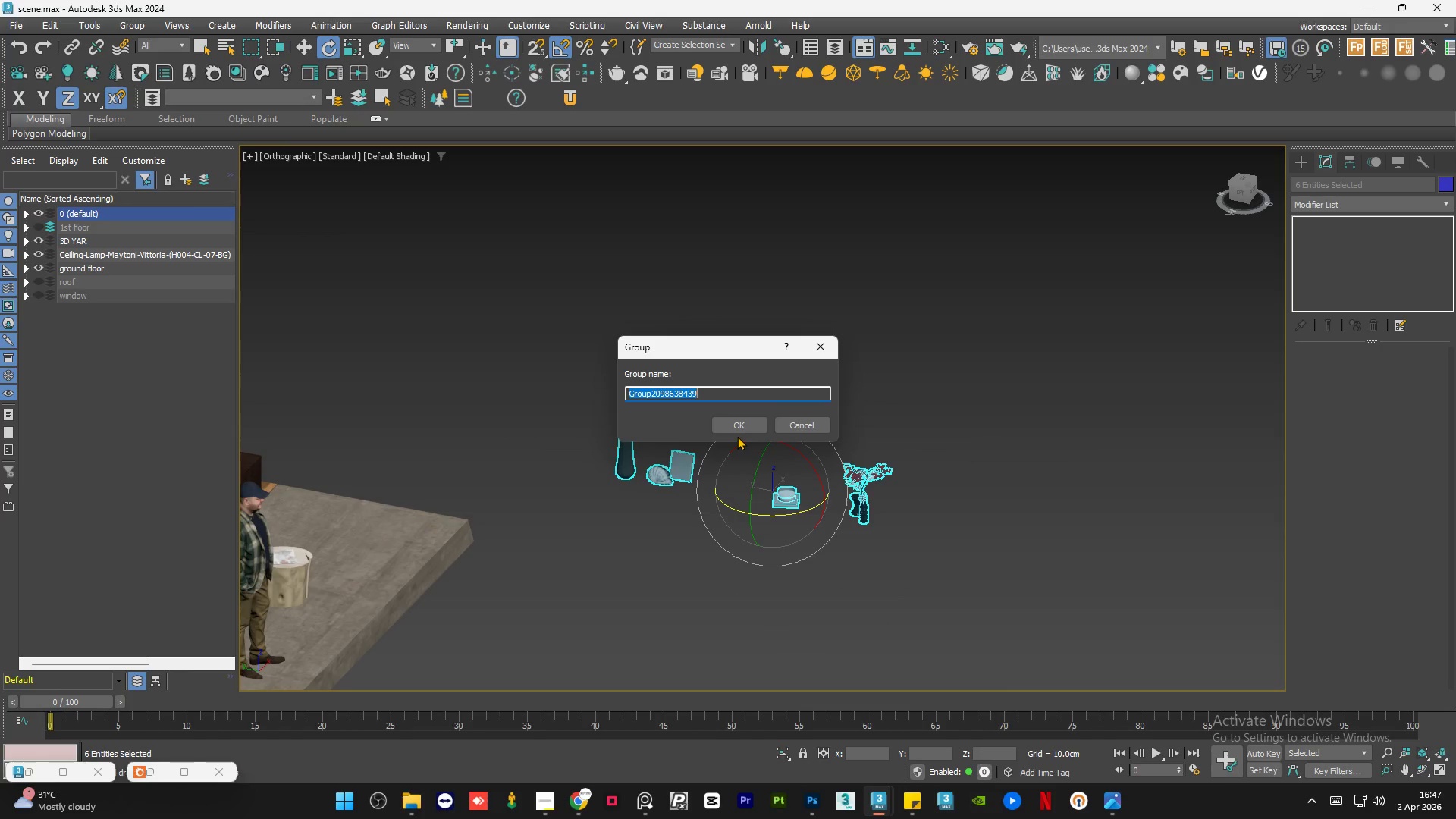 
left_click([734, 421])
 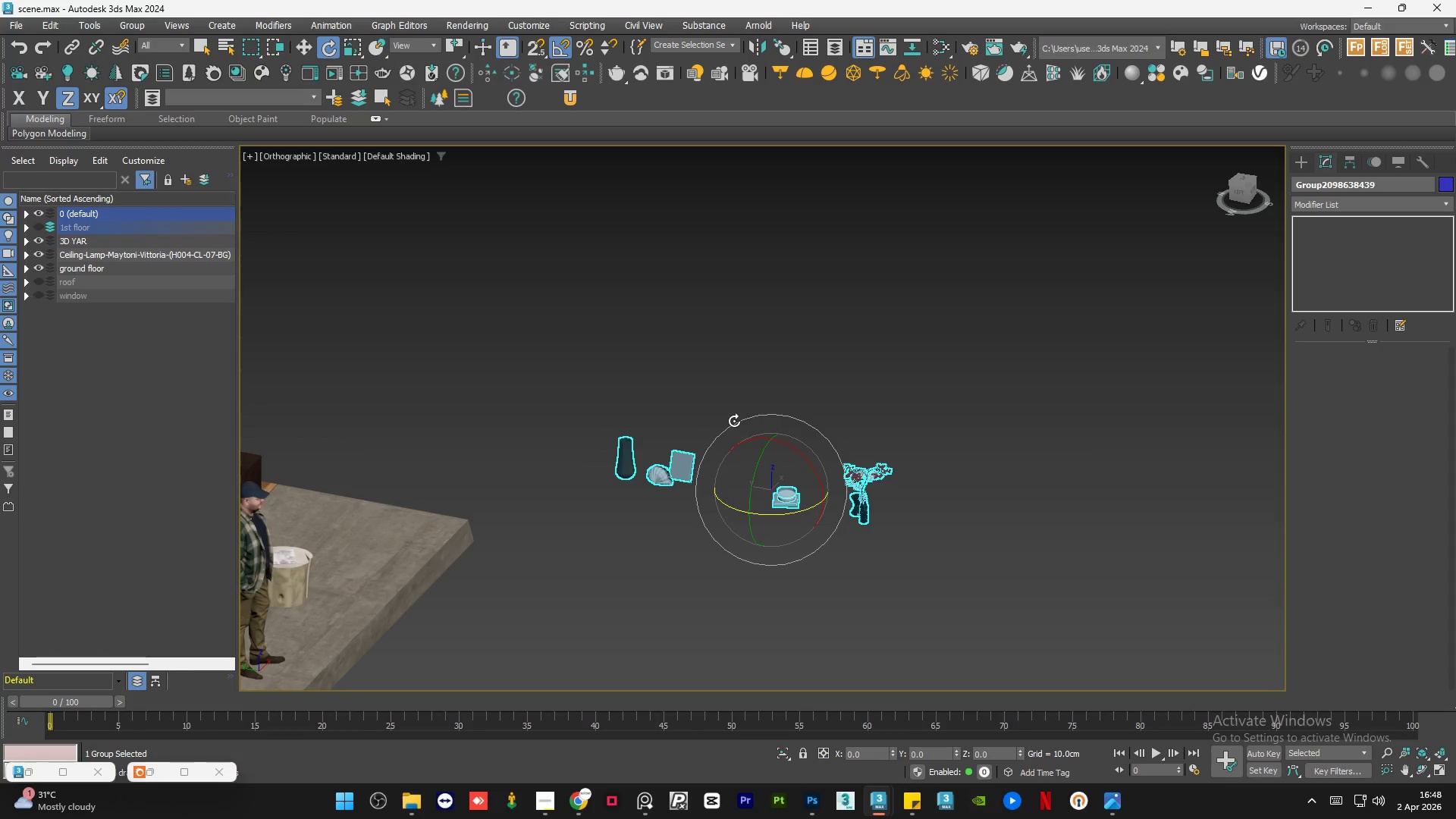 
wait(58.28)
 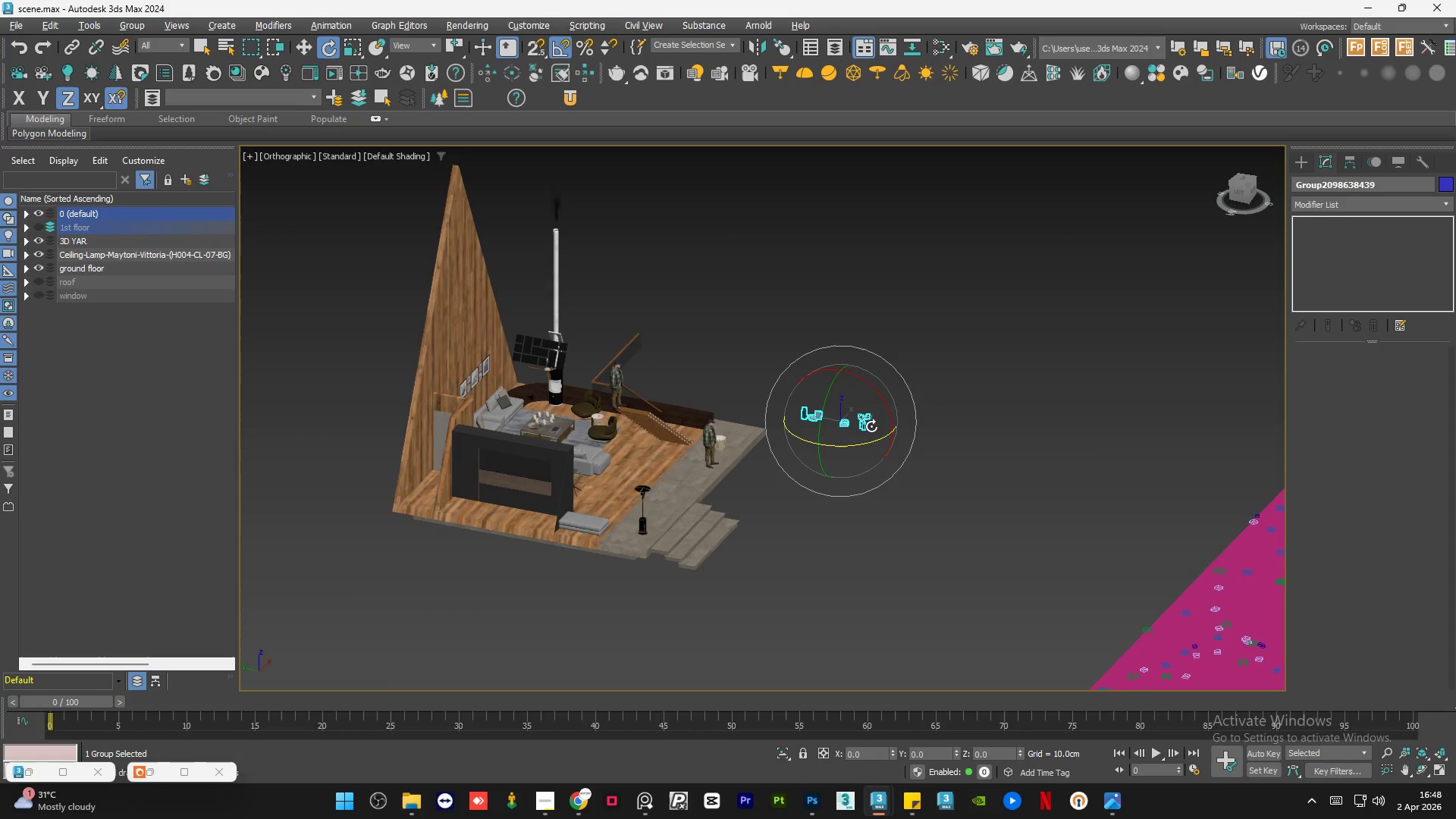 
hold_key(key=AltLeft, duration=0.62)
 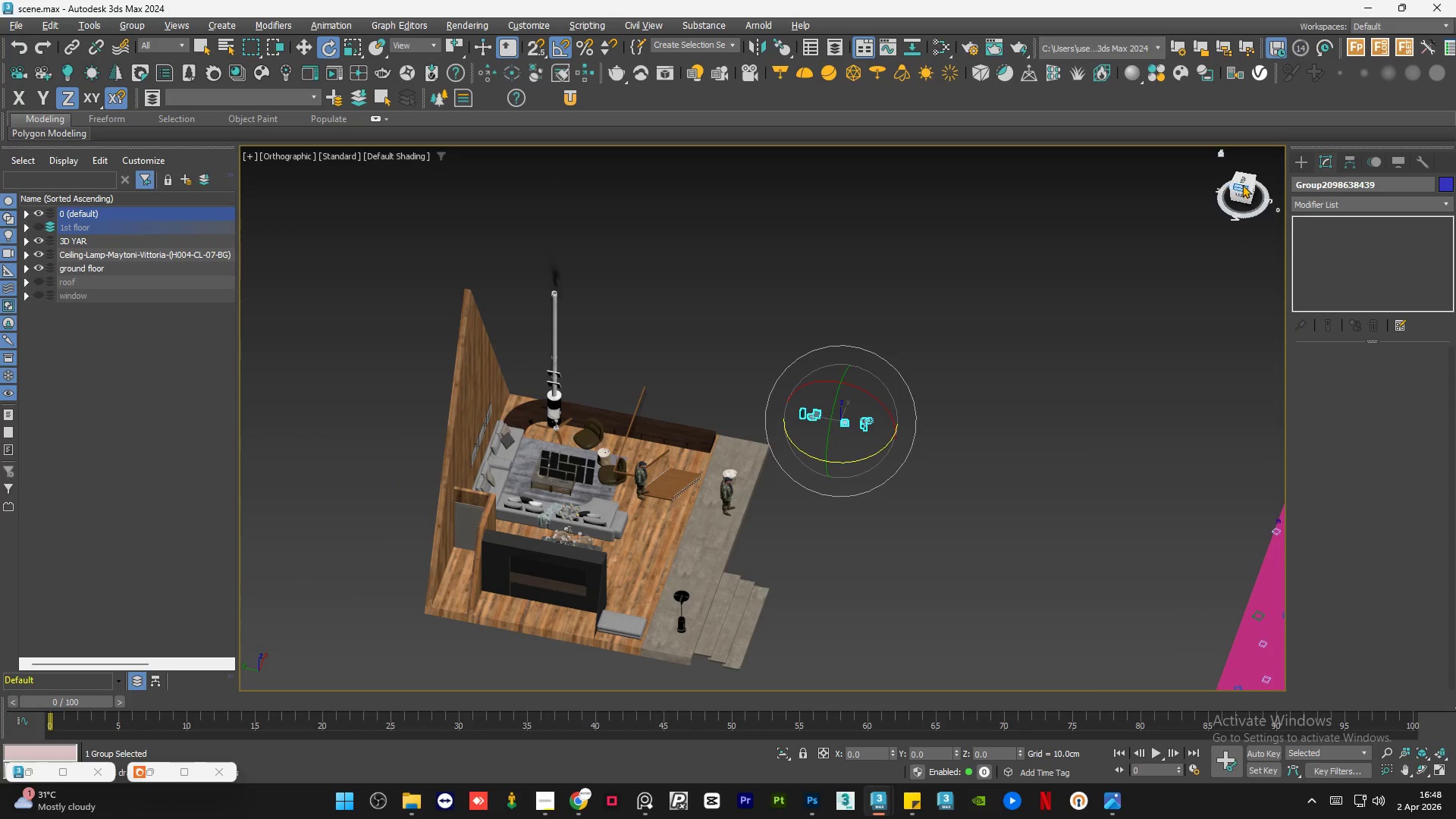 
scroll: coordinate [864, 399], scroll_direction: down, amount: 4.0
 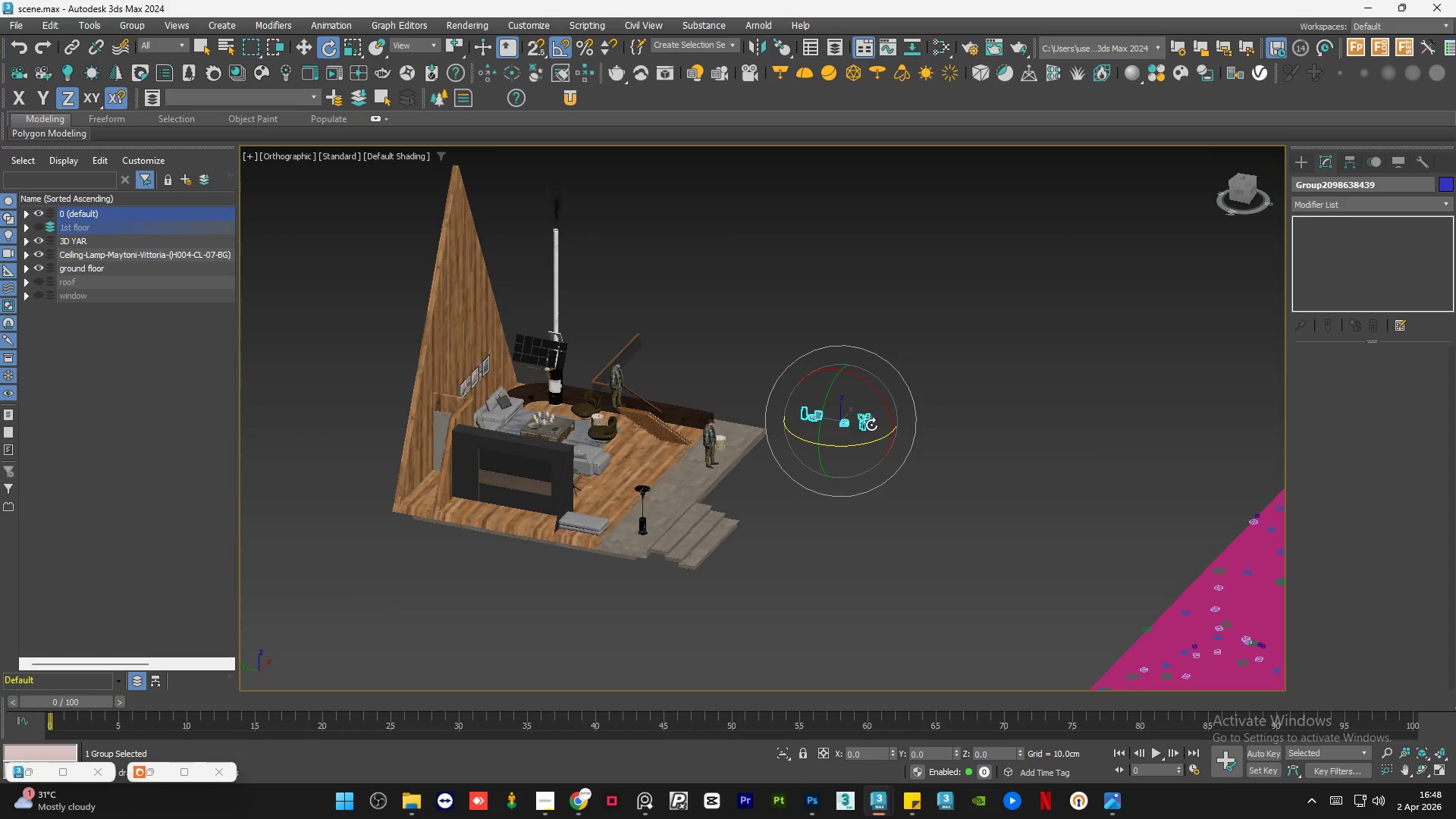 
left_click([1243, 181])
 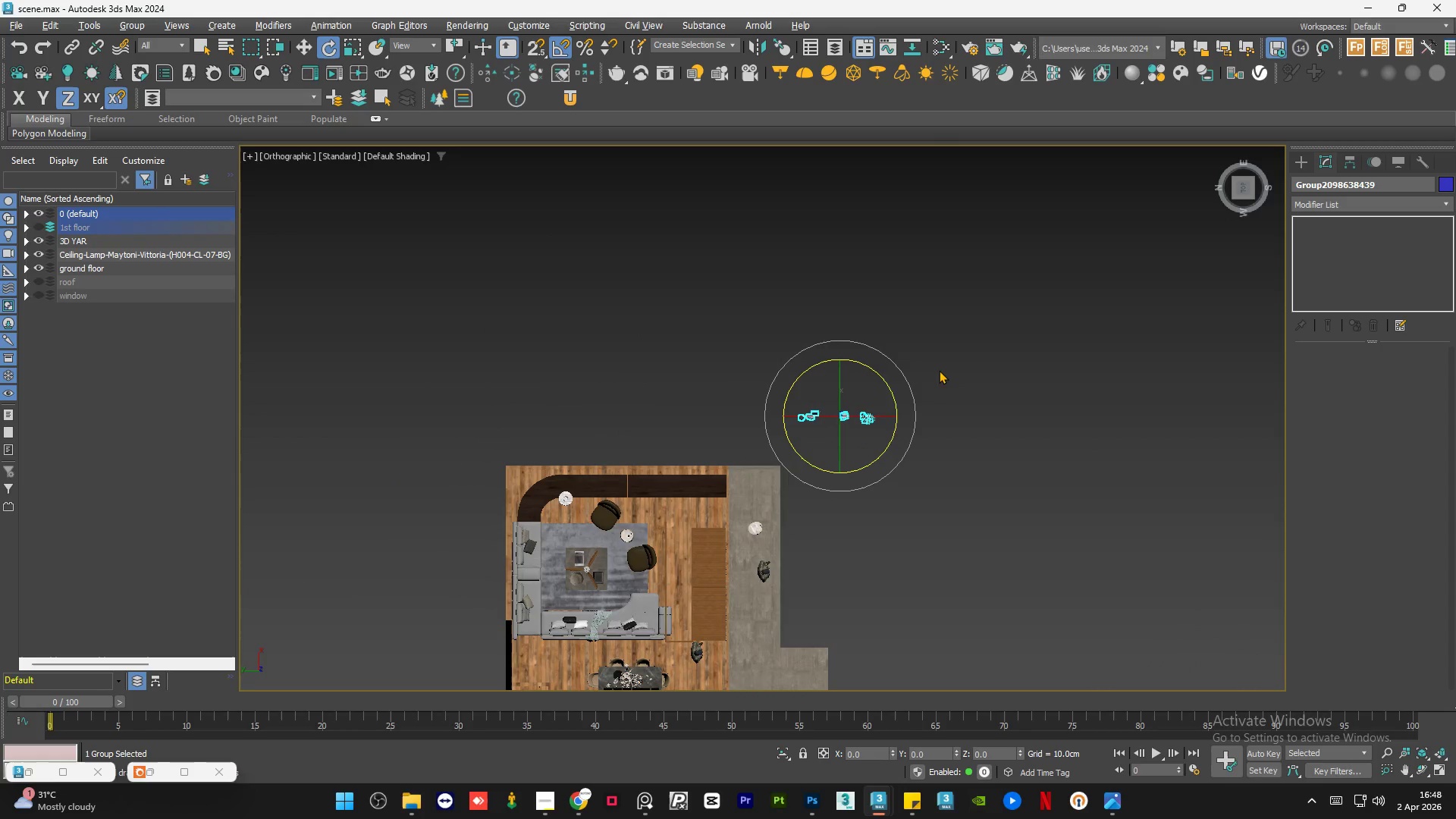 
key(W)
 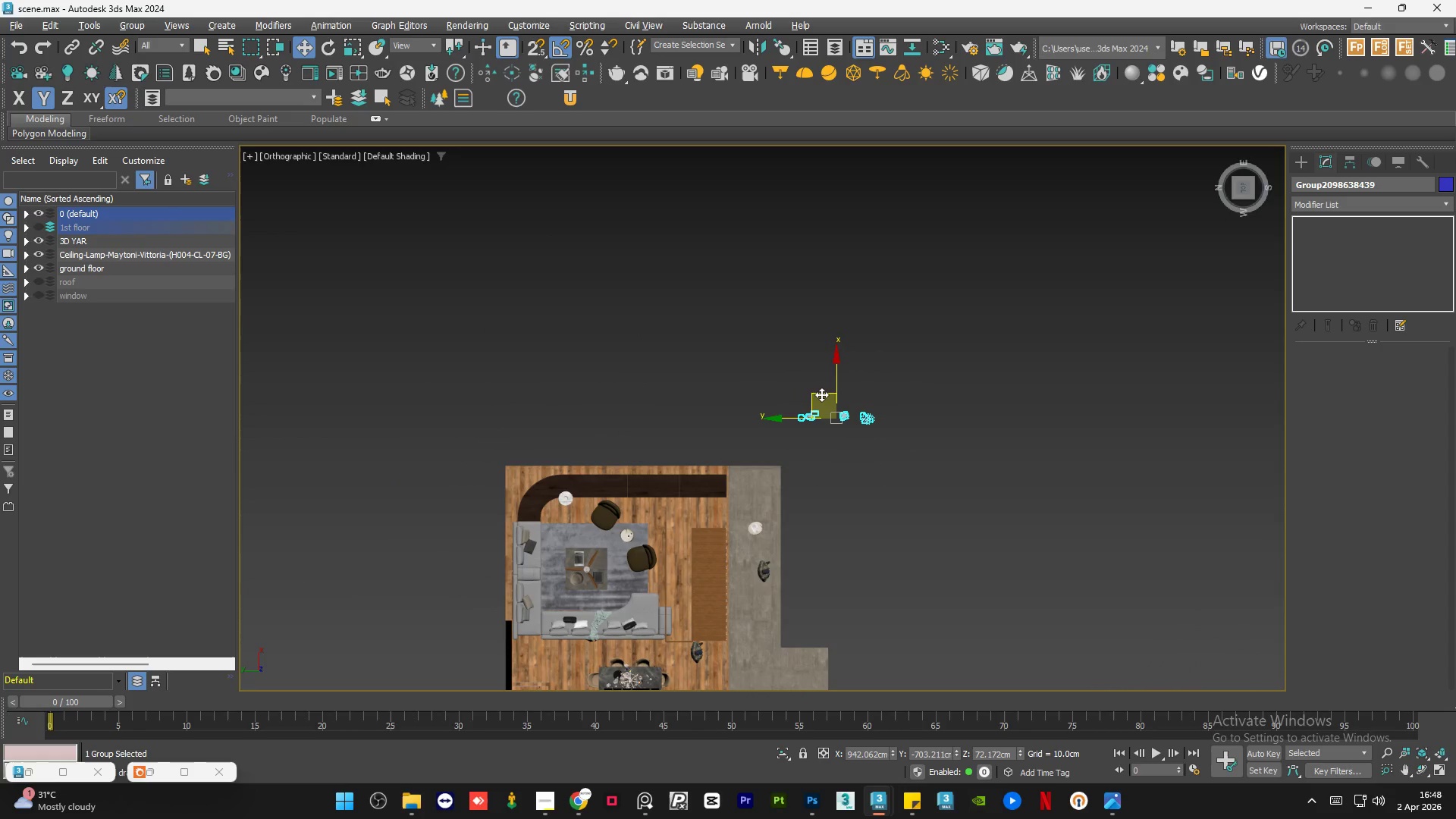 
left_click_drag(start_coordinate=[820, 392], to_coordinate=[585, 460])
 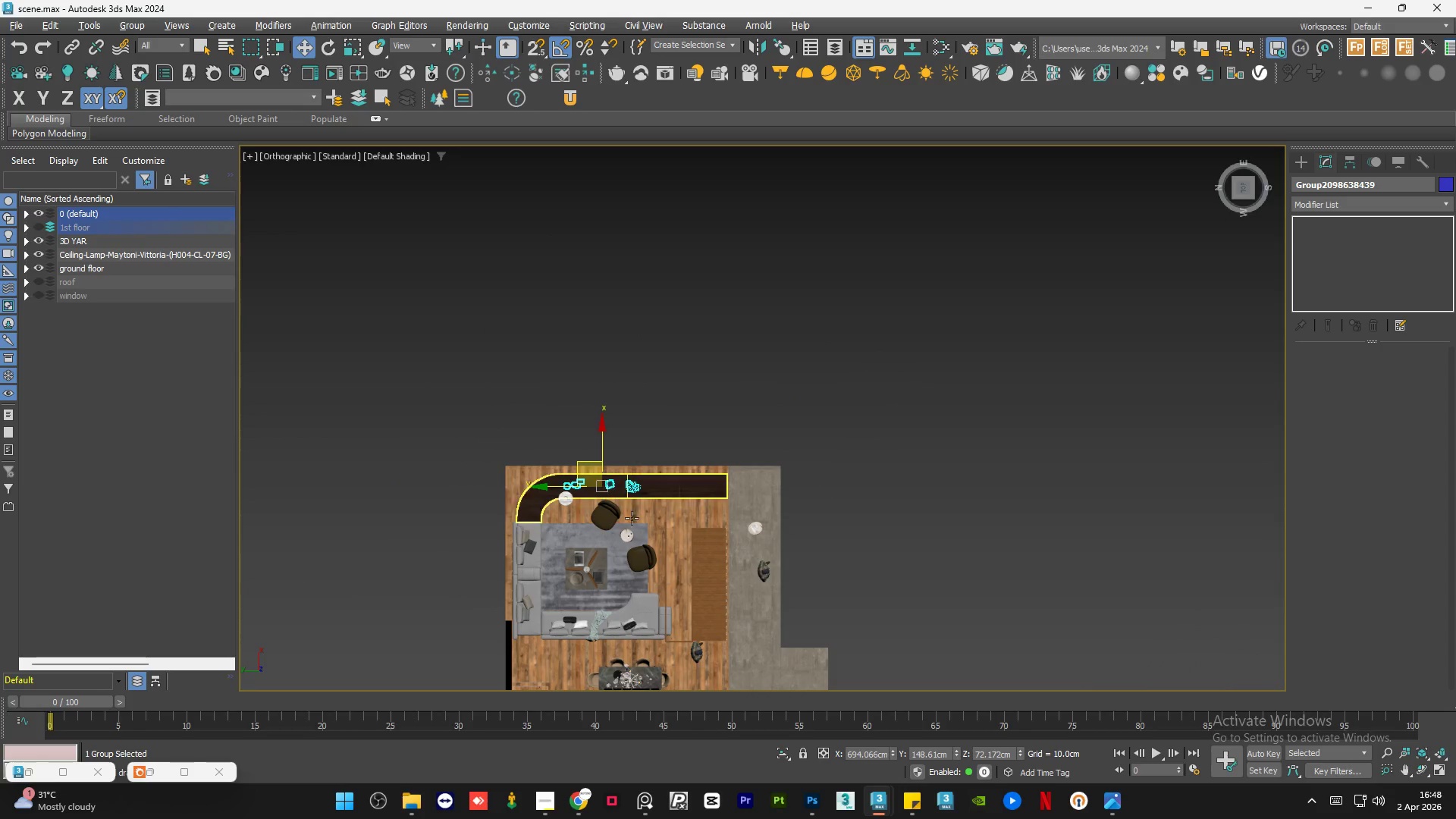 
hold_key(key=AltLeft, duration=1.02)
 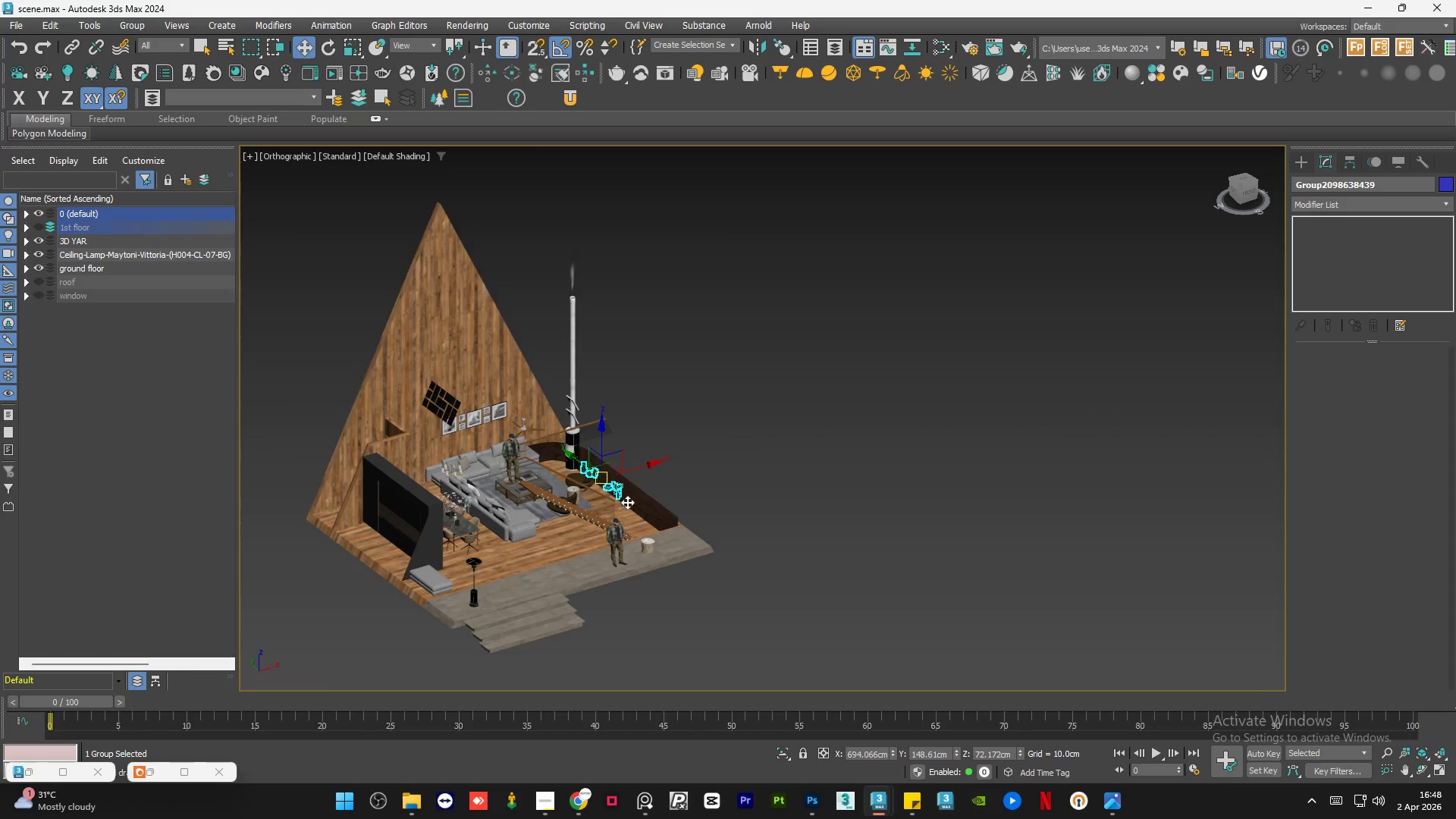 
scroll: coordinate [612, 489], scroll_direction: up, amount: 6.0
 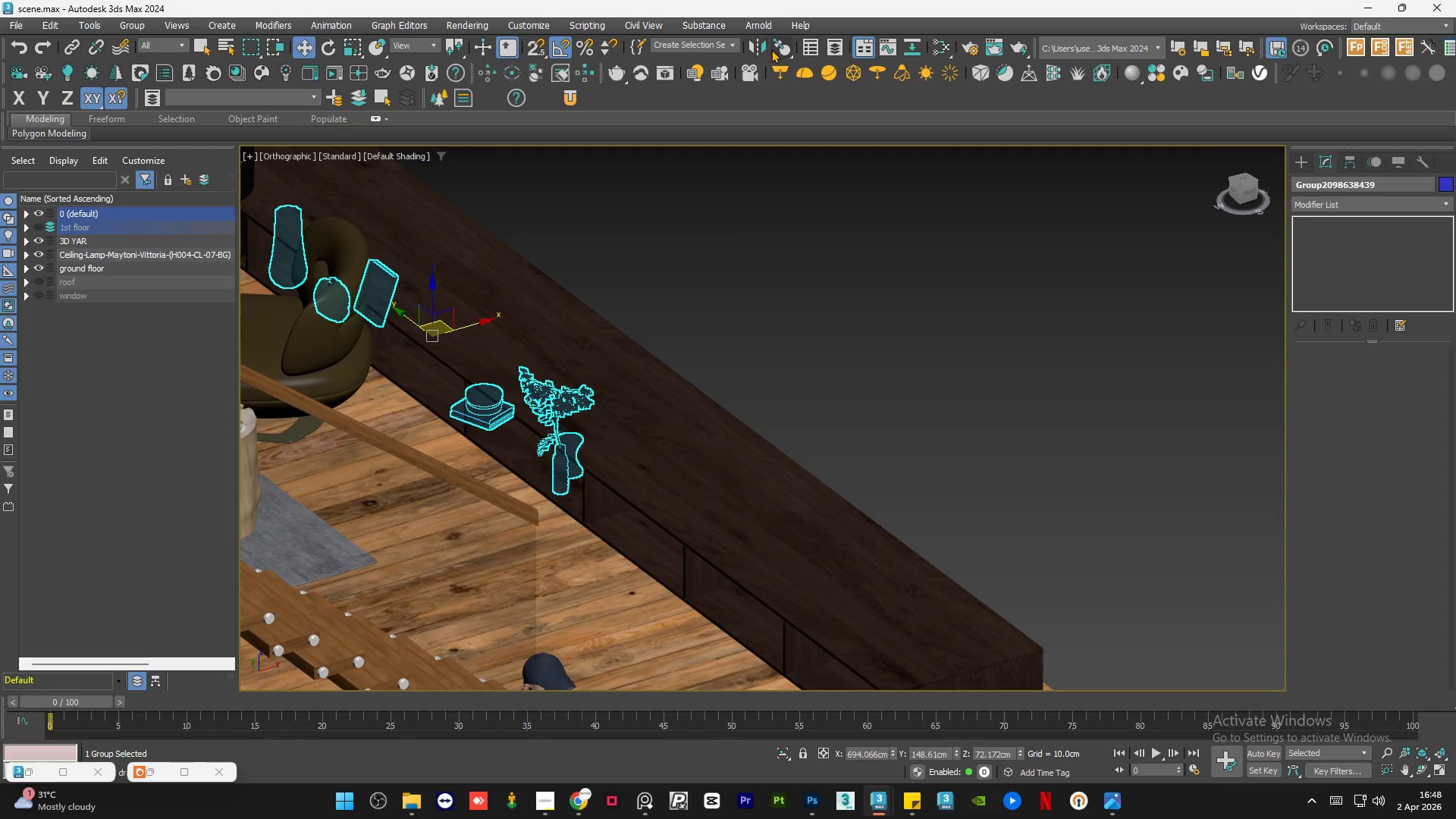 
left_click_drag(start_coordinate=[779, 49], to_coordinate=[784, 73])
 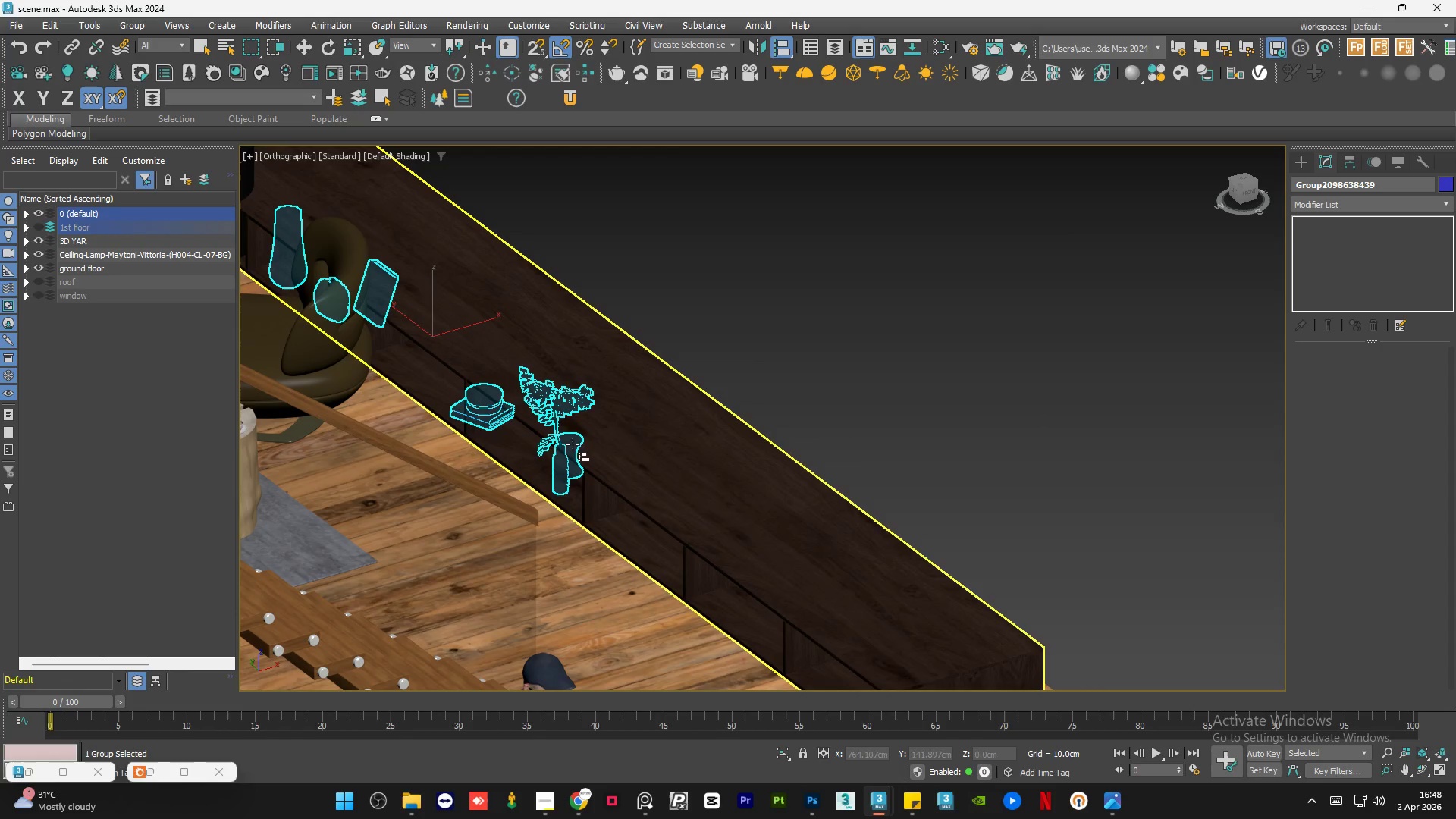 
left_click([647, 425])
 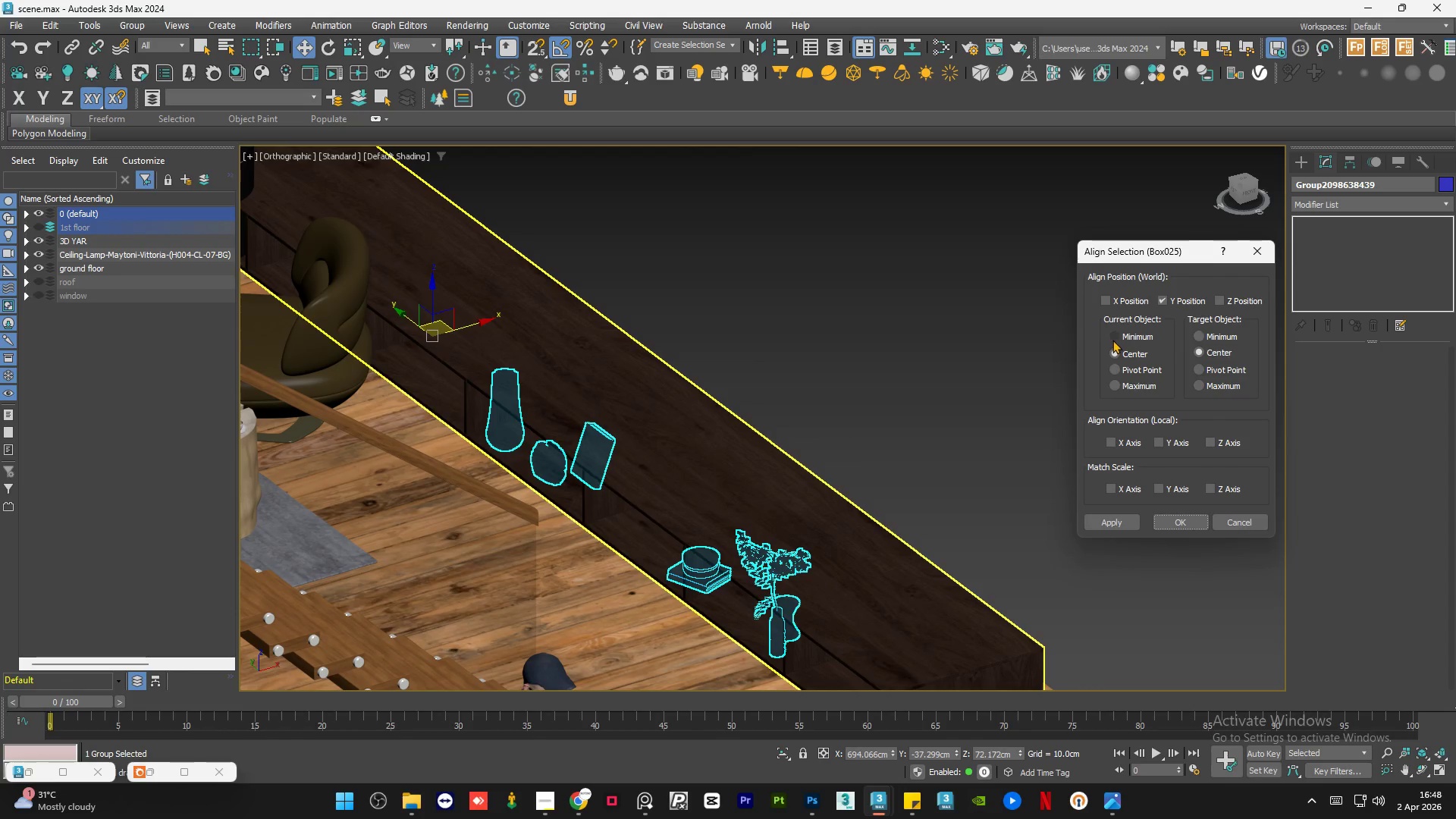 
left_click([1122, 334])
 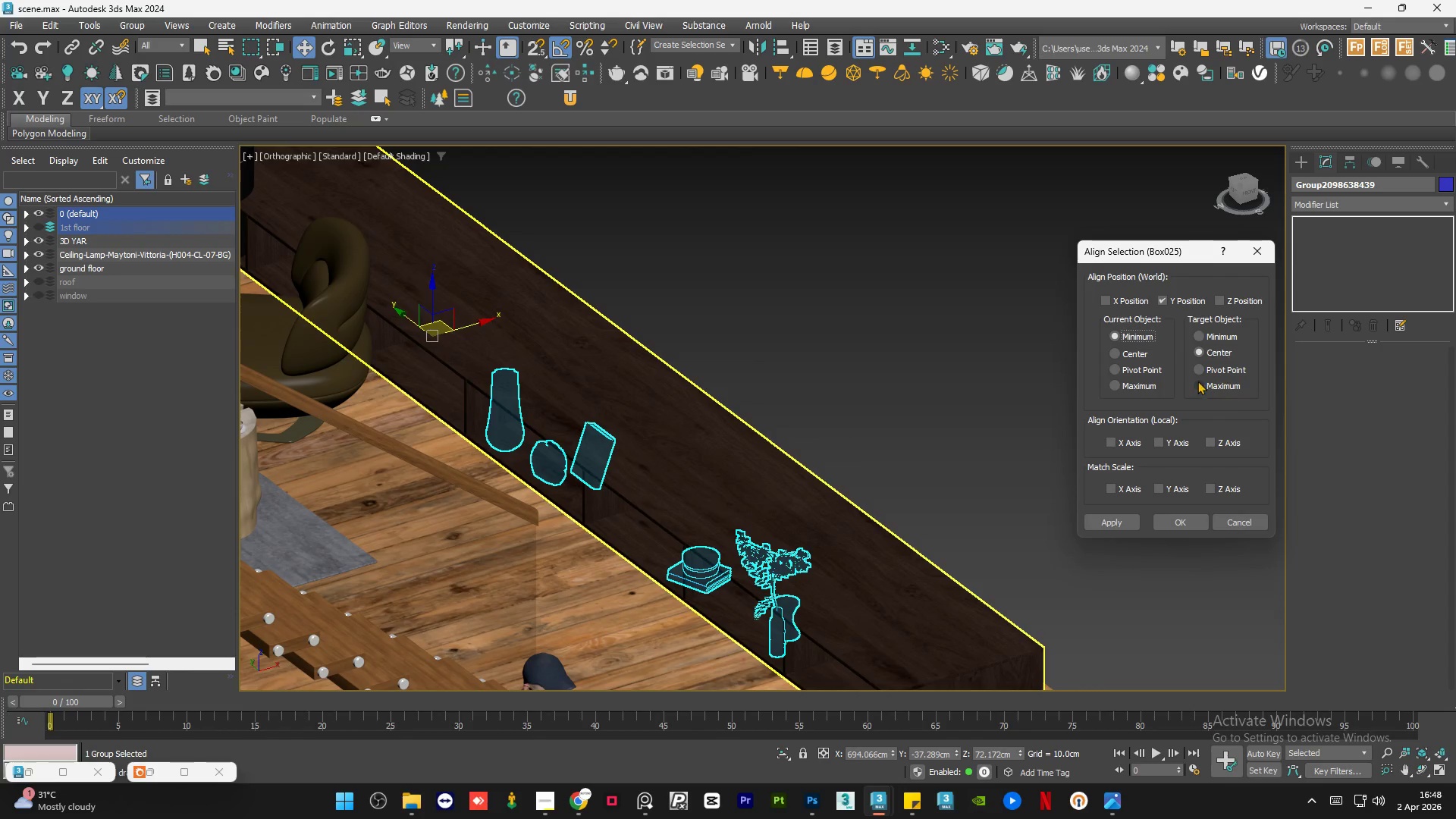 
left_click([1198, 380])
 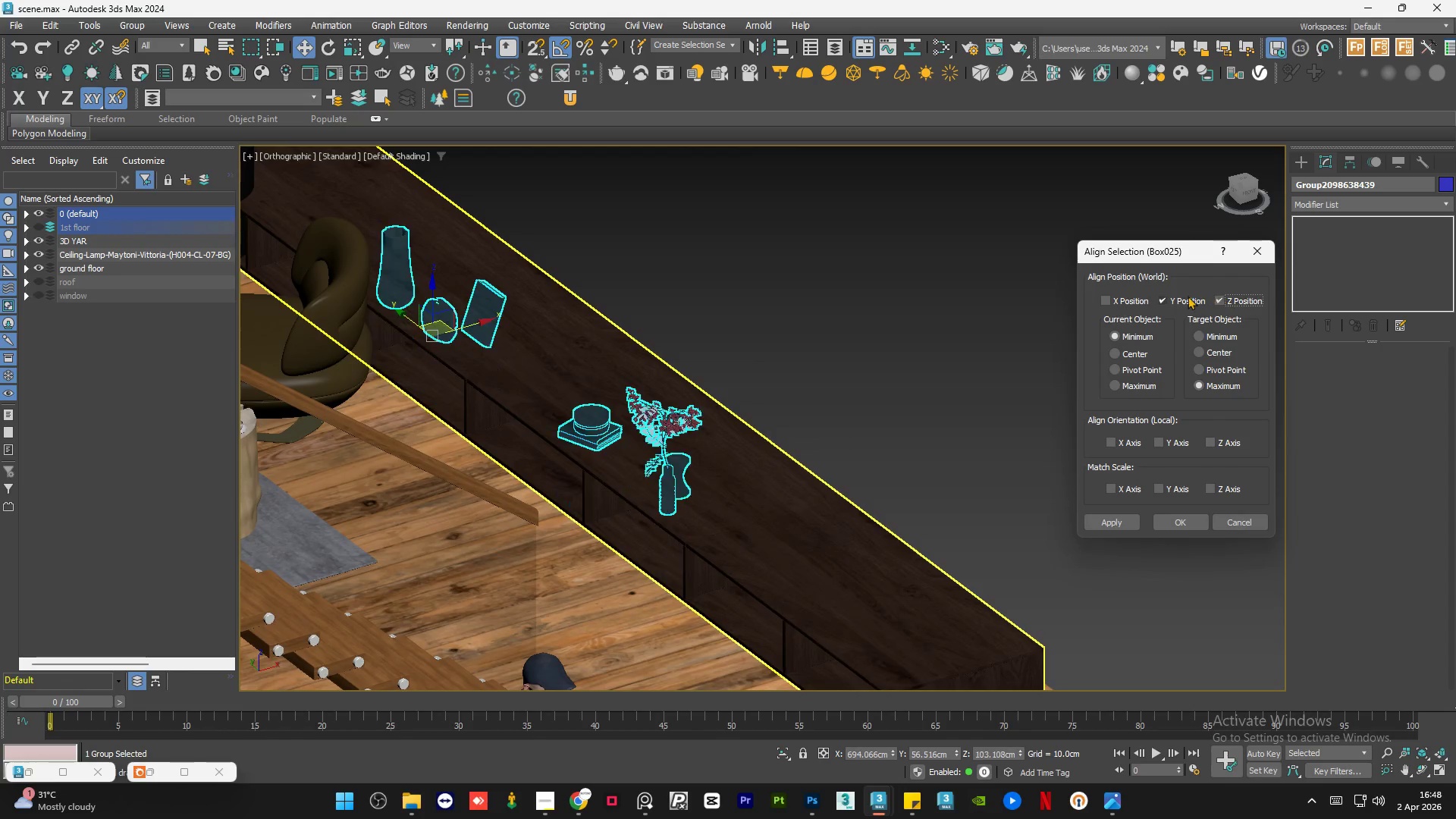 
double_click([1163, 297])
 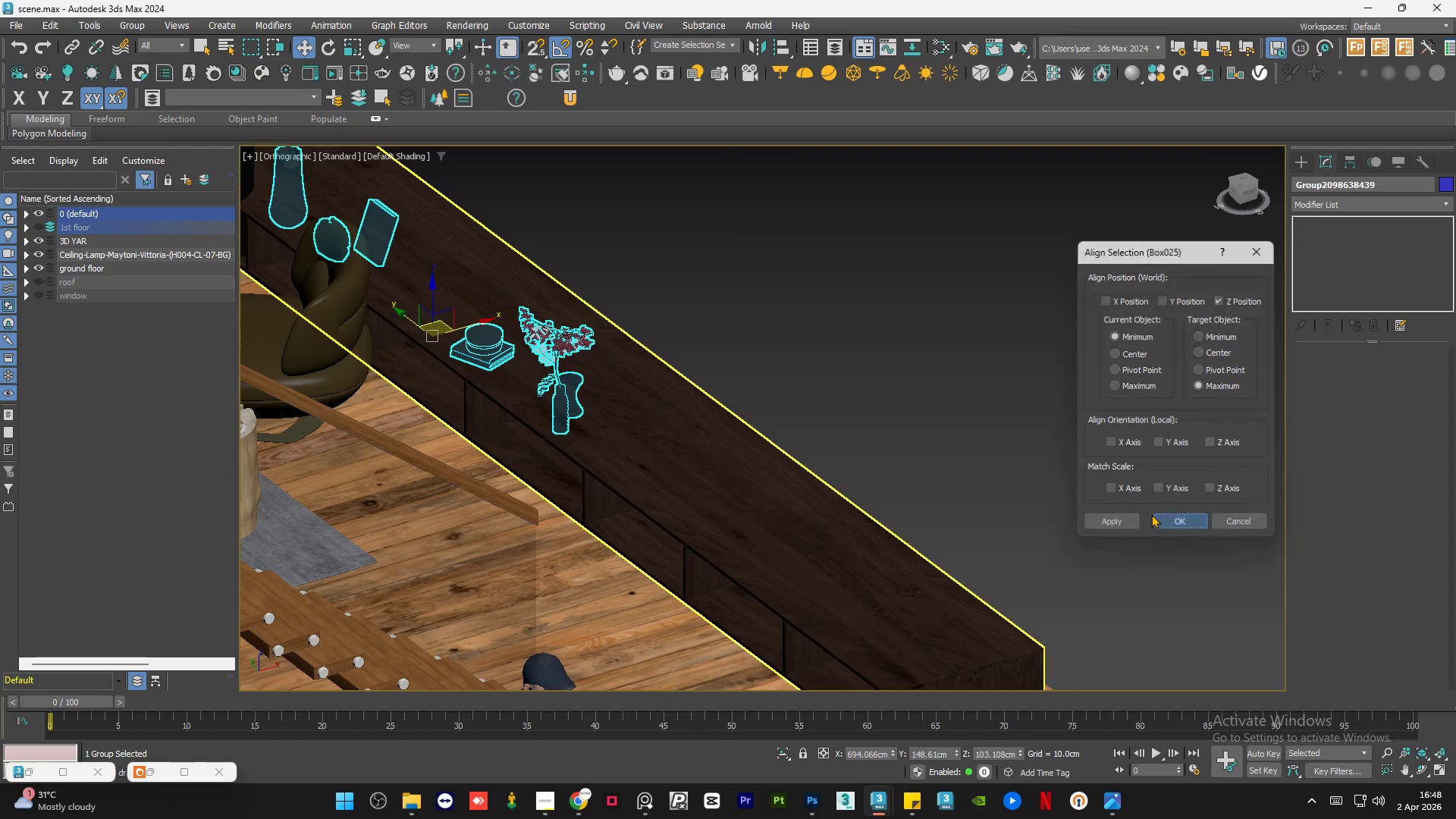 
double_click([686, 297])
 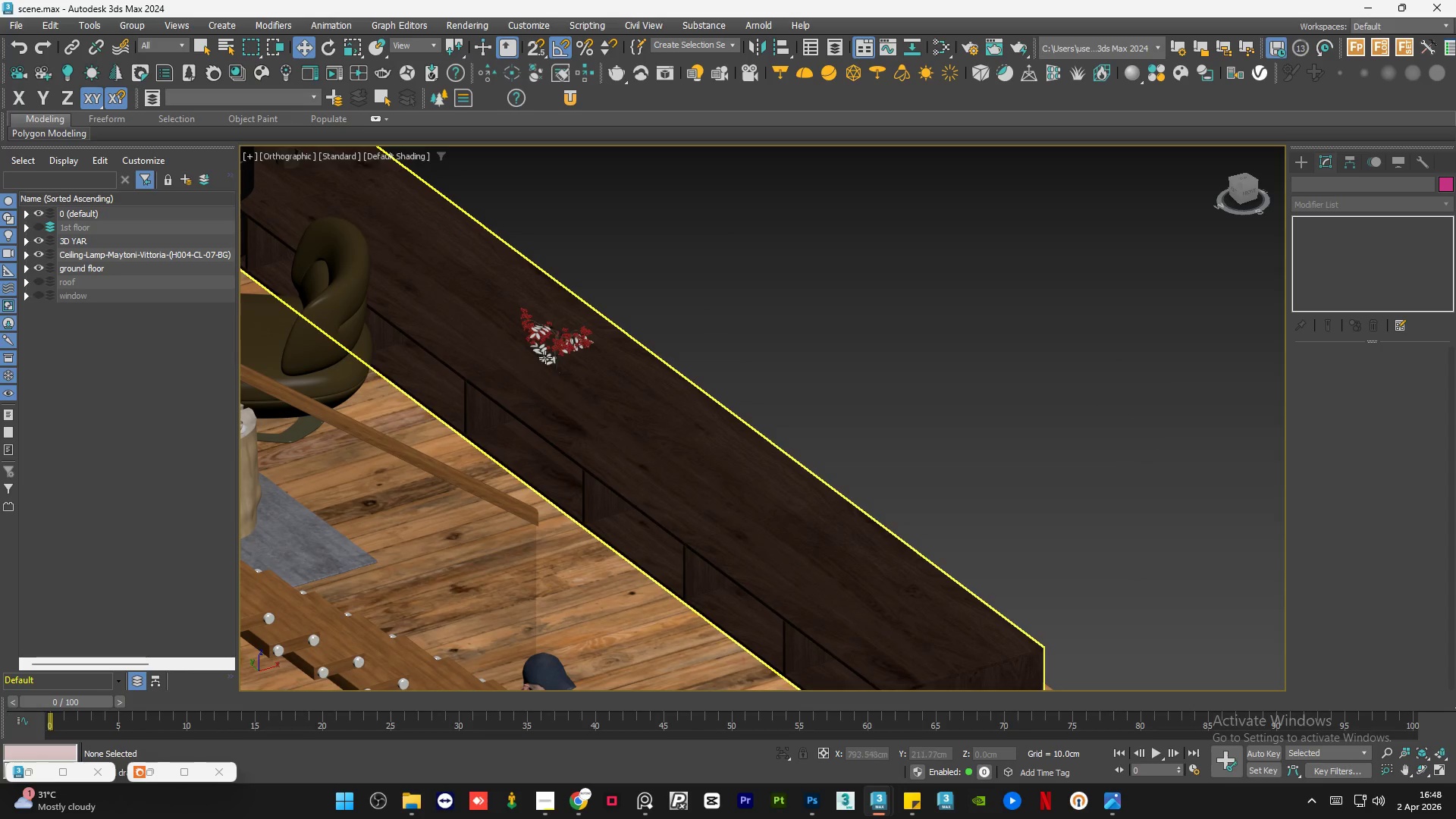 
key(Control+Z)
 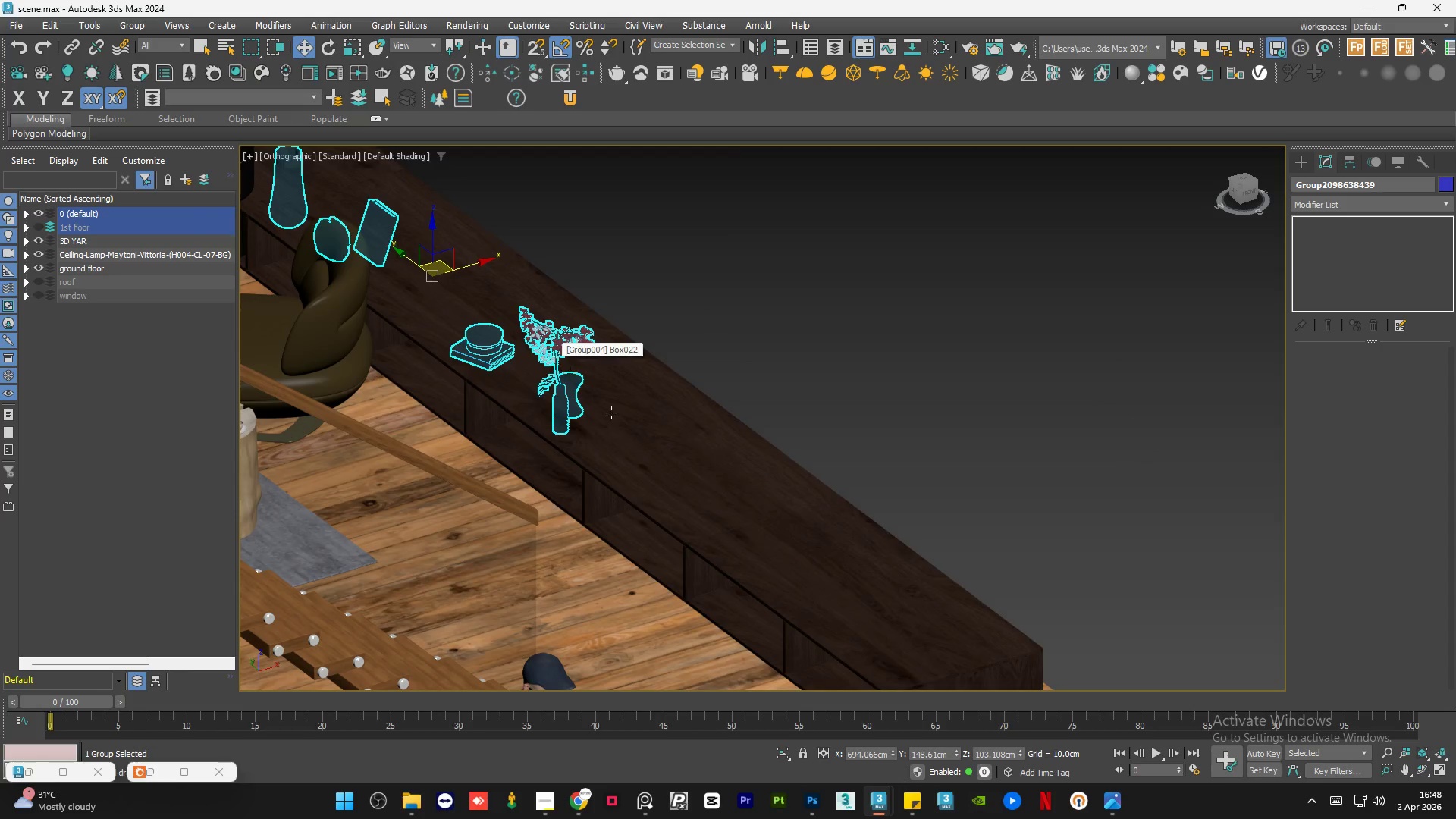 
hold_key(key=AltLeft, duration=1.11)
 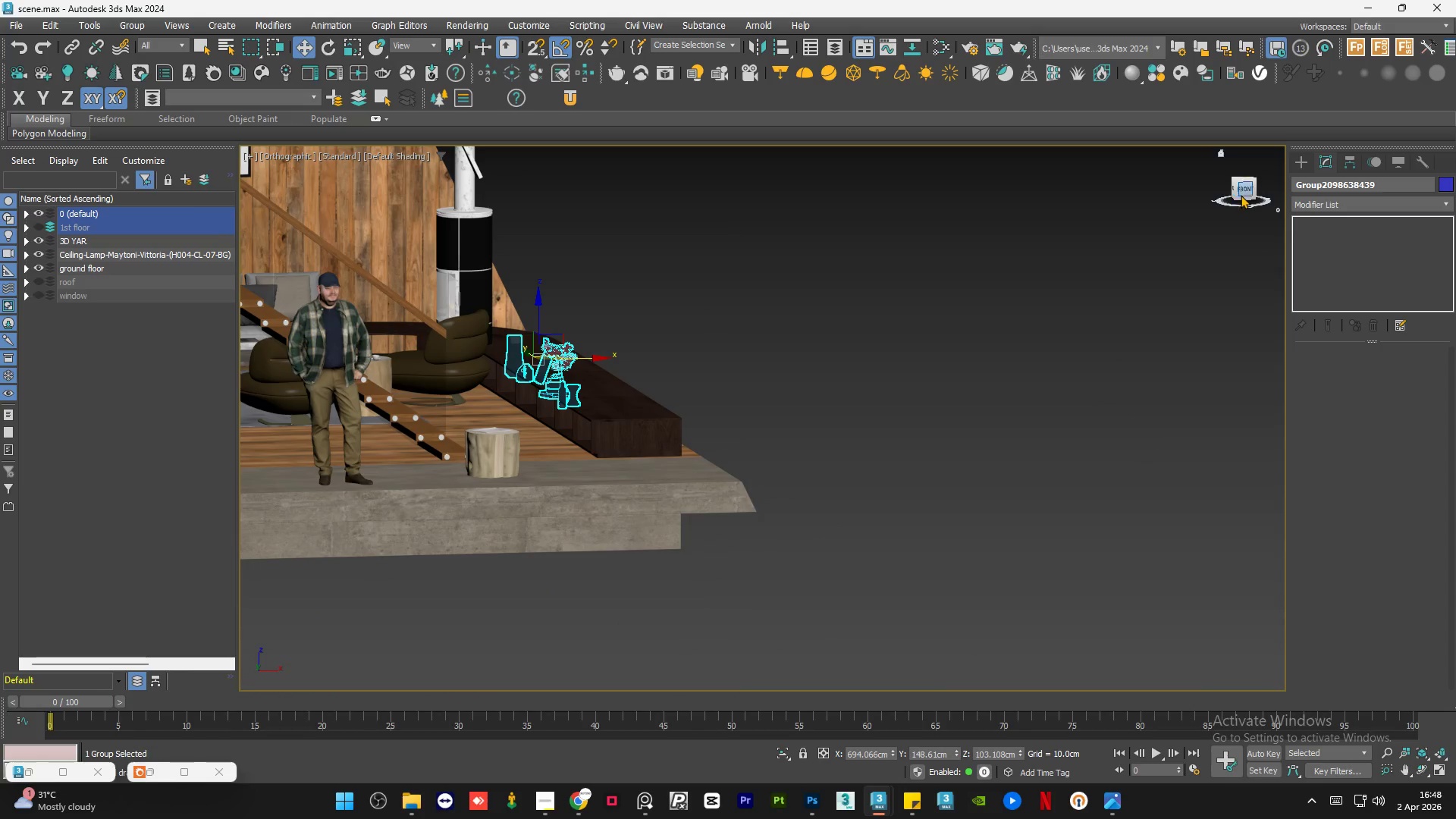 
scroll: coordinate [637, 444], scroll_direction: down, amount: 2.0
 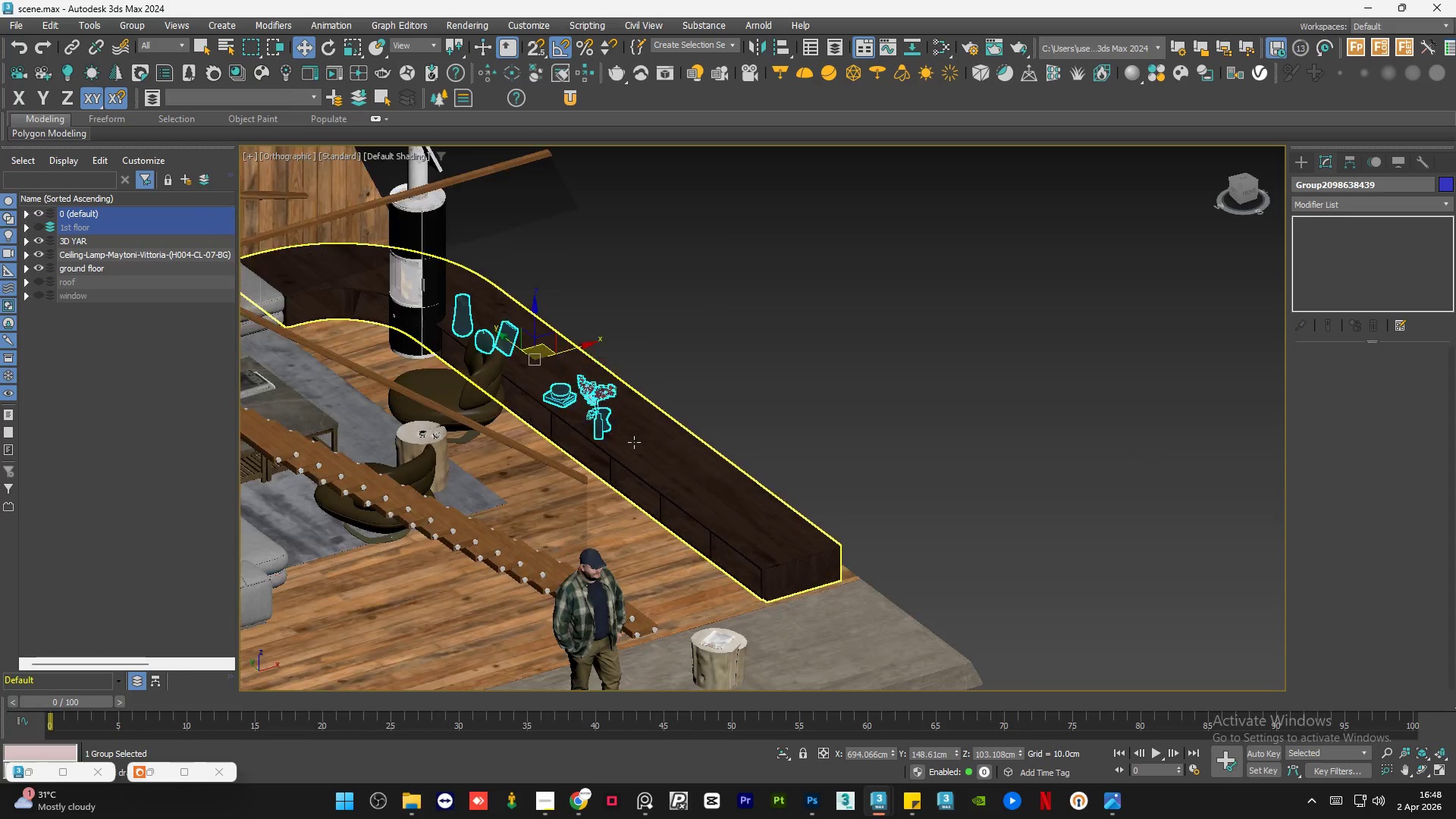 
left_click([1247, 191])
 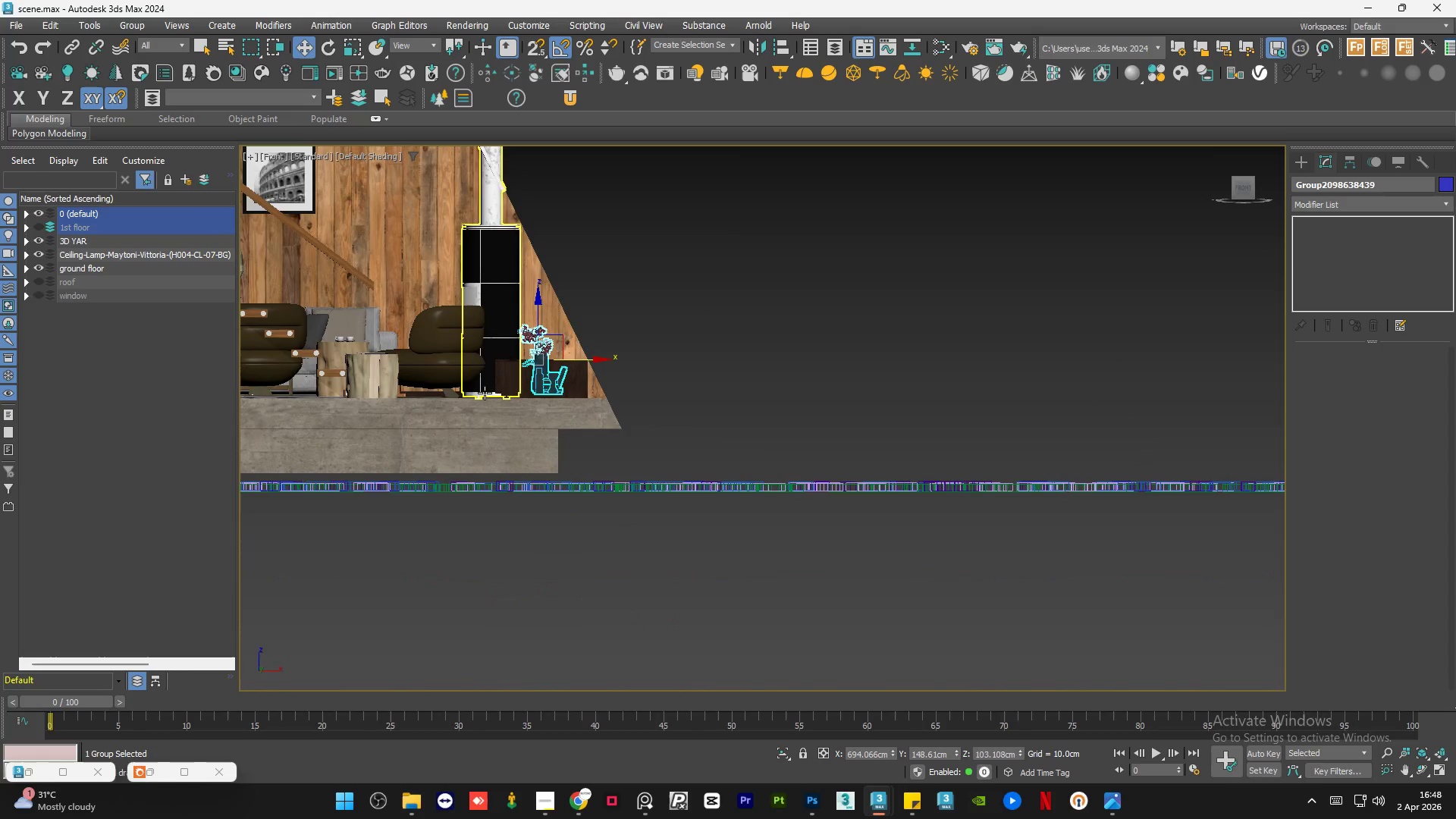 
scroll: coordinate [513, 359], scroll_direction: up, amount: 5.0
 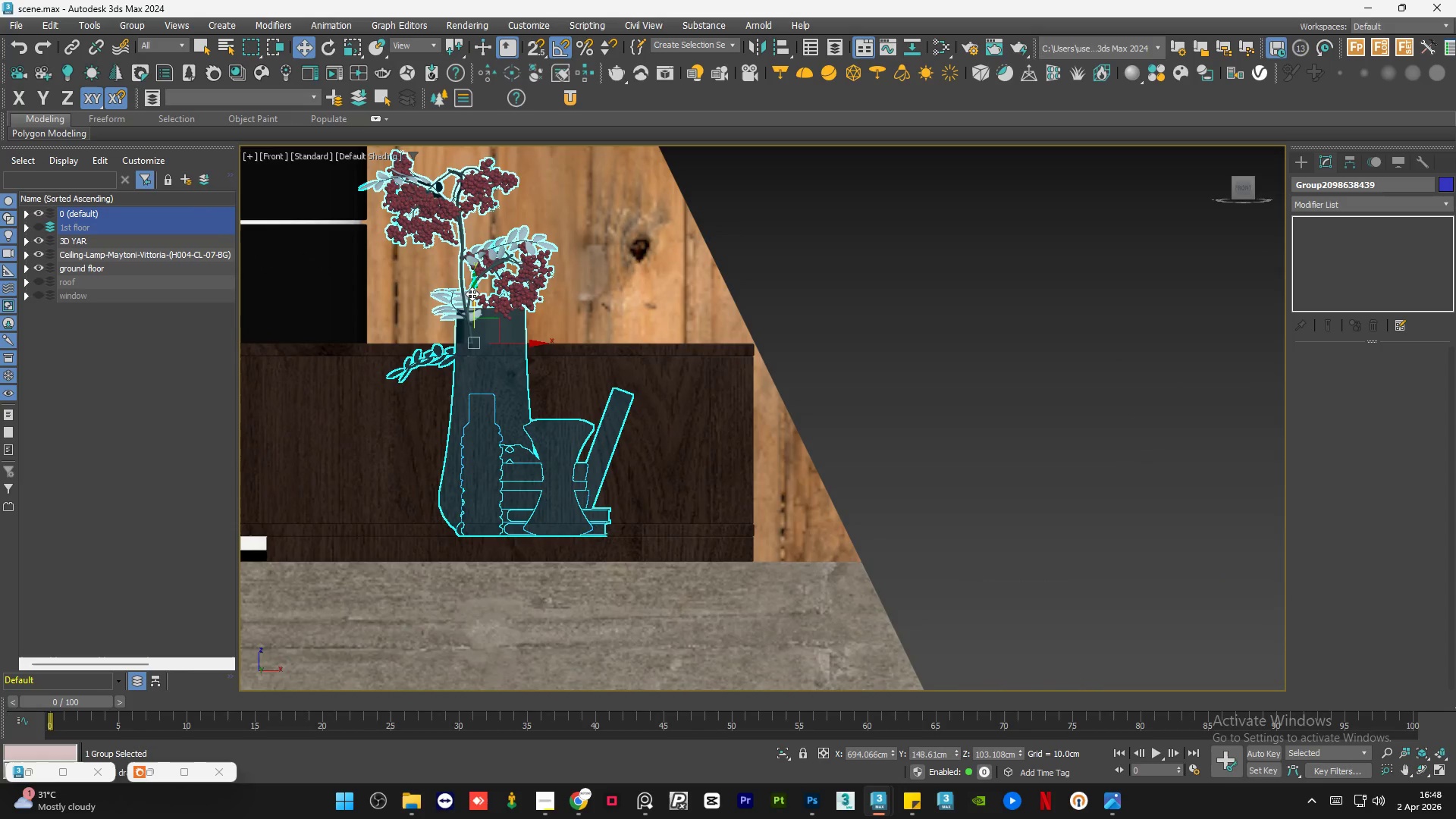 
left_click_drag(start_coordinate=[472, 293], to_coordinate=[507, 101])
 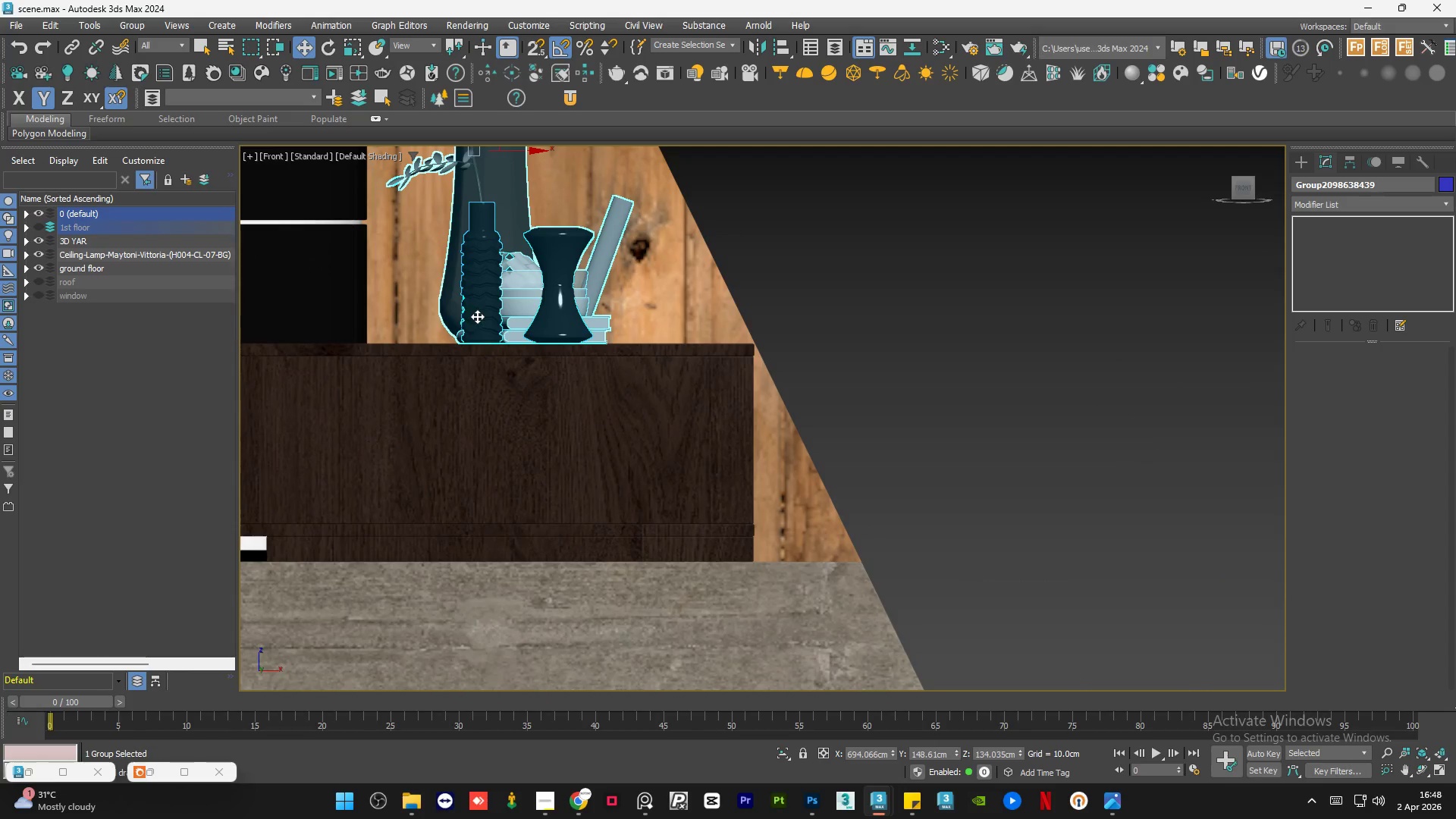 
scroll: coordinate [456, 346], scroll_direction: up, amount: 6.0
 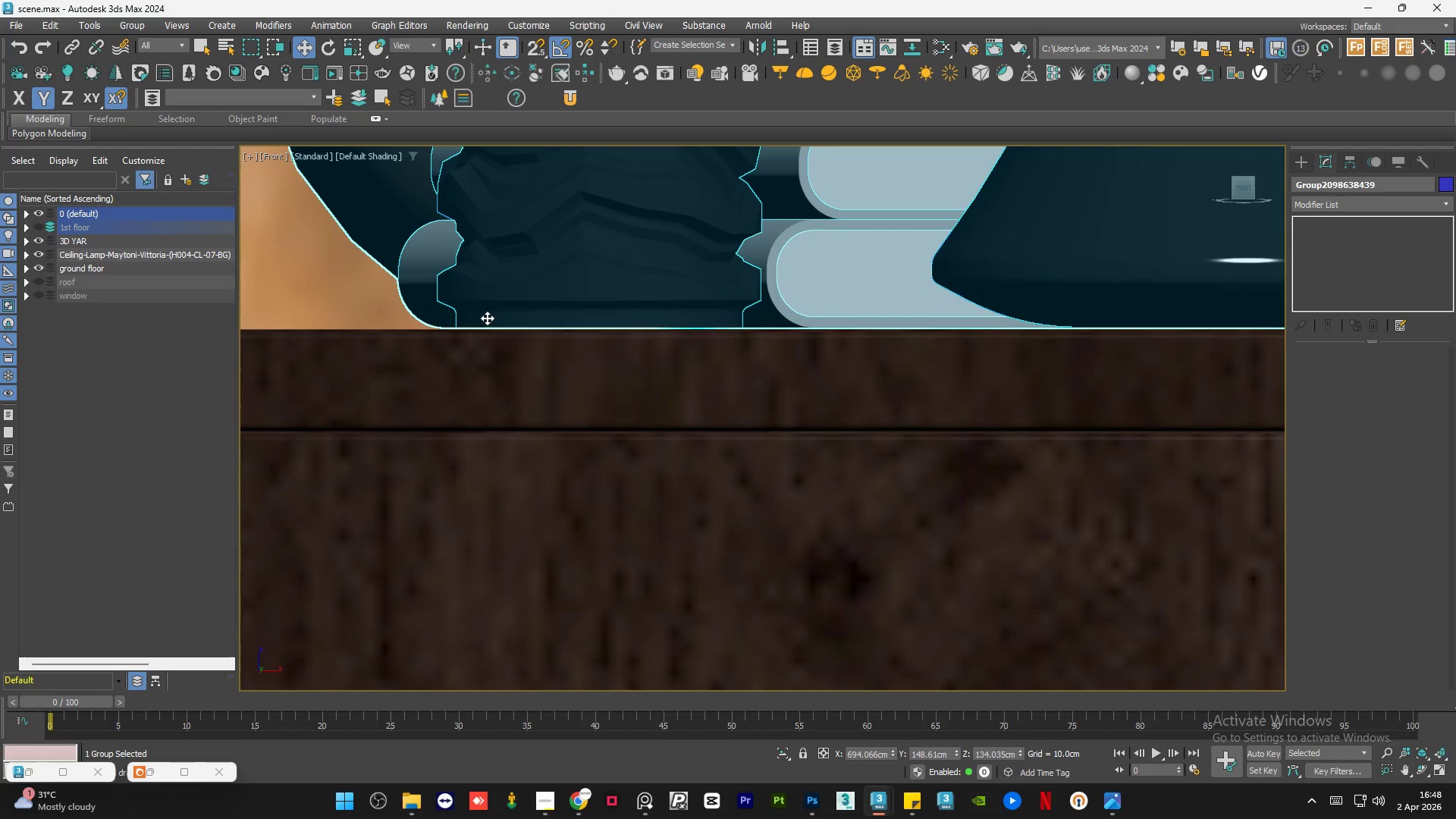 
left_click_drag(start_coordinate=[514, 309], to_coordinate=[528, 307])
 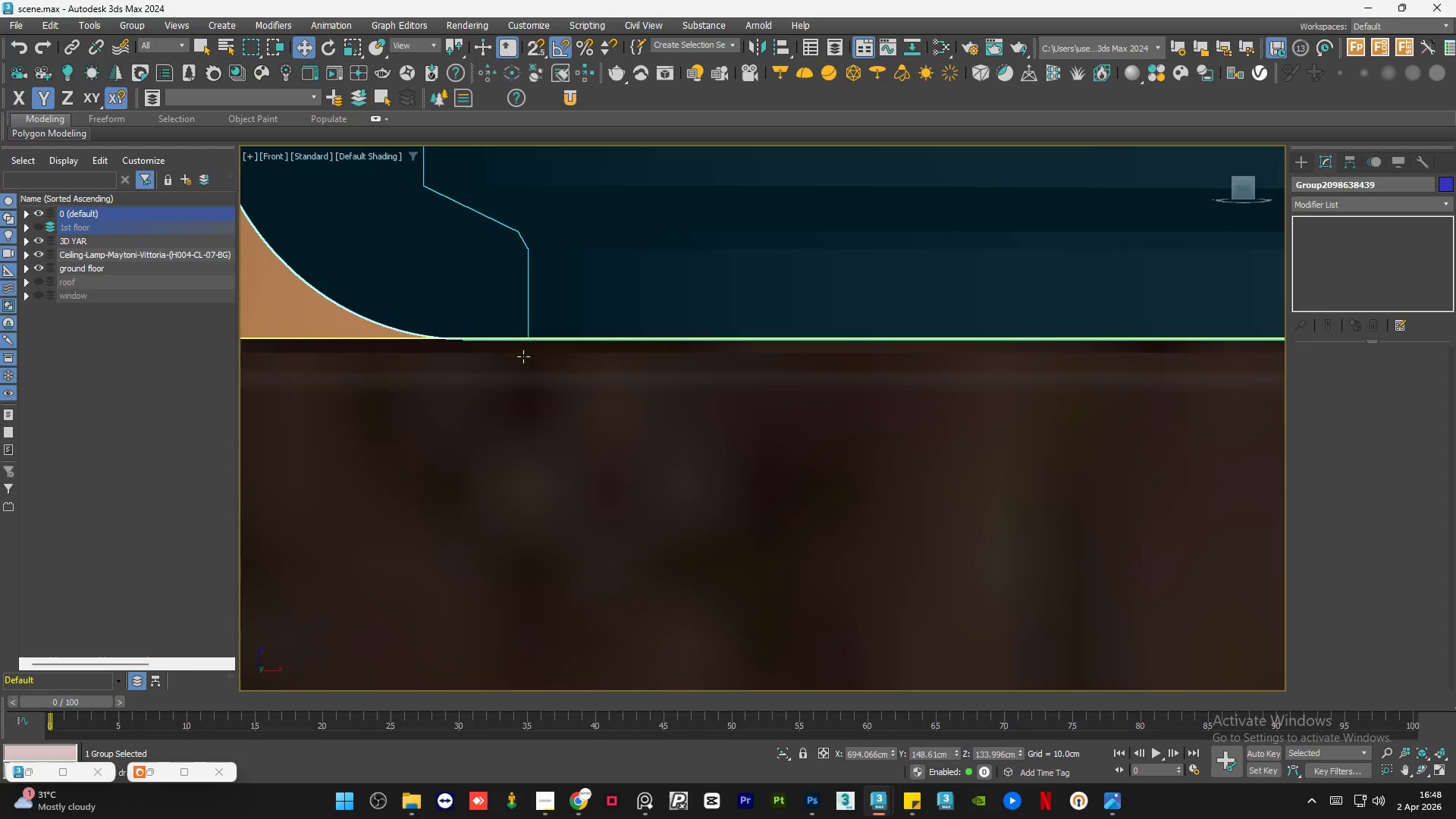 
scroll: coordinate [487, 313], scroll_direction: up, amount: 5.0
 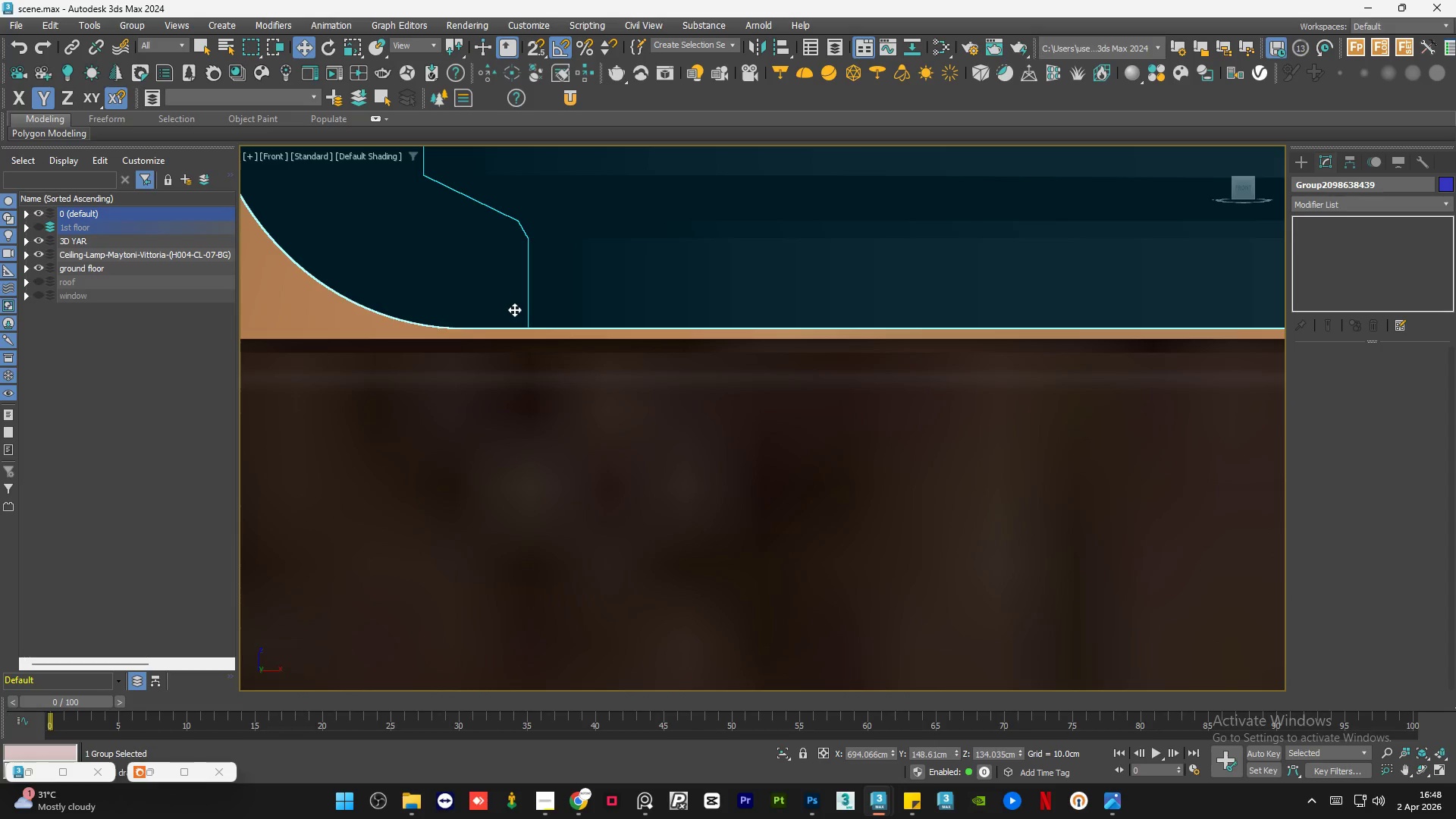 
hold_key(key=AltLeft, duration=0.56)
 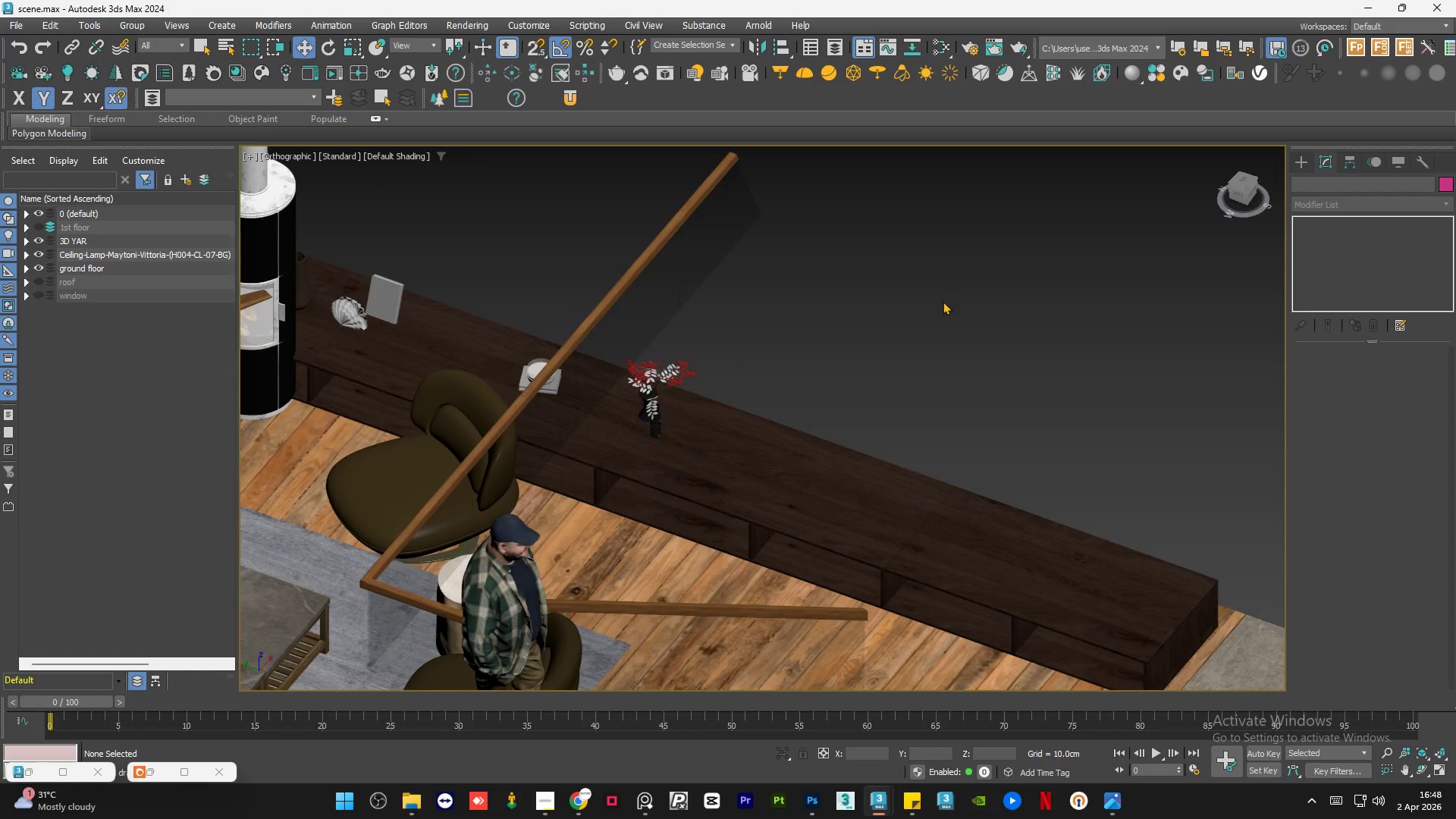 
scroll: coordinate [528, 388], scroll_direction: down, amount: 17.0
 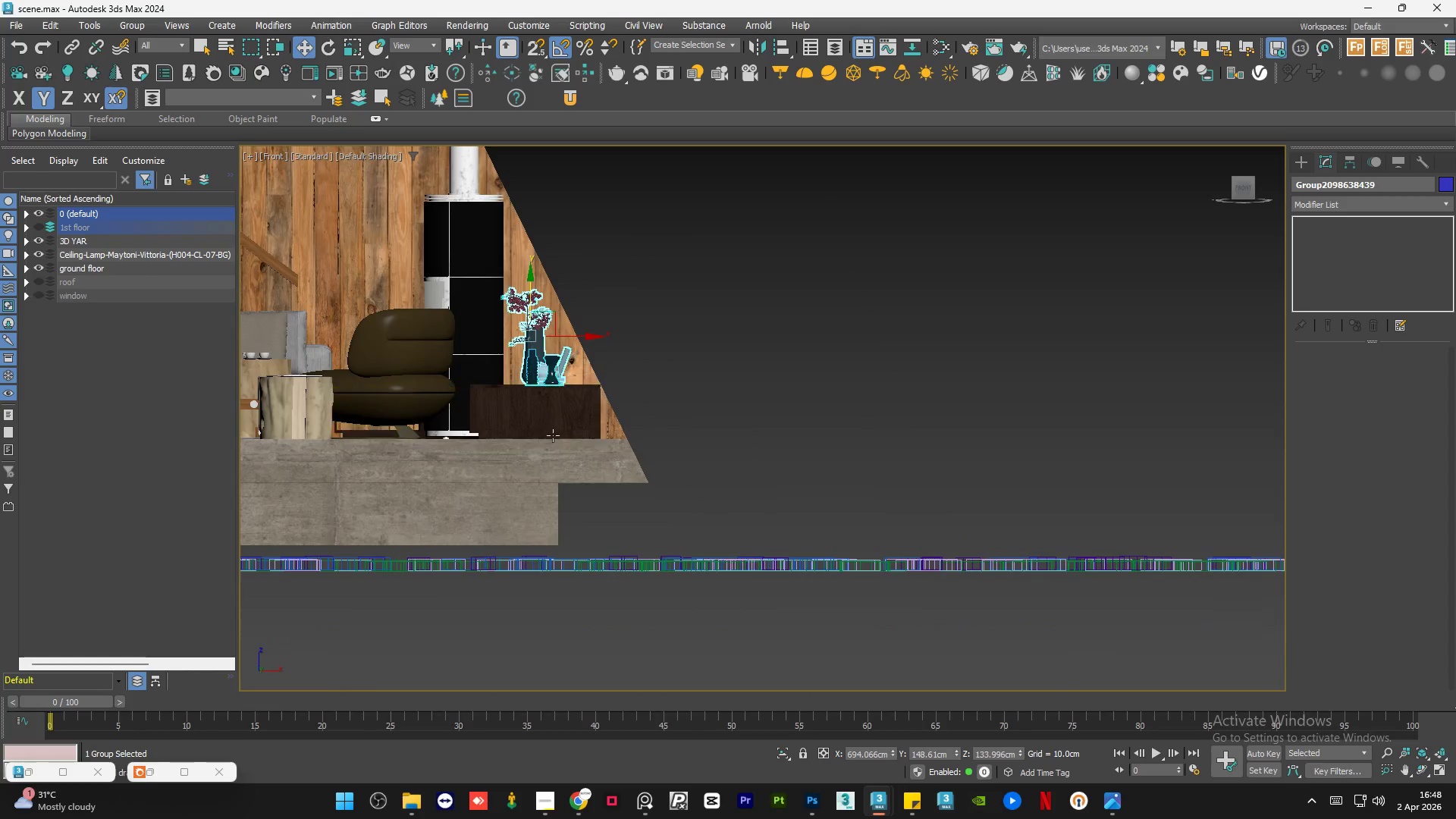 
left_click([946, 297])
 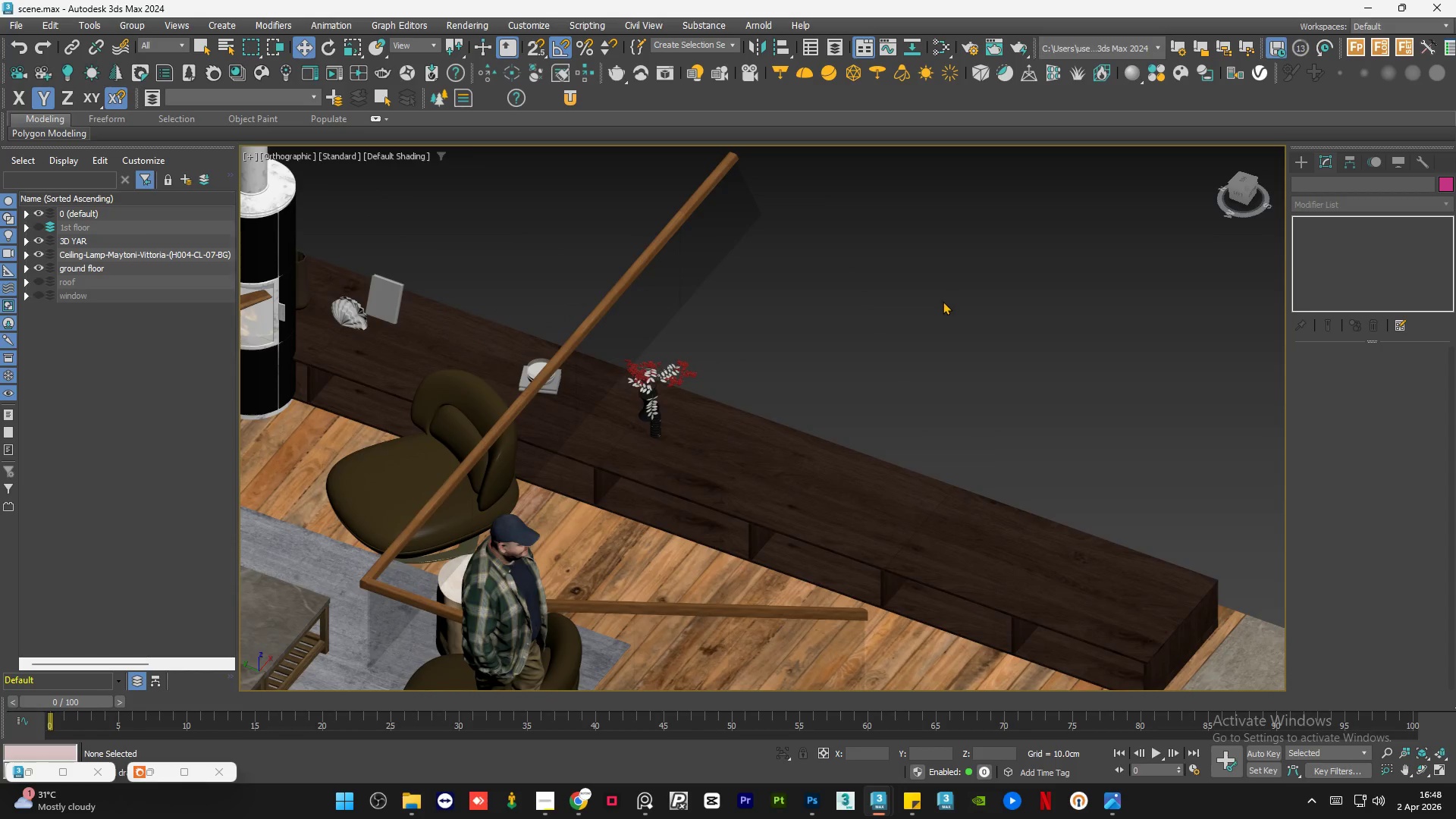 
scroll: coordinate [607, 478], scroll_direction: up, amount: 1.0
 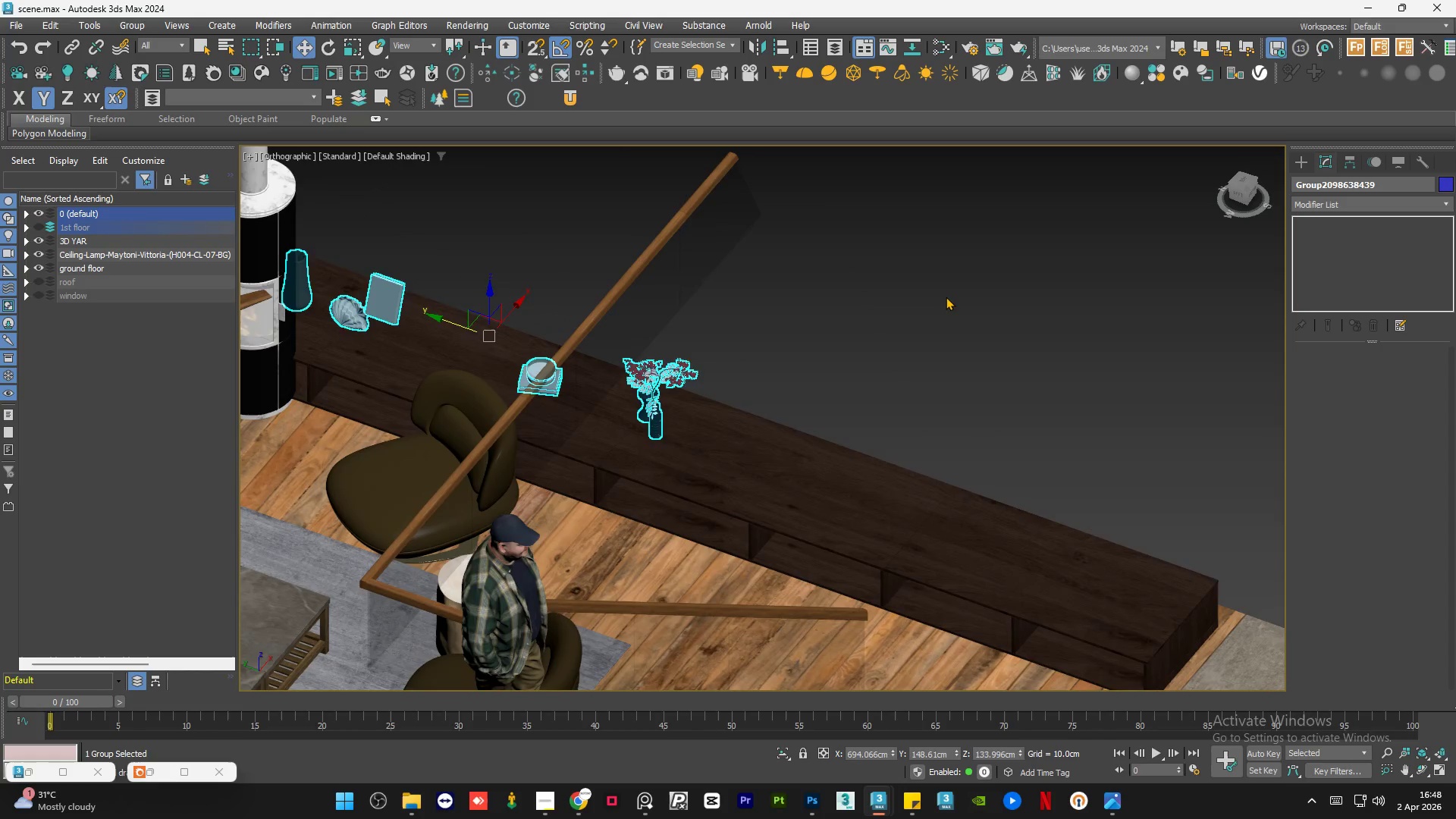 
hold_key(key=AltLeft, duration=1.5)
 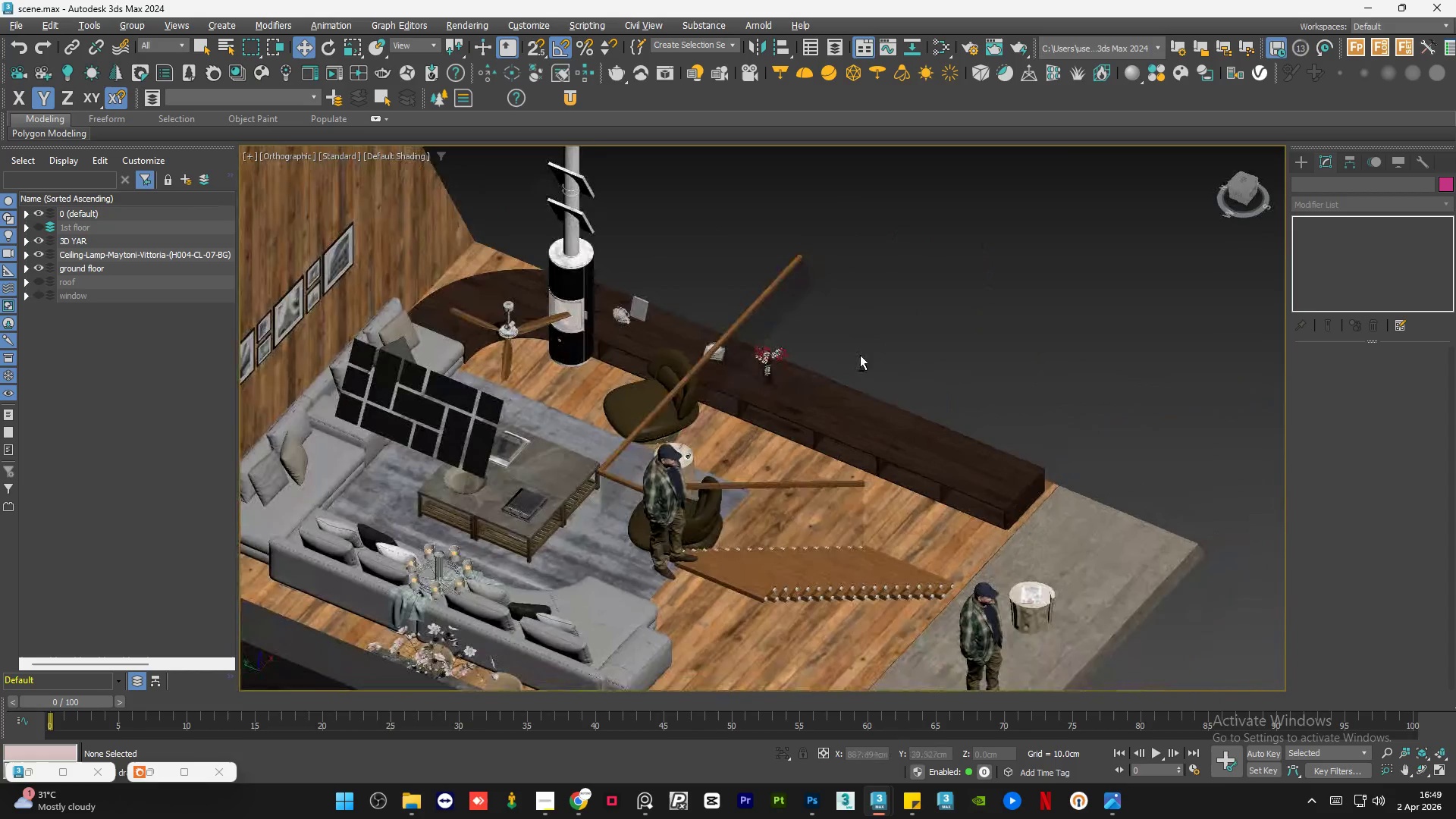 
scroll: coordinate [874, 340], scroll_direction: down, amount: 2.0
 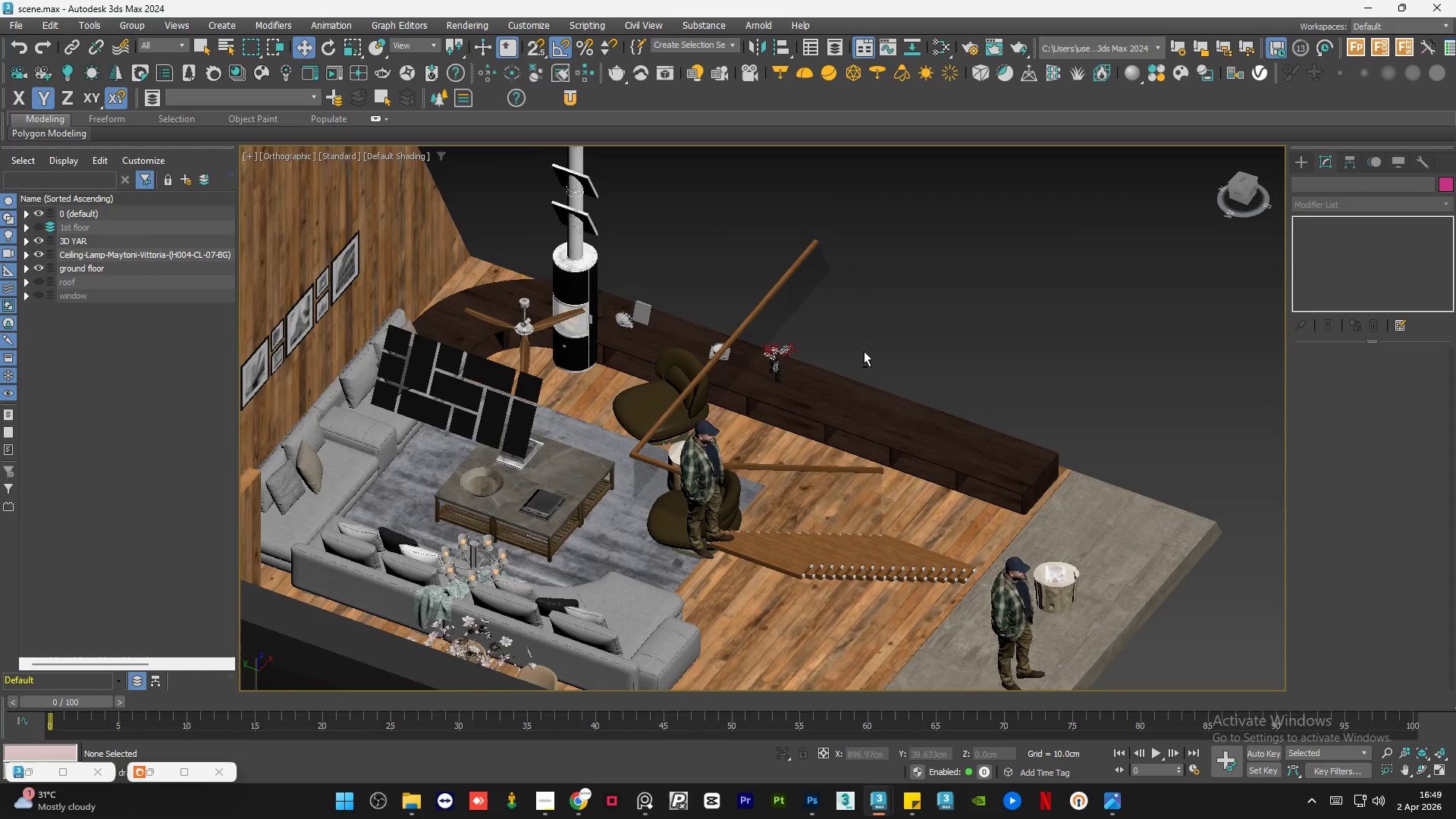 
hold_key(key=AltLeft, duration=1.51)
 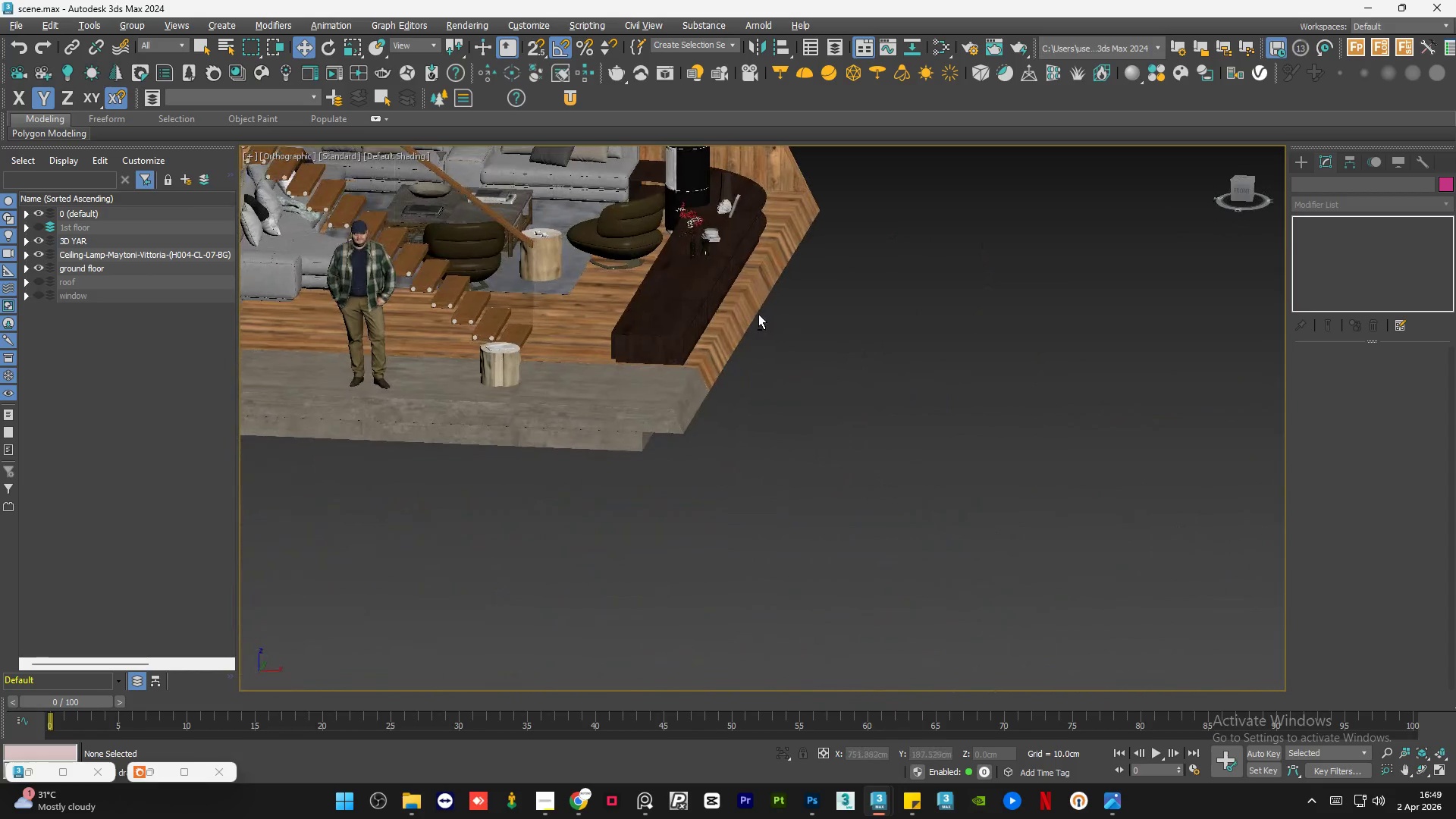 
hold_key(key=AltLeft, duration=1.27)
 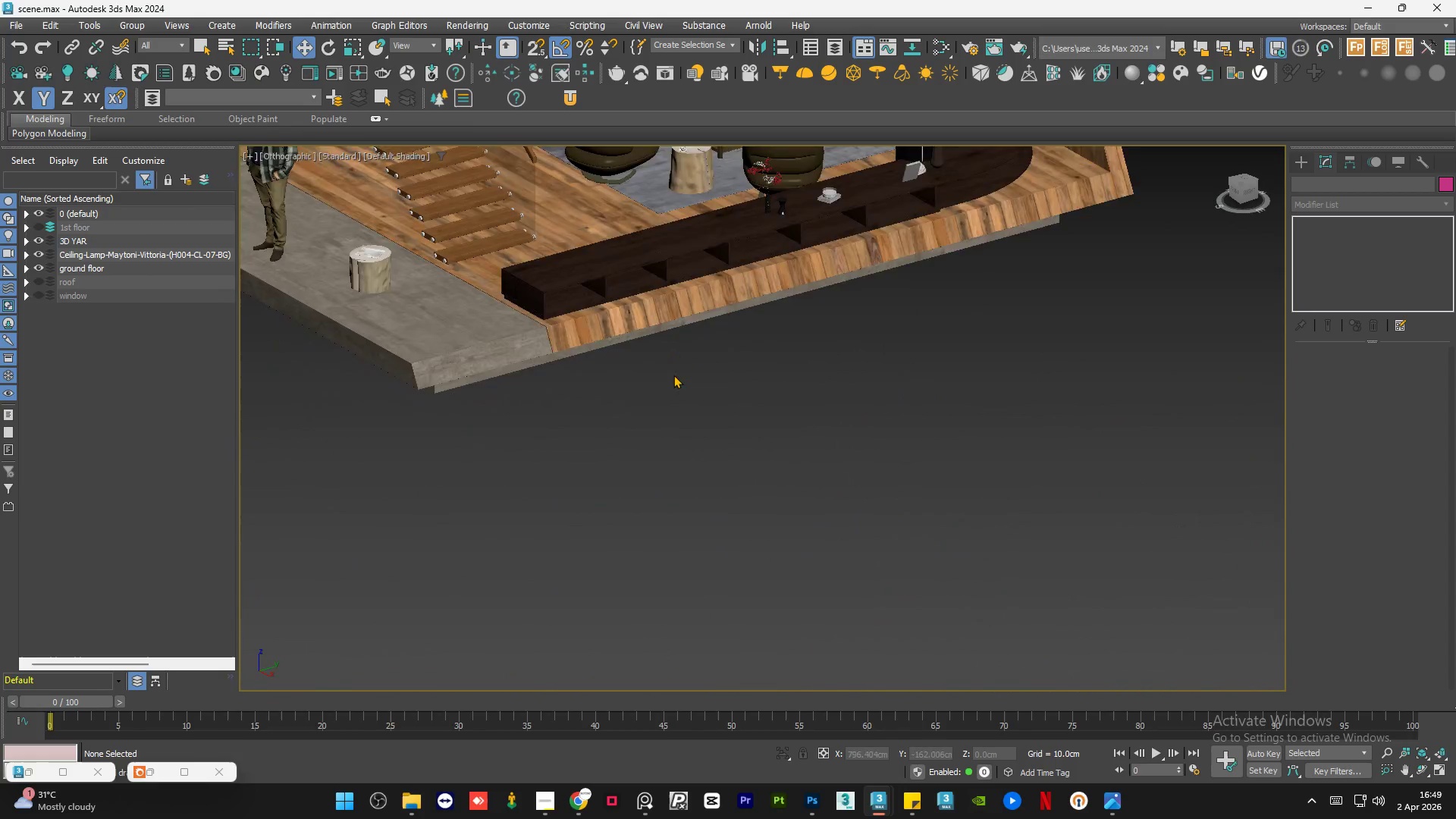 
hold_key(key=AltLeft, duration=0.95)
 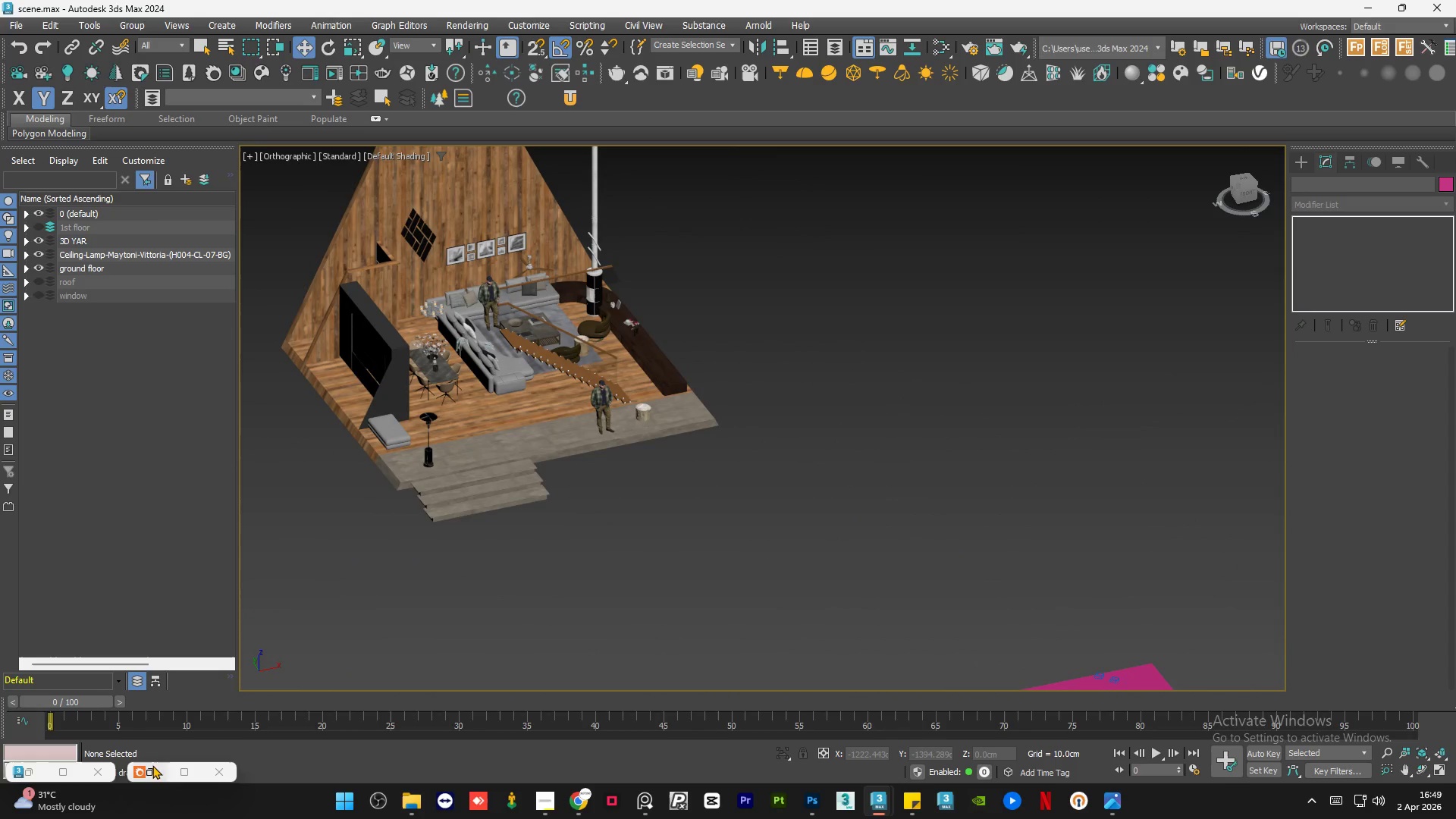 
scroll: coordinate [676, 386], scroll_direction: down, amount: 3.0
 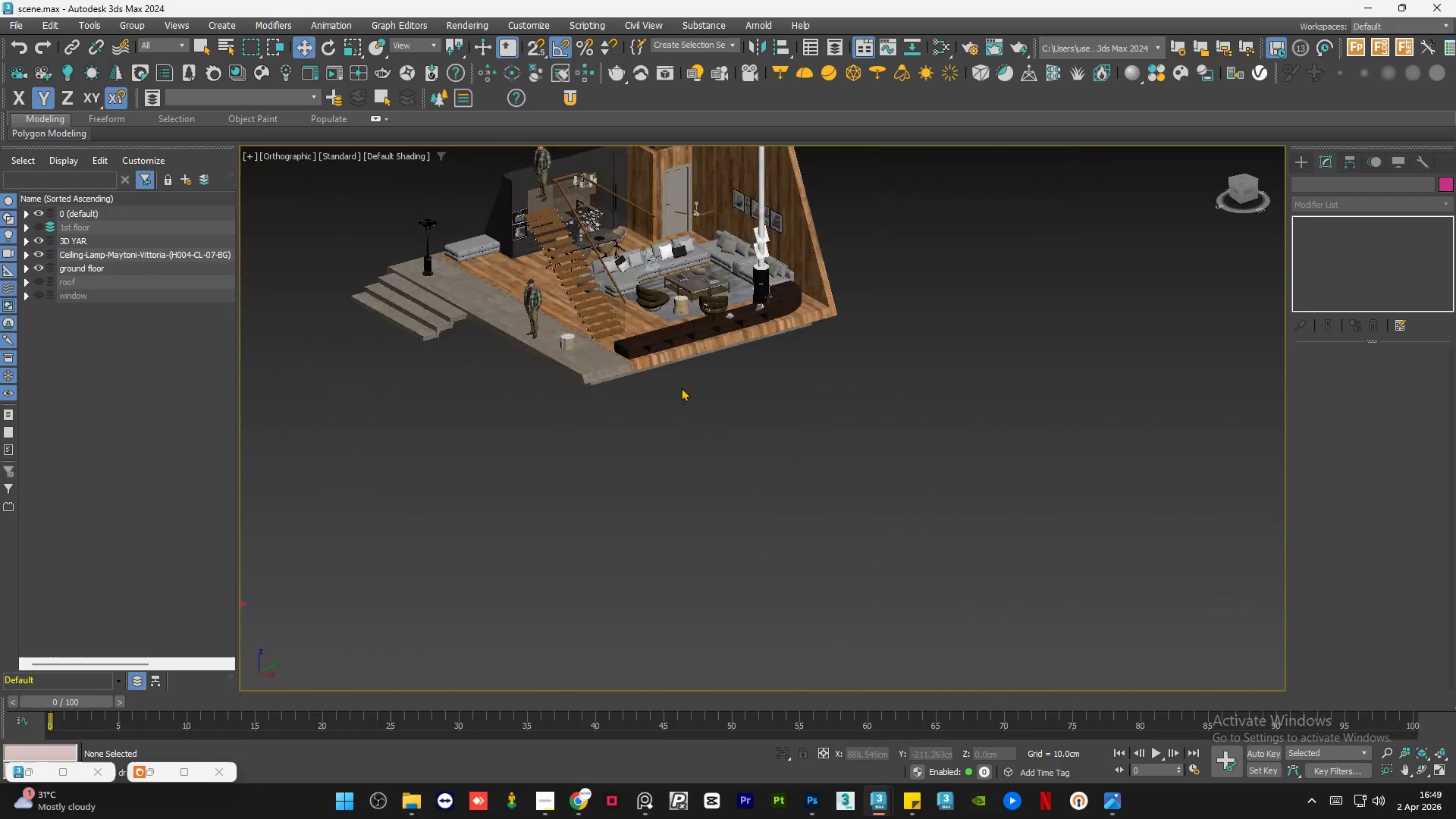 
left_click([154, 774])
 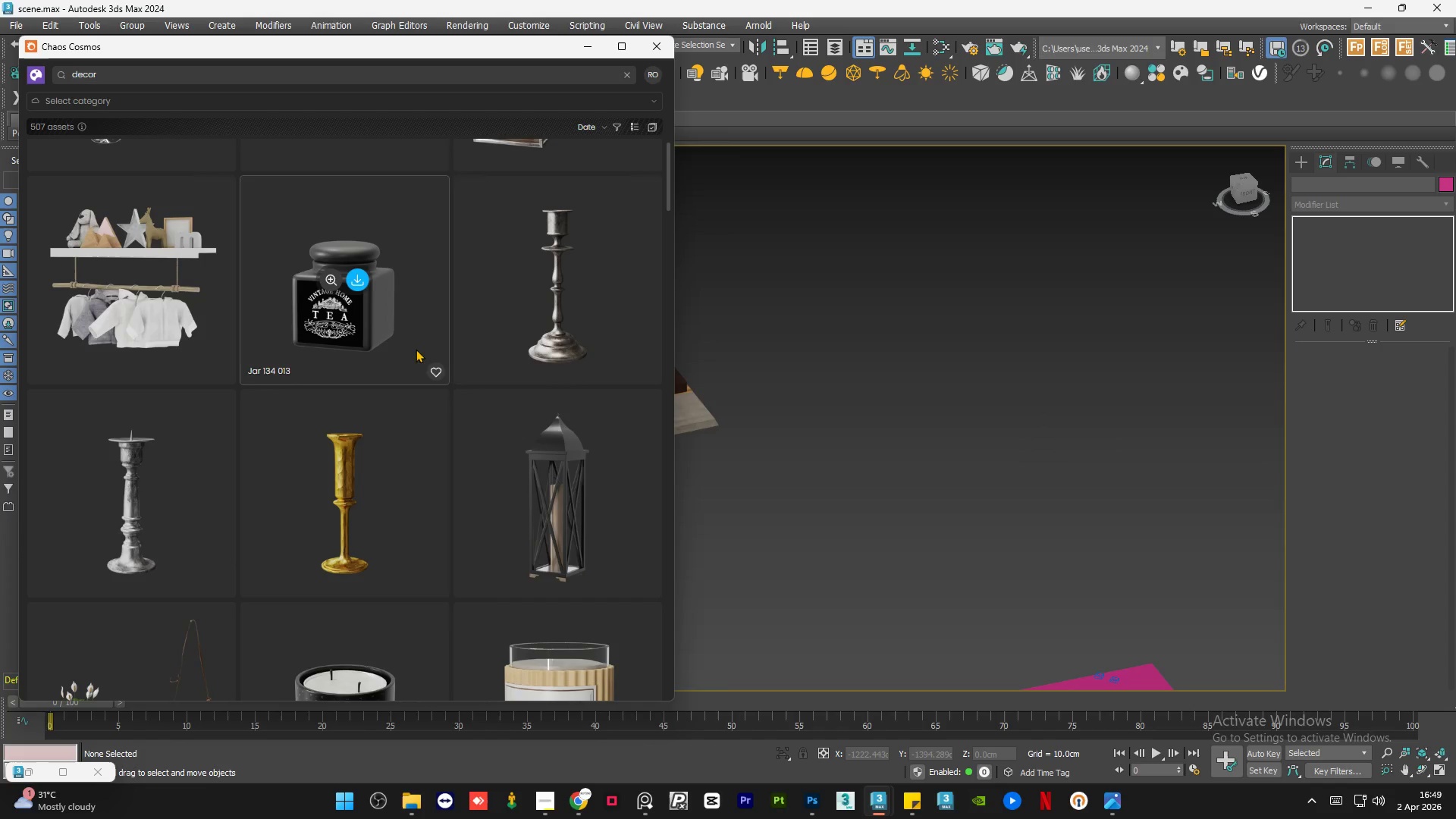 
scroll: coordinate [425, 484], scroll_direction: down, amount: 8.0
 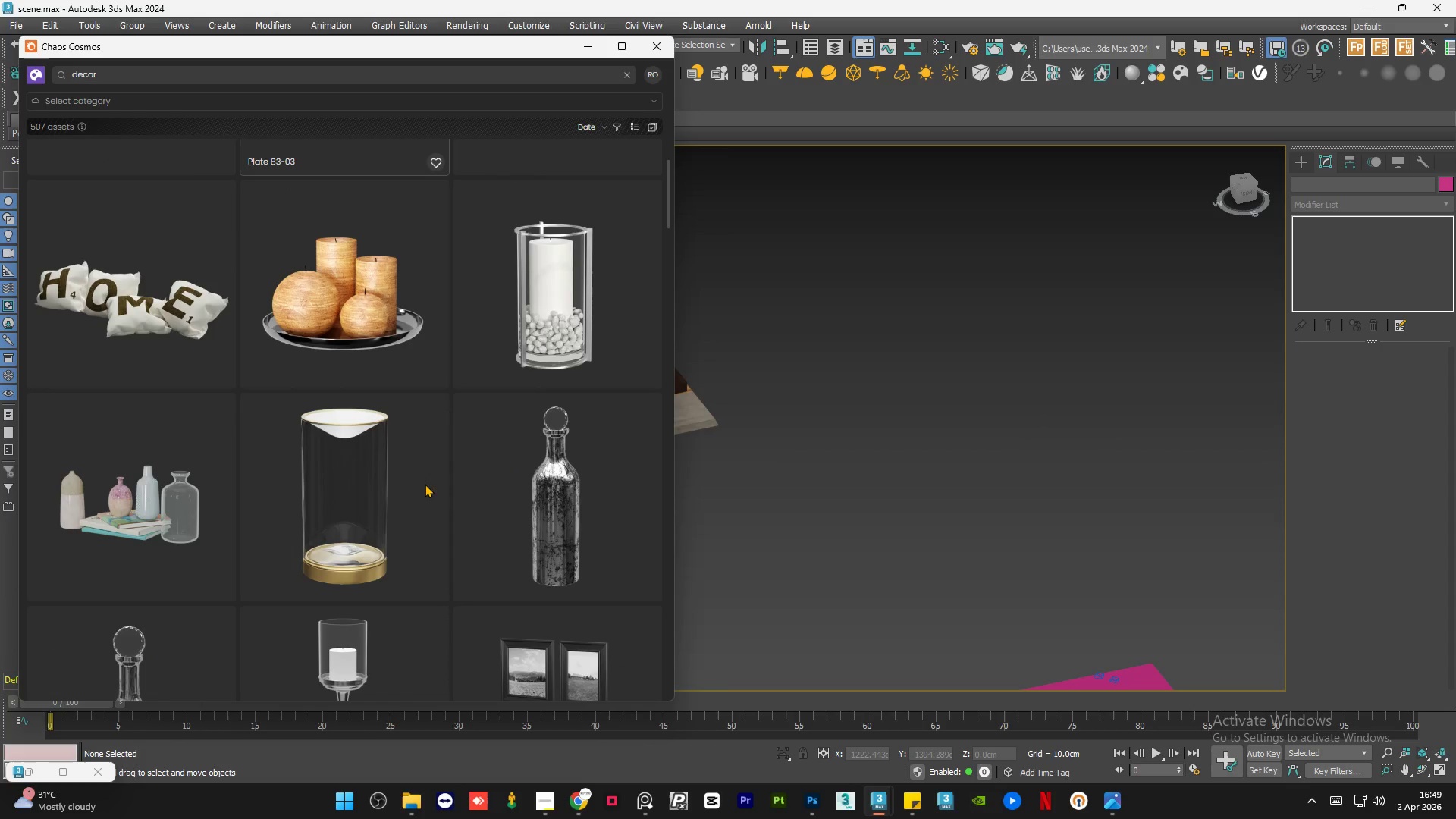 
hold_key(key=AltLeft, duration=0.58)
 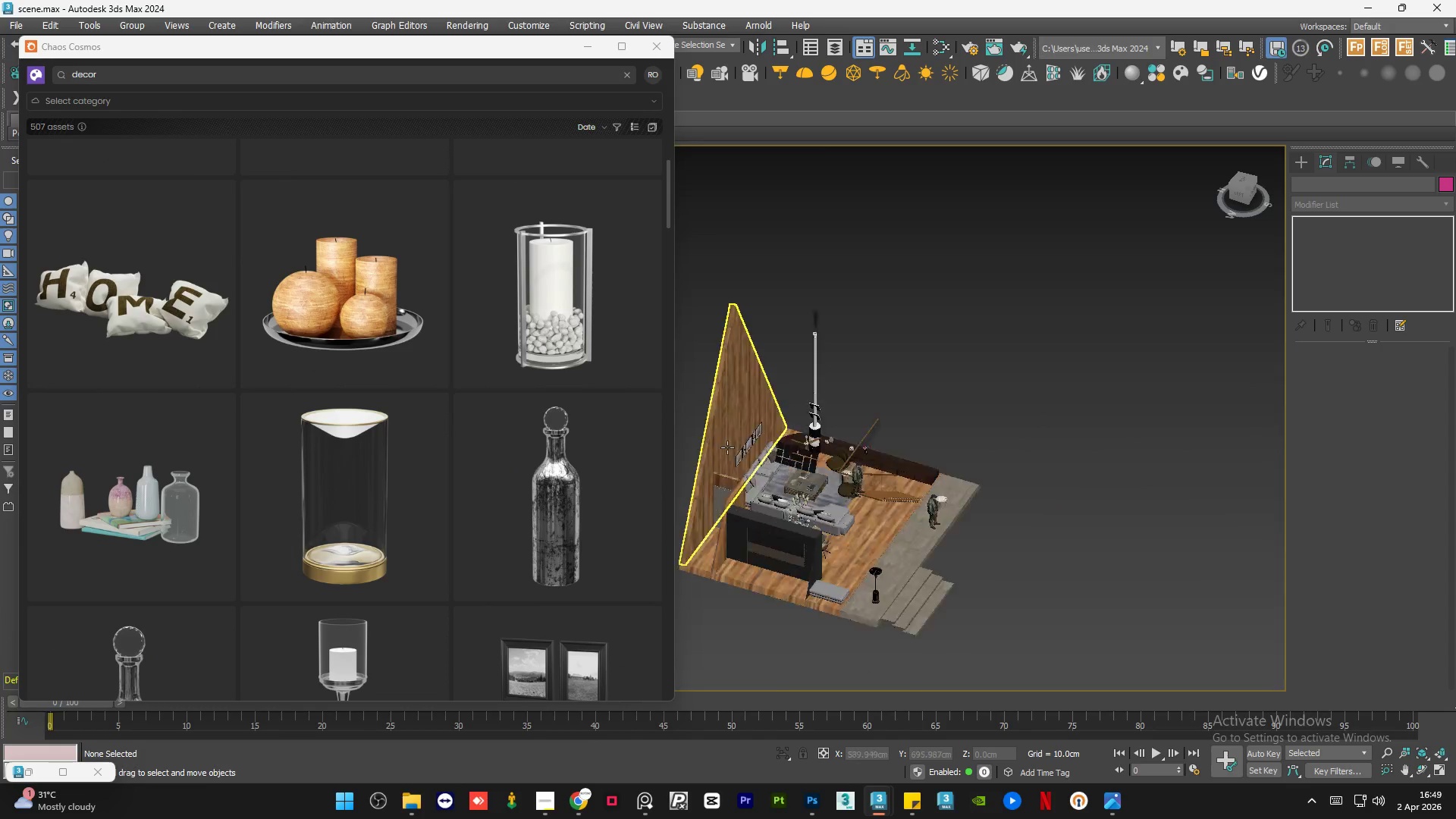 
scroll: coordinate [423, 431], scroll_direction: down, amount: 6.0
 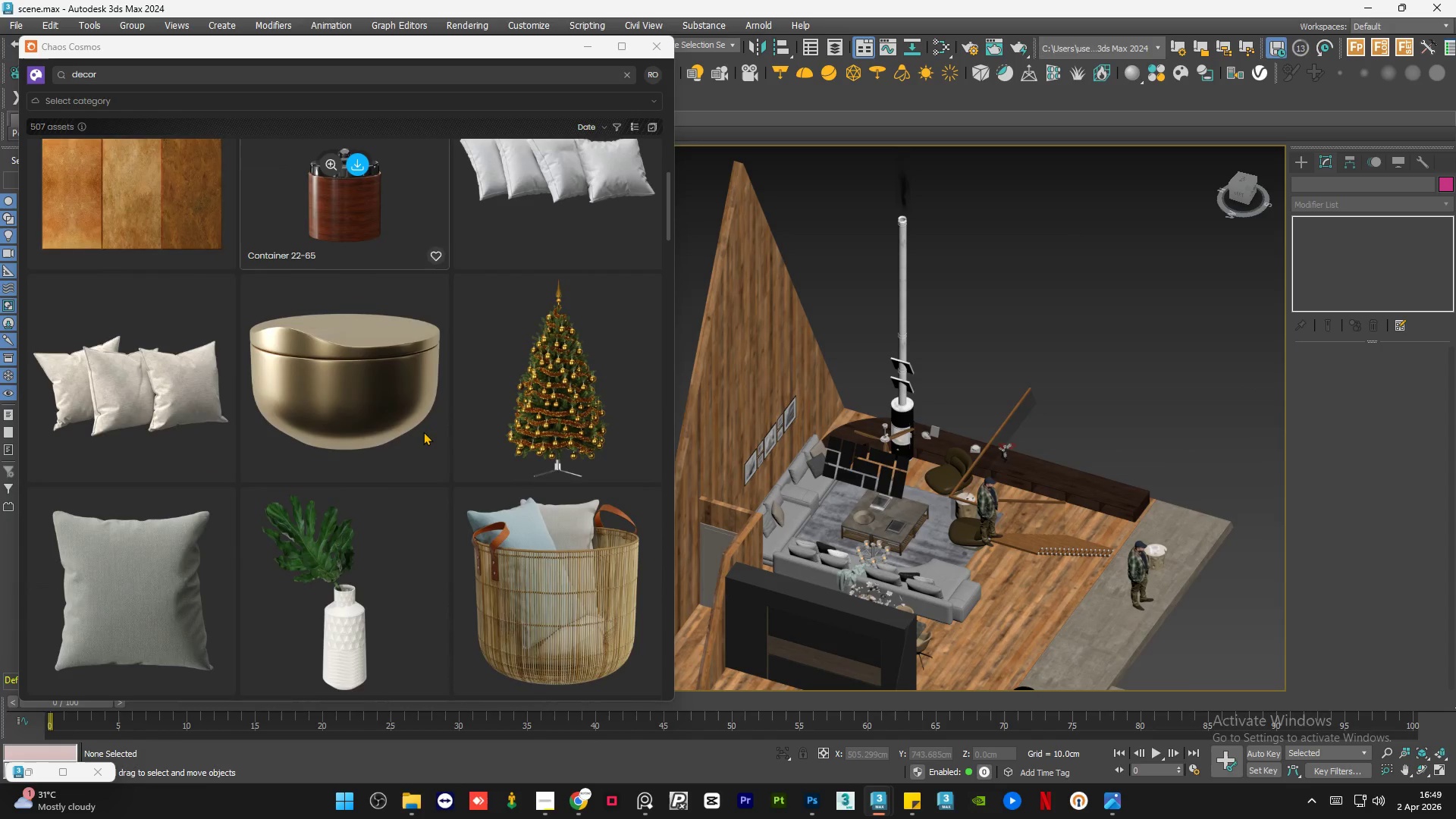 
scroll: coordinate [423, 431], scroll_direction: up, amount: 3.0
 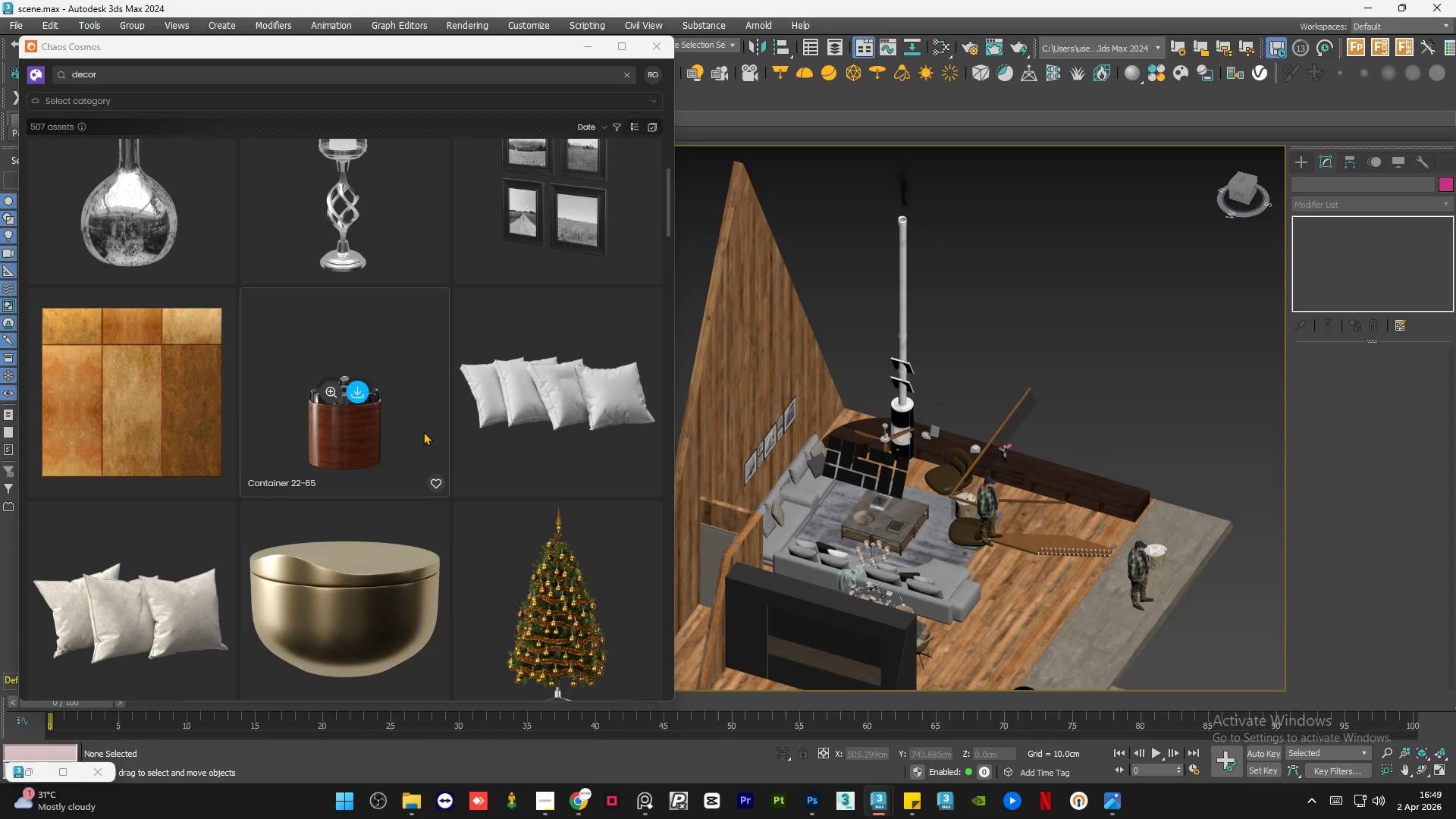 
wait(6.93)
 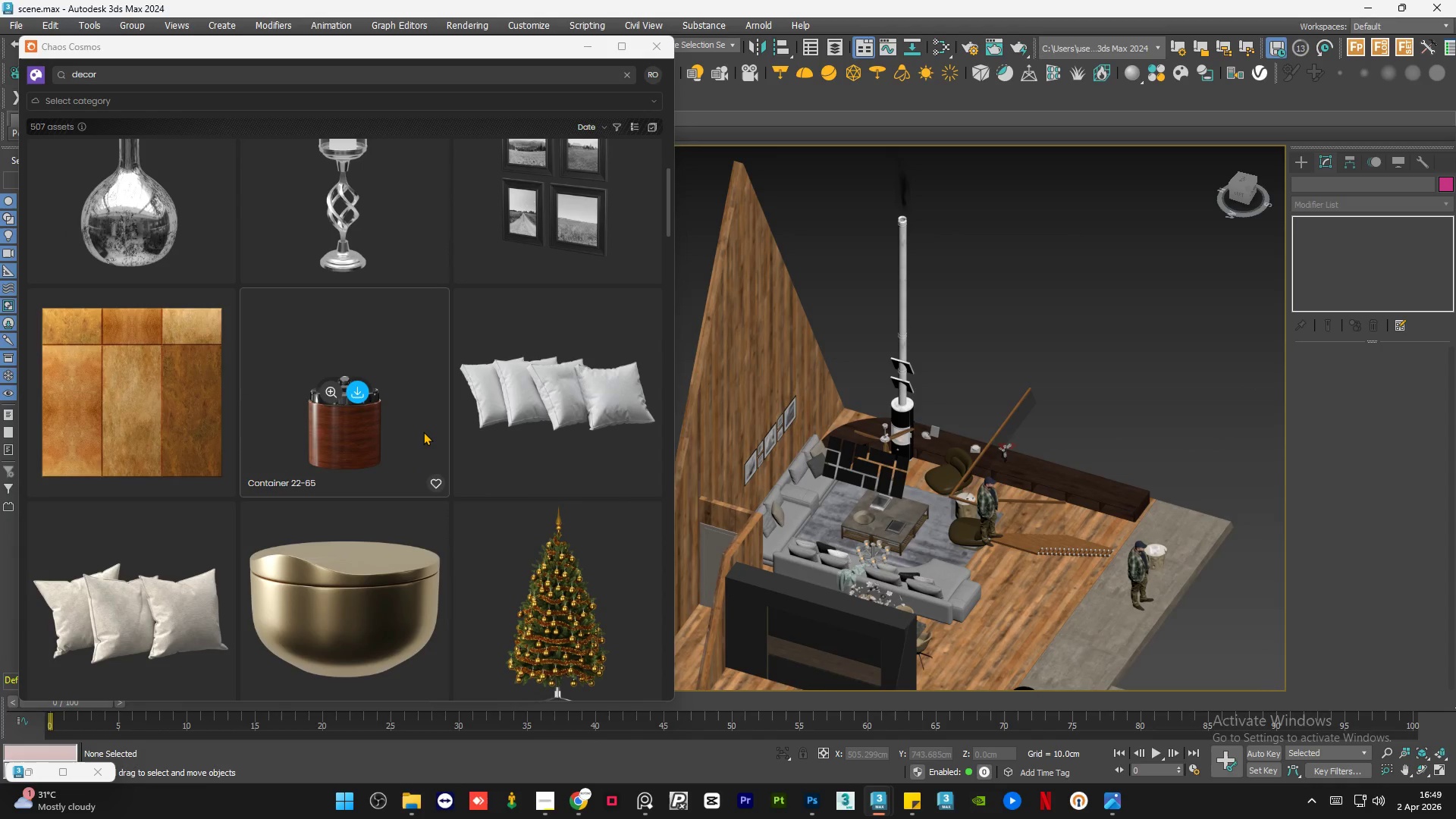 
scroll: coordinate [418, 457], scroll_direction: down, amount: 11.0
 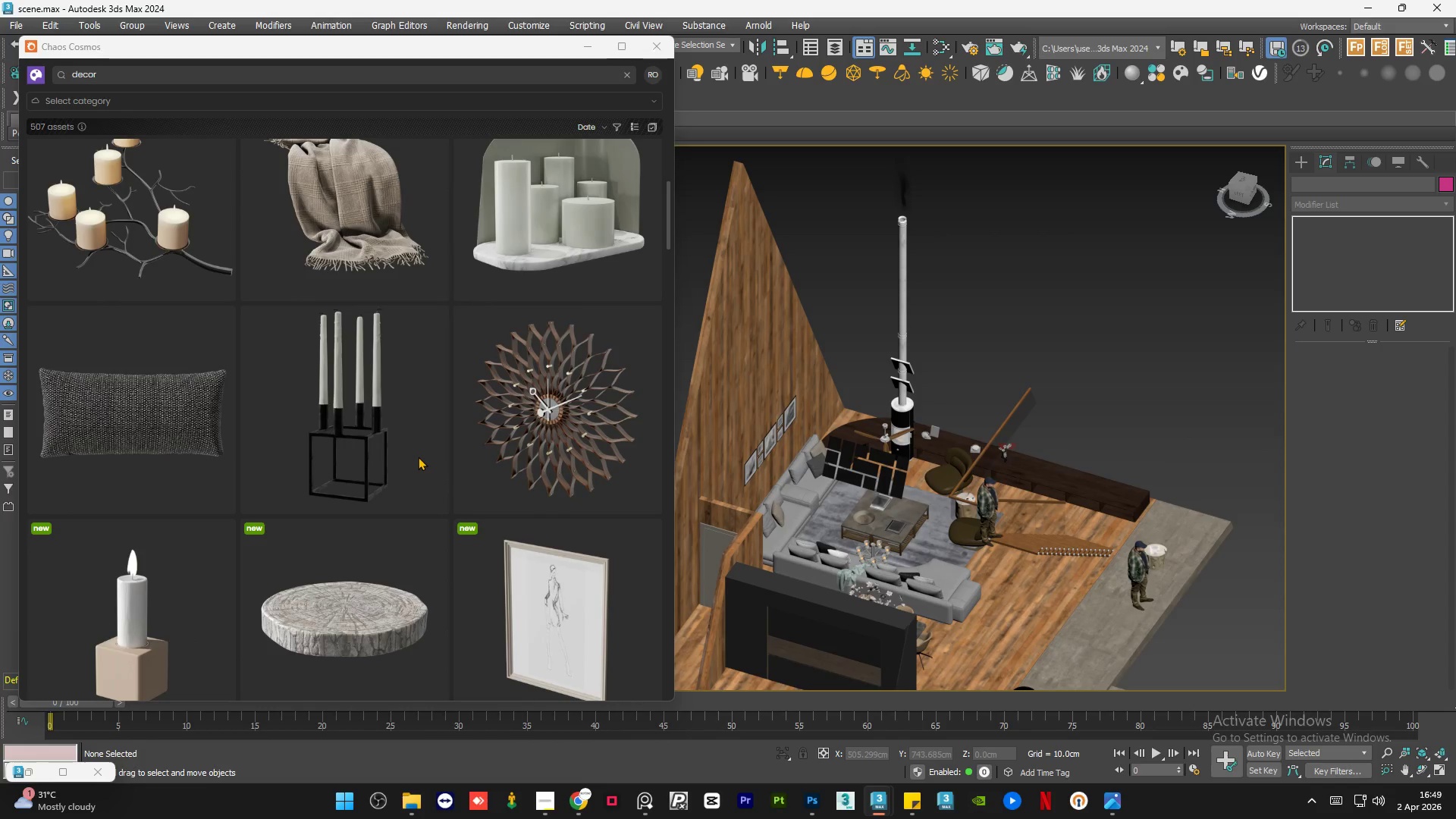 
scroll: coordinate [418, 457], scroll_direction: up, amount: 3.0
 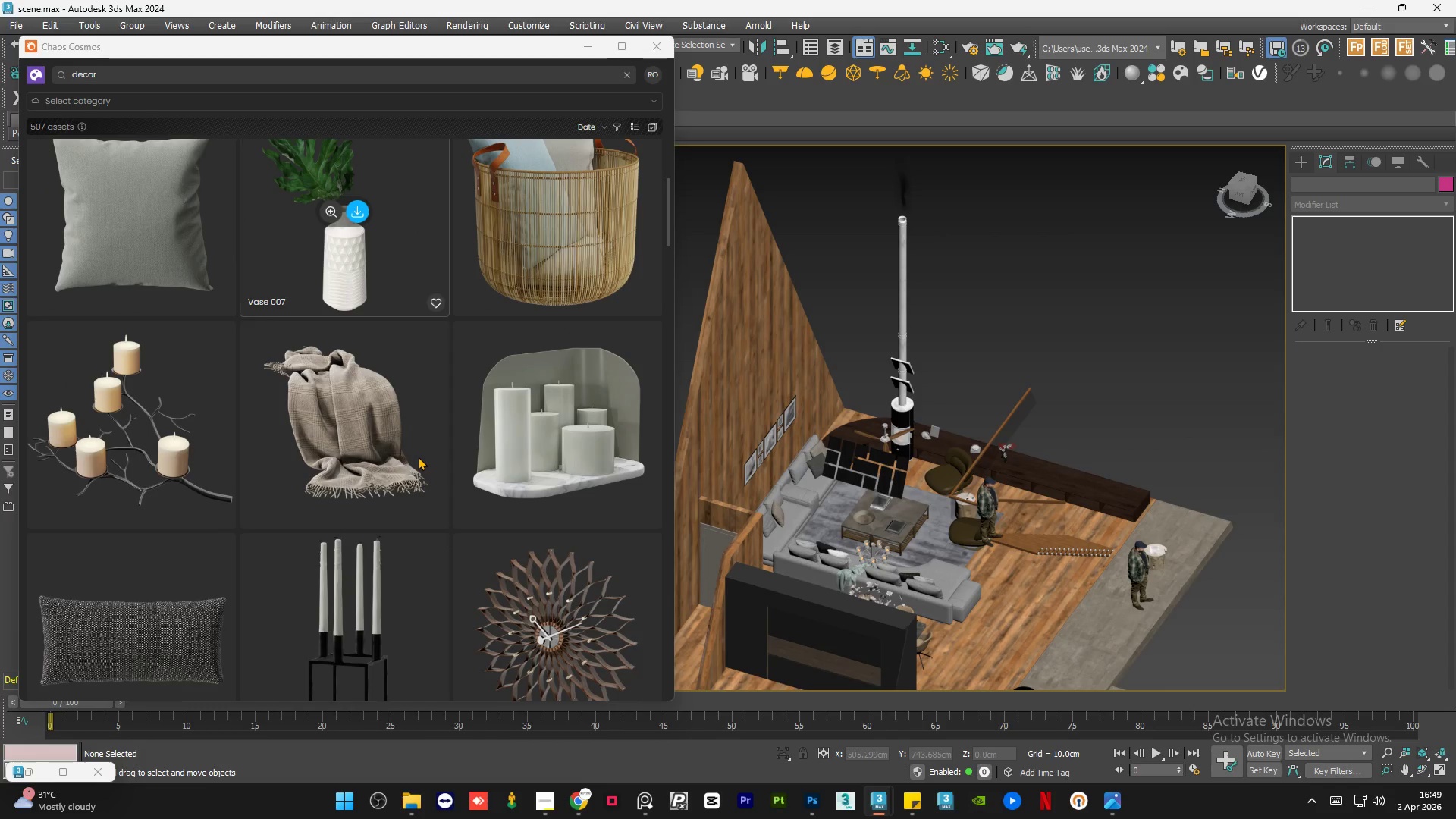 
scroll: coordinate [419, 474], scroll_direction: down, amount: 19.0
 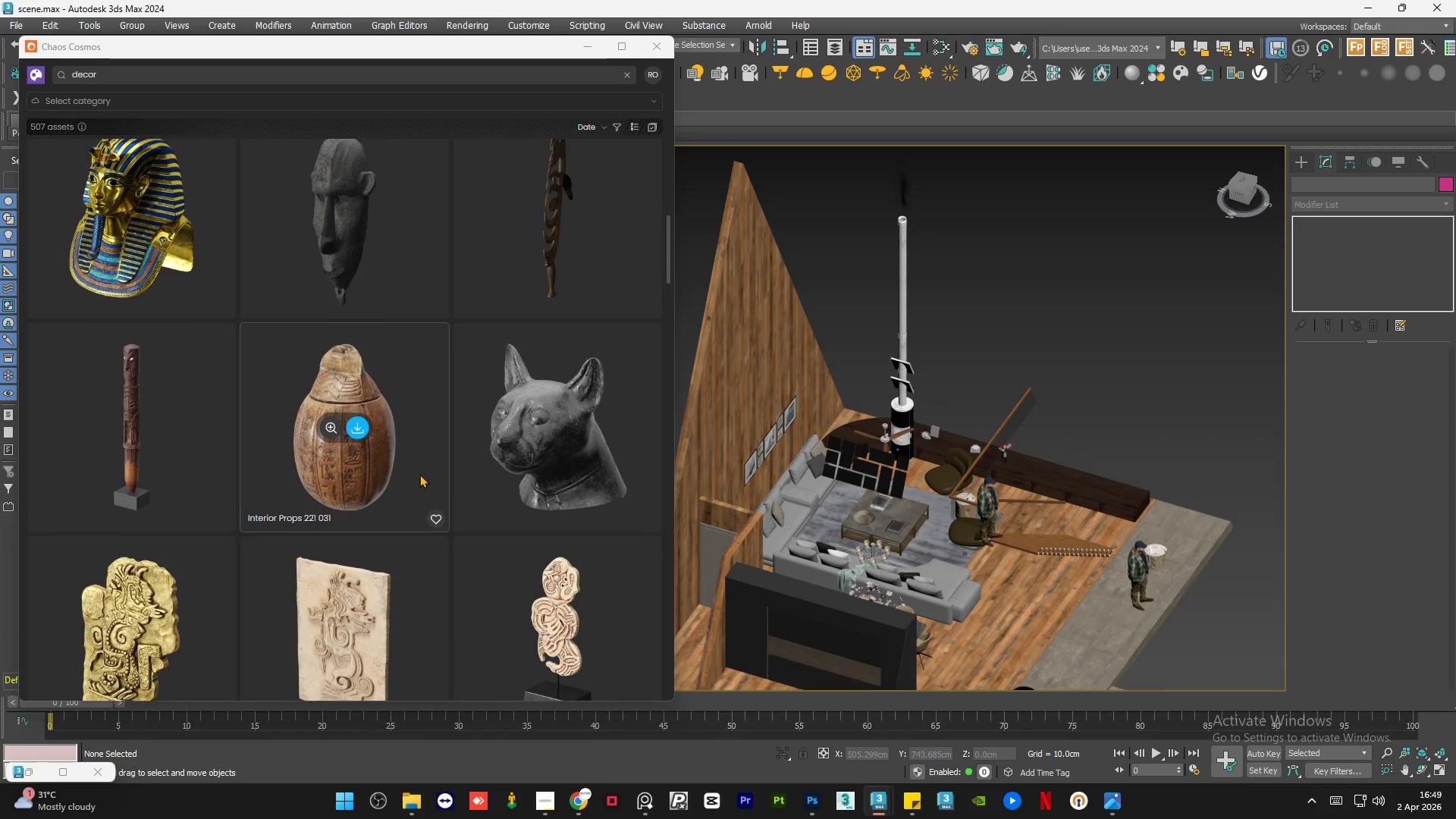 
scroll: coordinate [419, 474], scroll_direction: up, amount: 1.0
 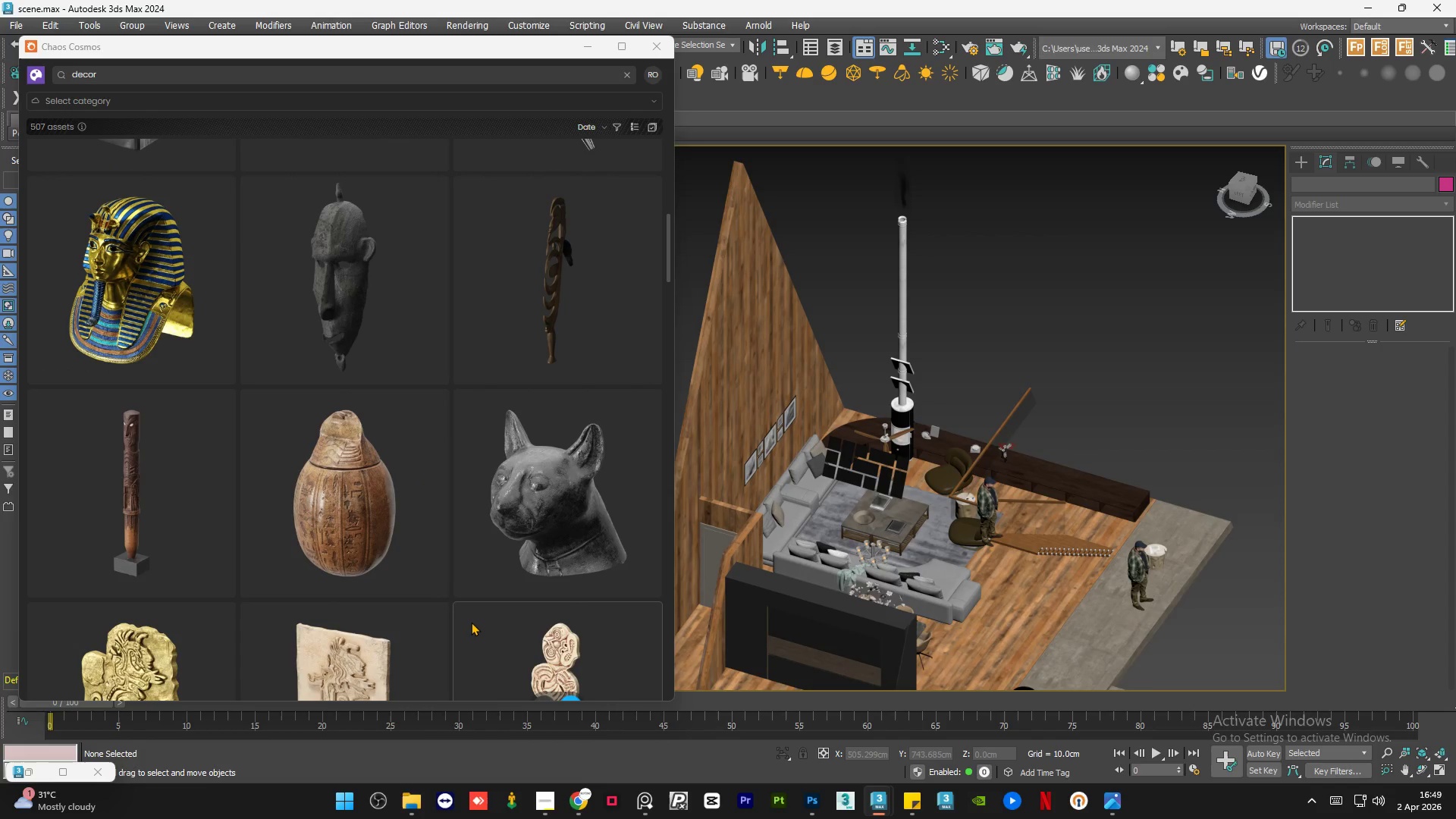 
wait(5.25)
 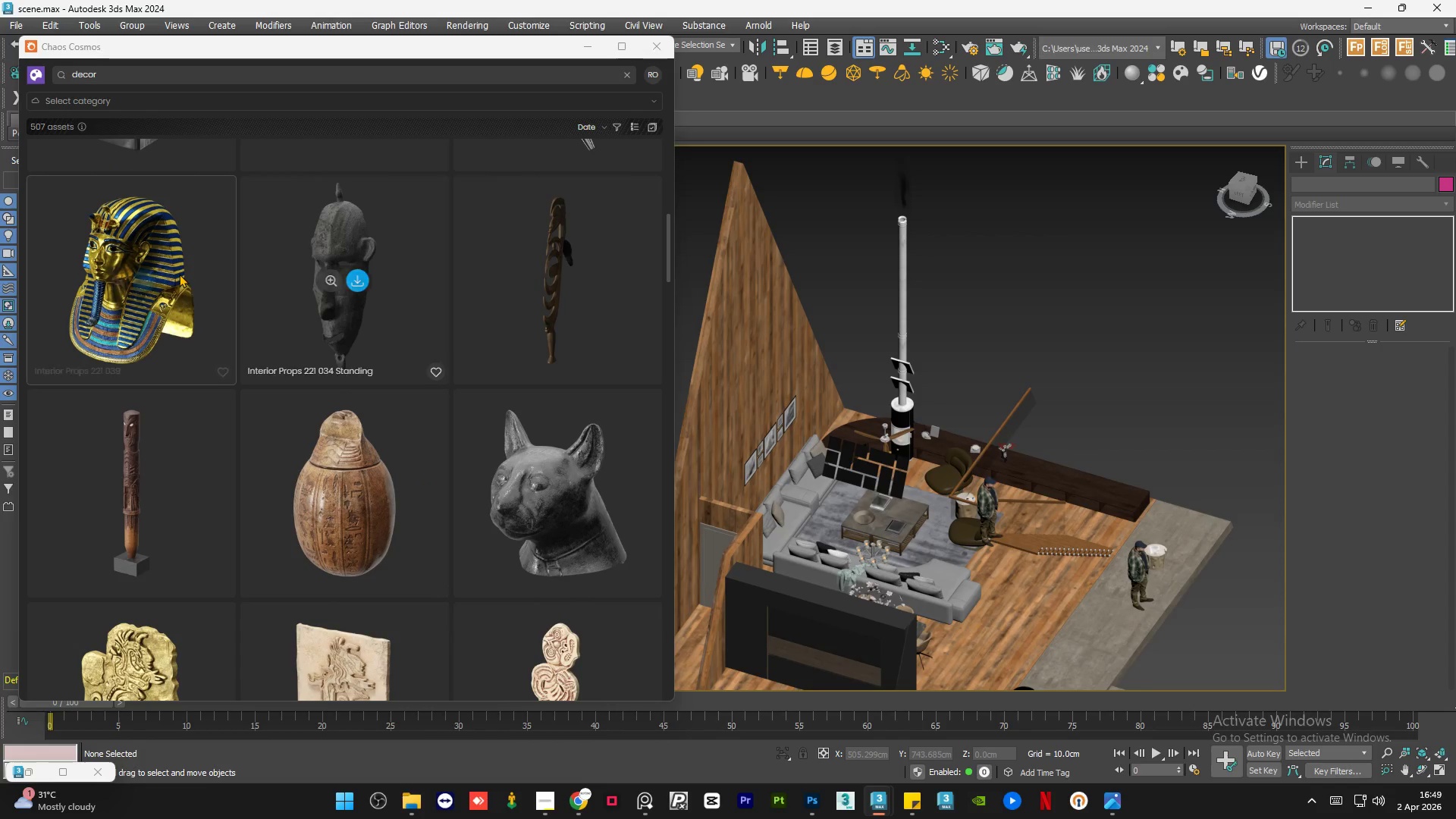 
scroll: coordinate [226, 450], scroll_direction: down, amount: 18.0
 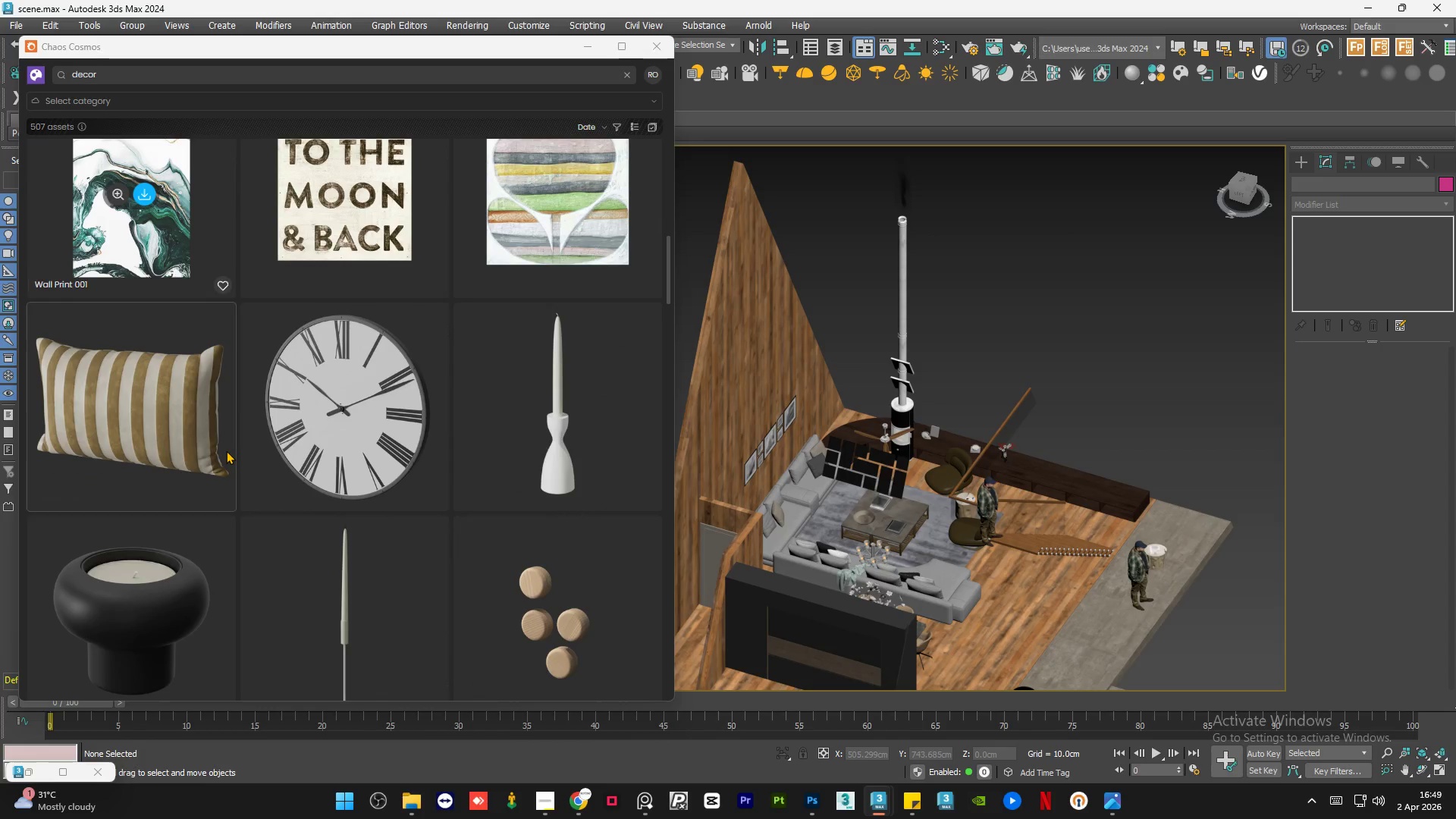 
scroll: coordinate [222, 466], scroll_direction: down, amount: 11.0
 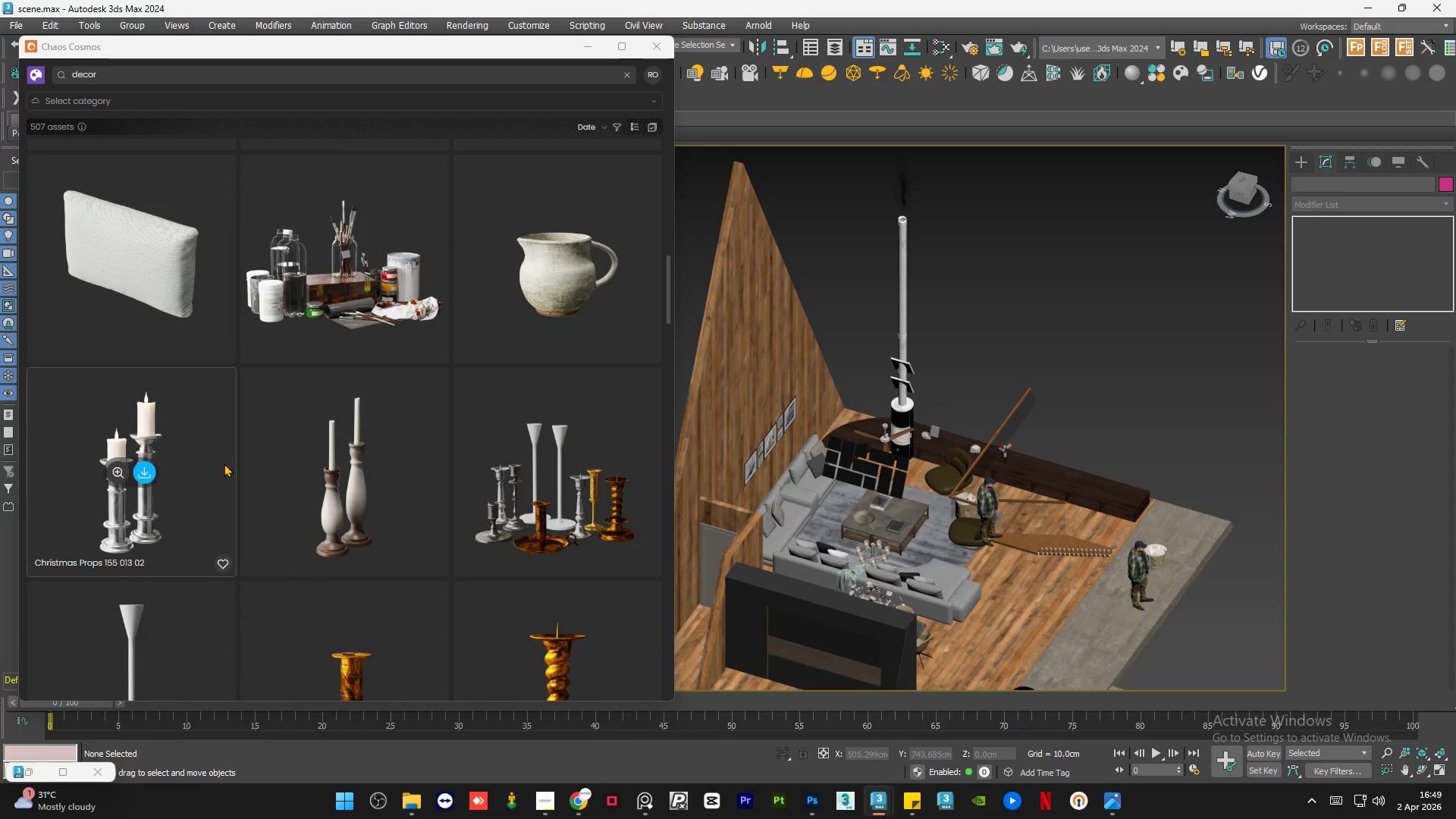 
wait(7.49)
 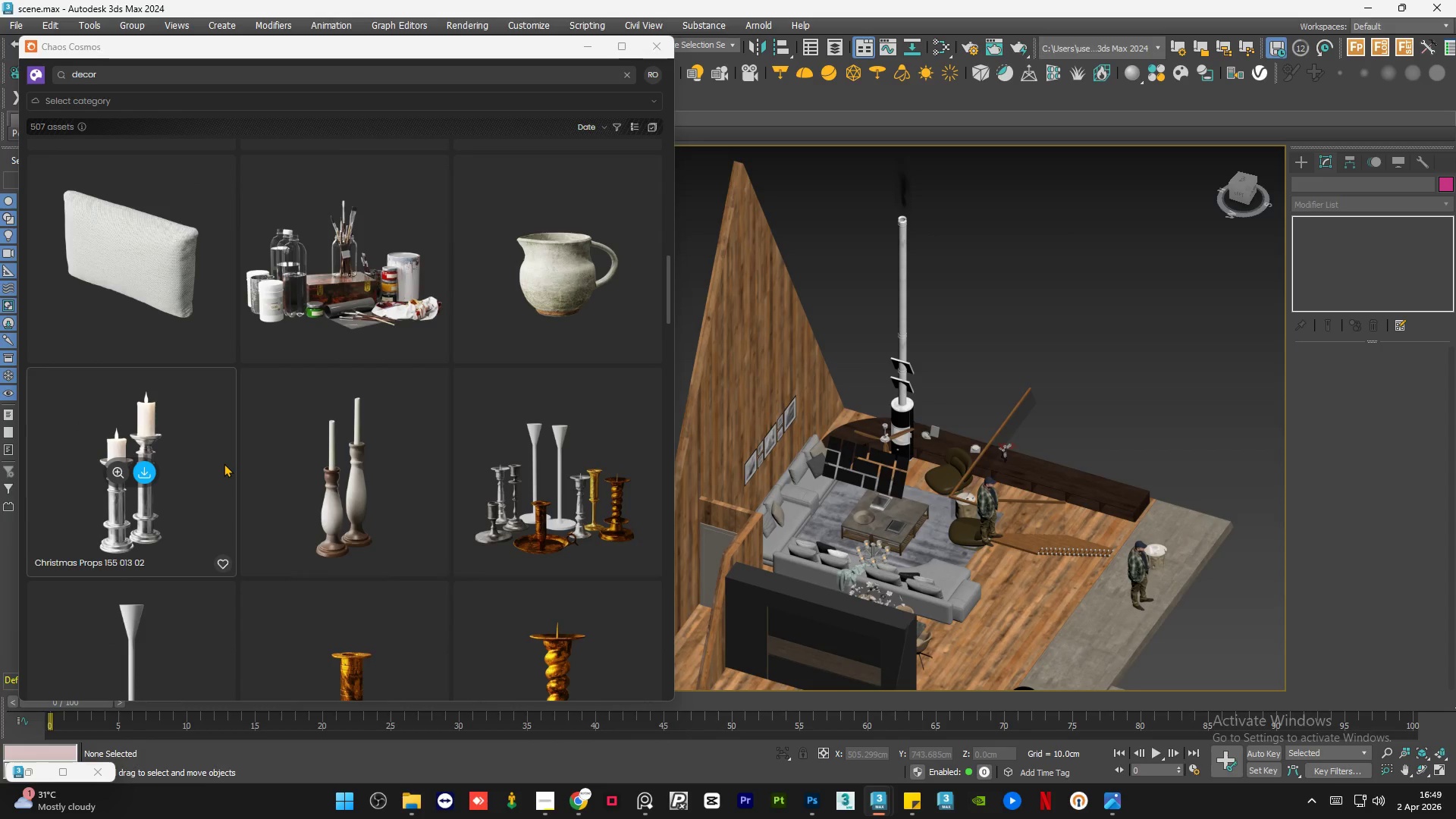 
scroll: coordinate [279, 448], scroll_direction: down, amount: 20.0
 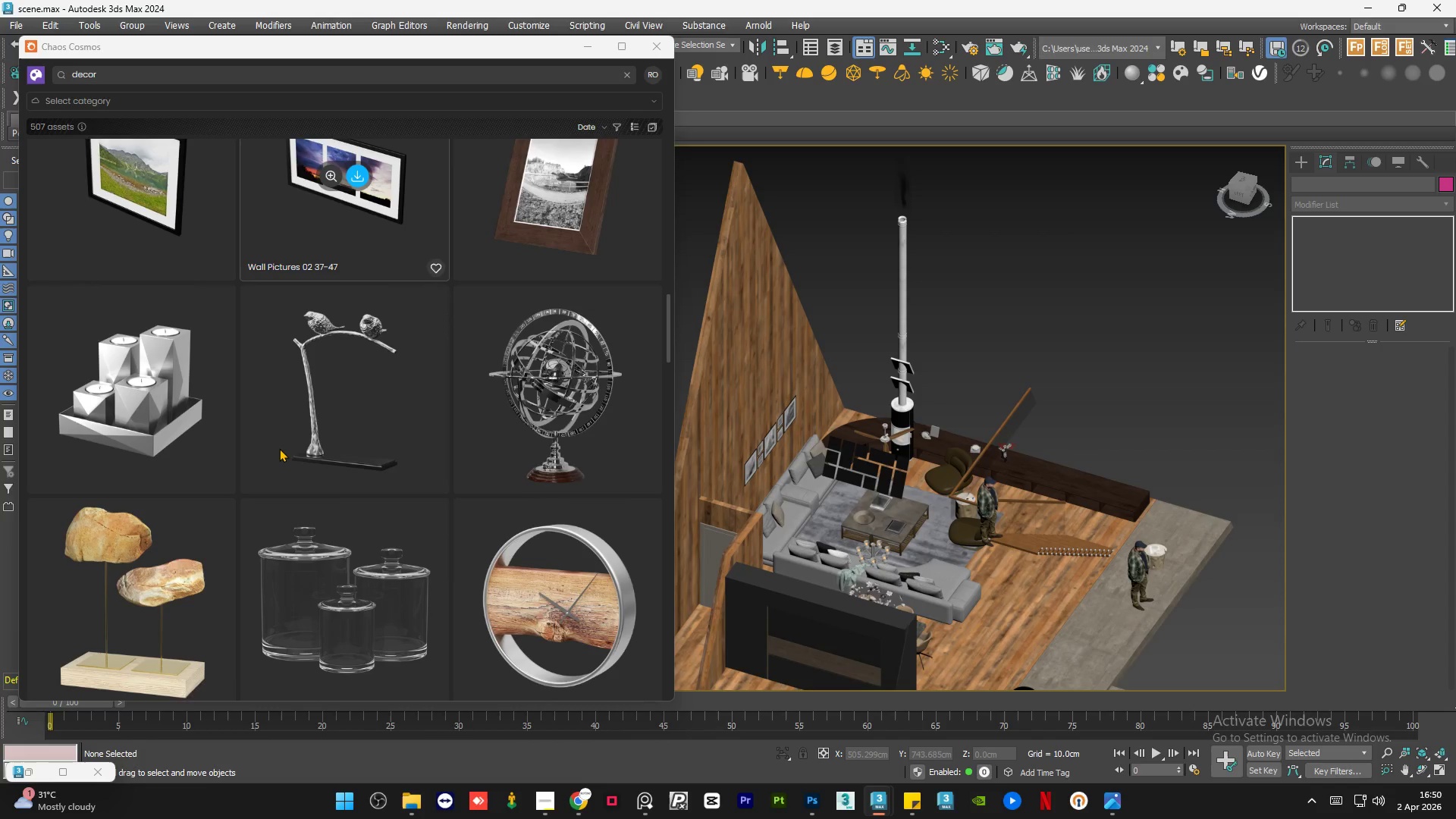 
scroll: coordinate [279, 448], scroll_direction: up, amount: 3.0
 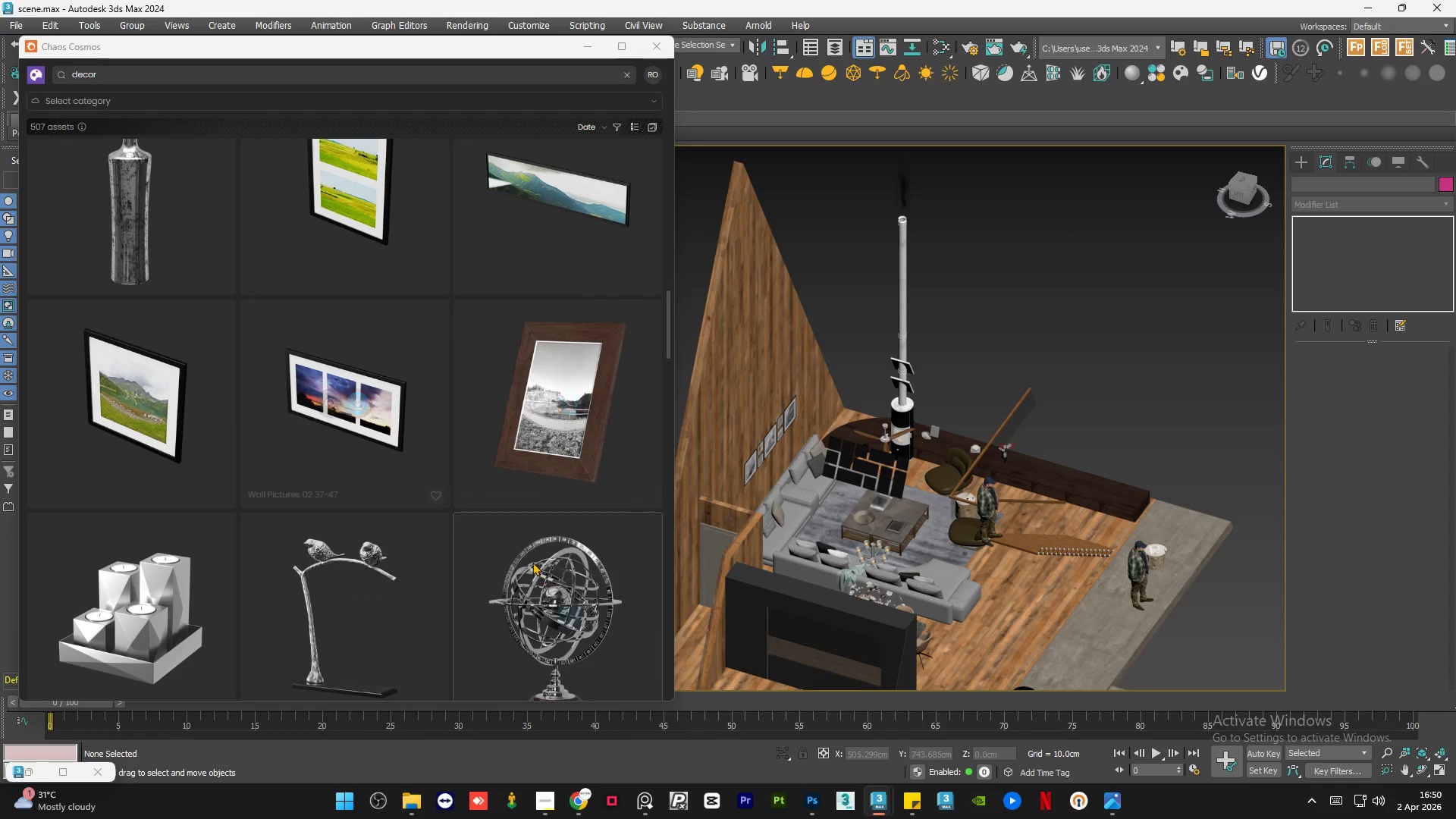 
scroll: coordinate [493, 488], scroll_direction: down, amount: 3.0
 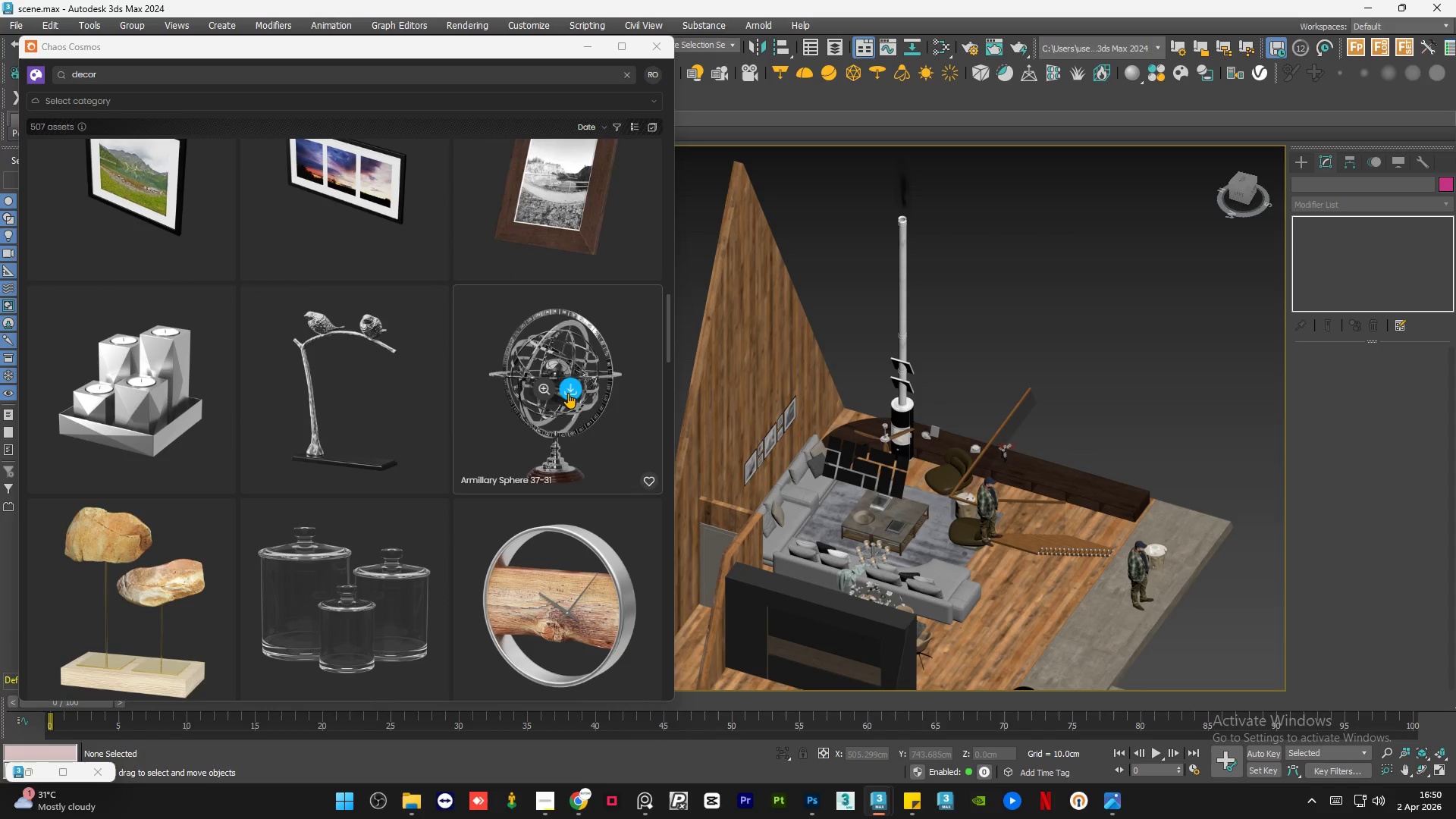 
left_click([567, 392])
 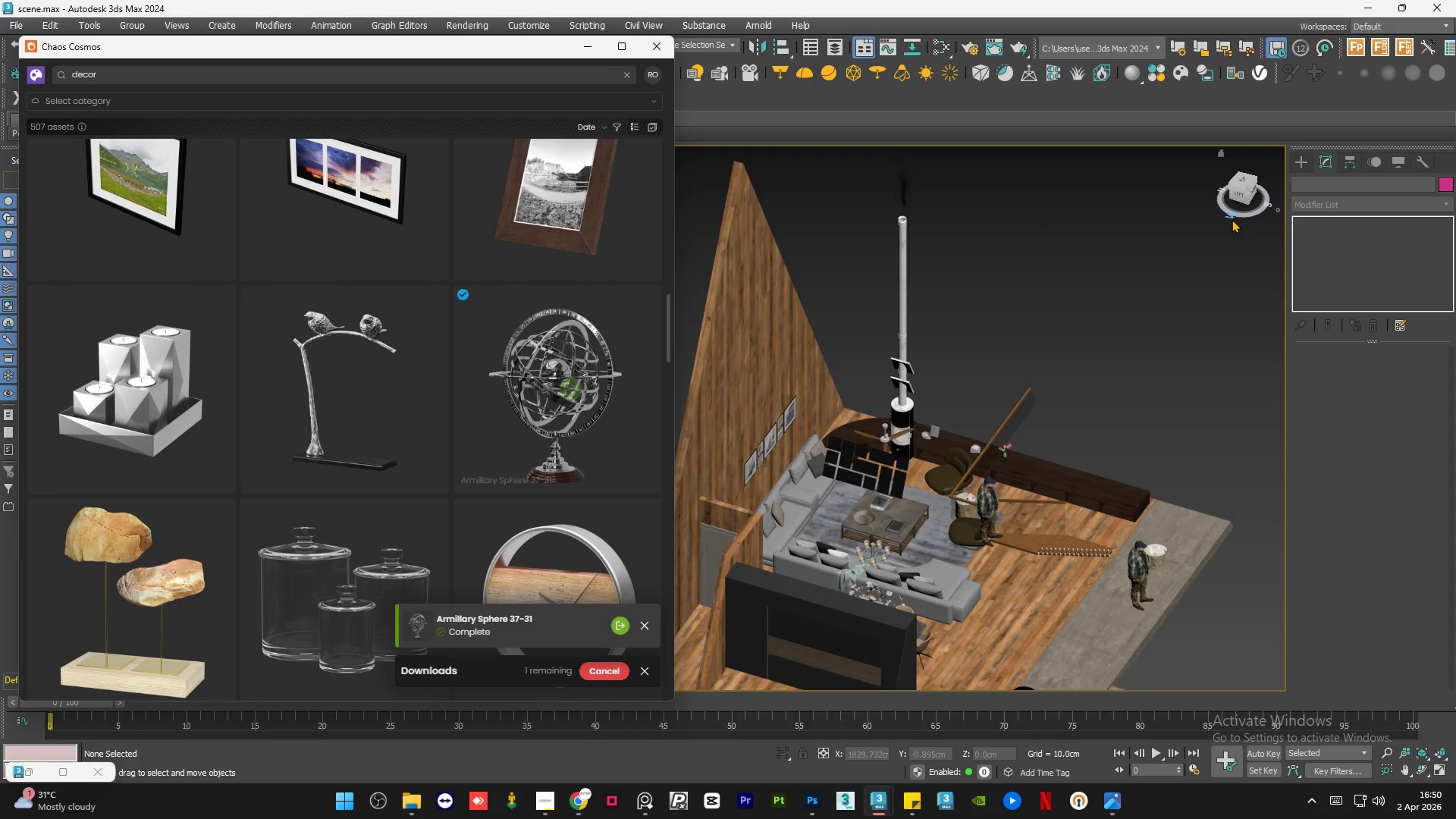 
left_click([1243, 177])
 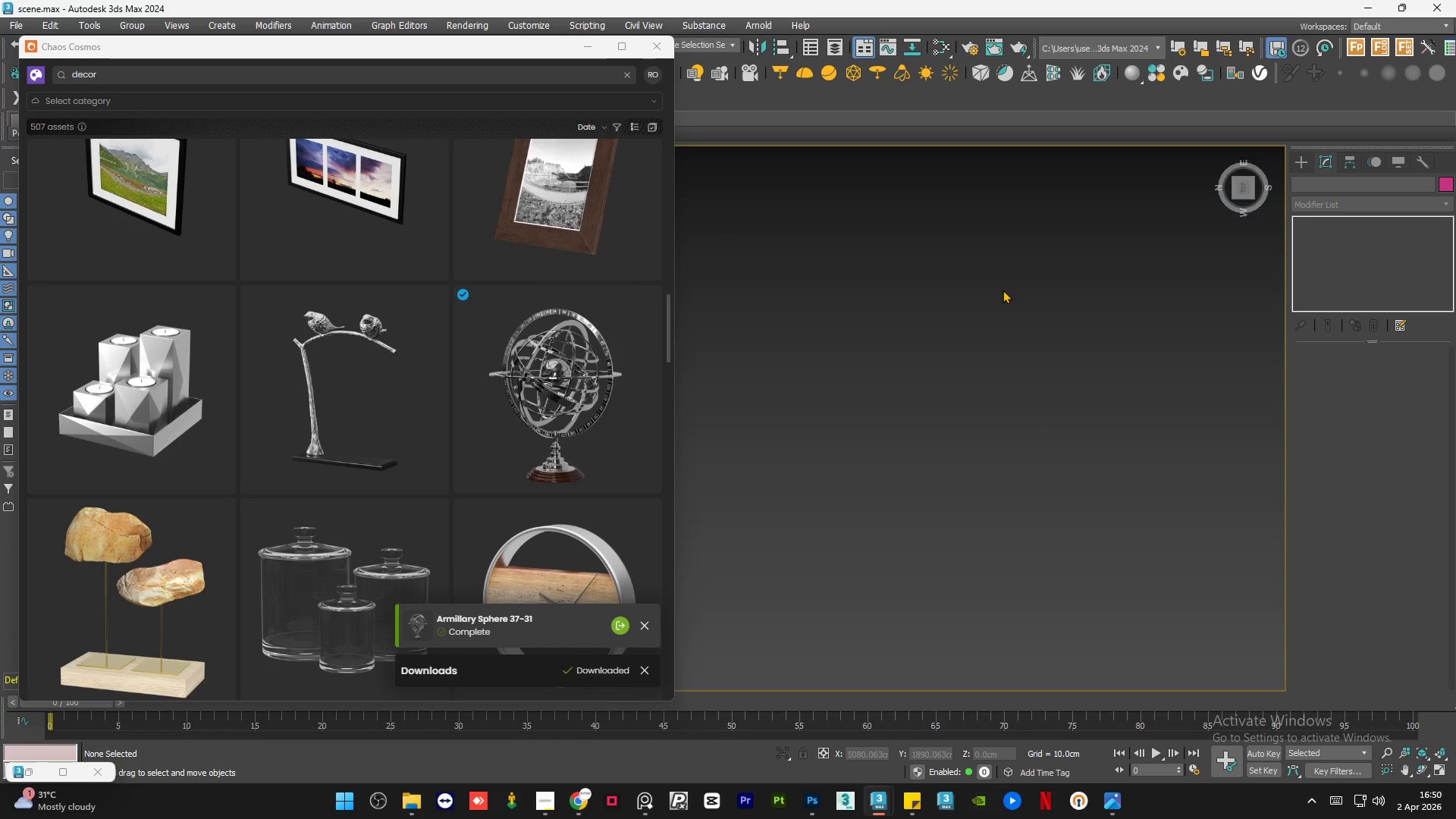 
key(Z)
 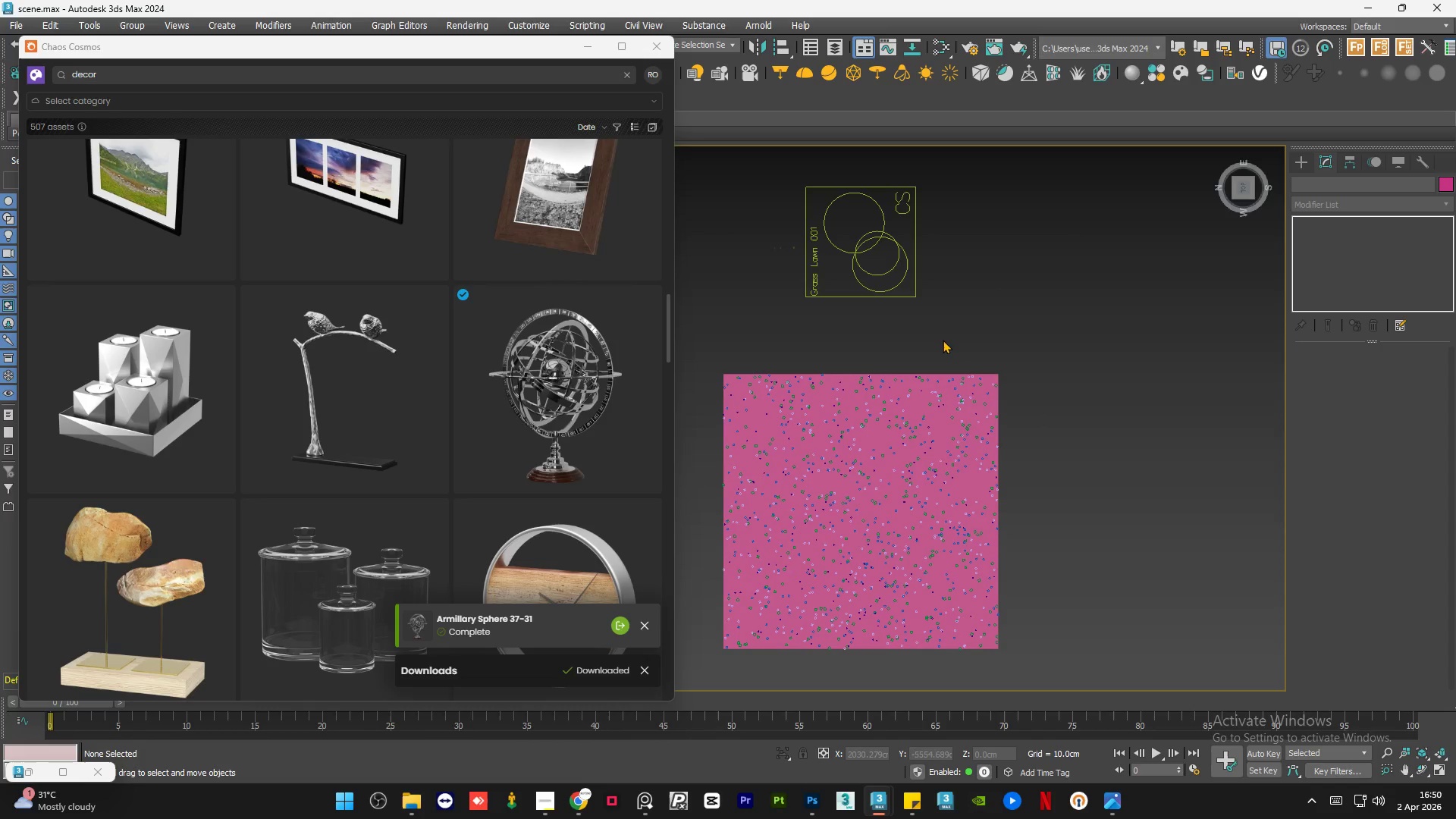 
scroll: coordinate [987, 383], scroll_direction: down, amount: 3.0
 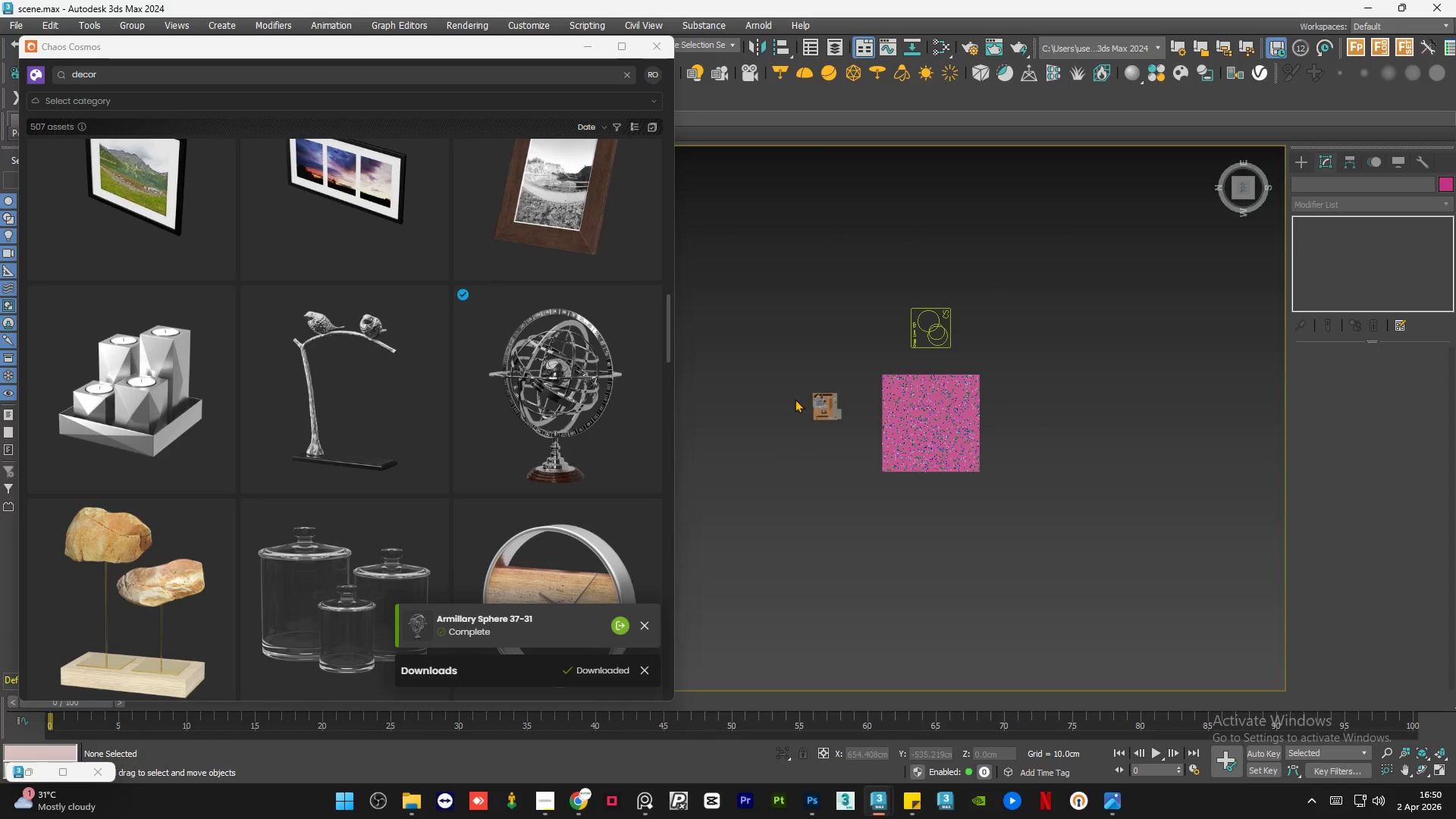 
scroll: coordinate [1009, 369], scroll_direction: up, amount: 11.0
 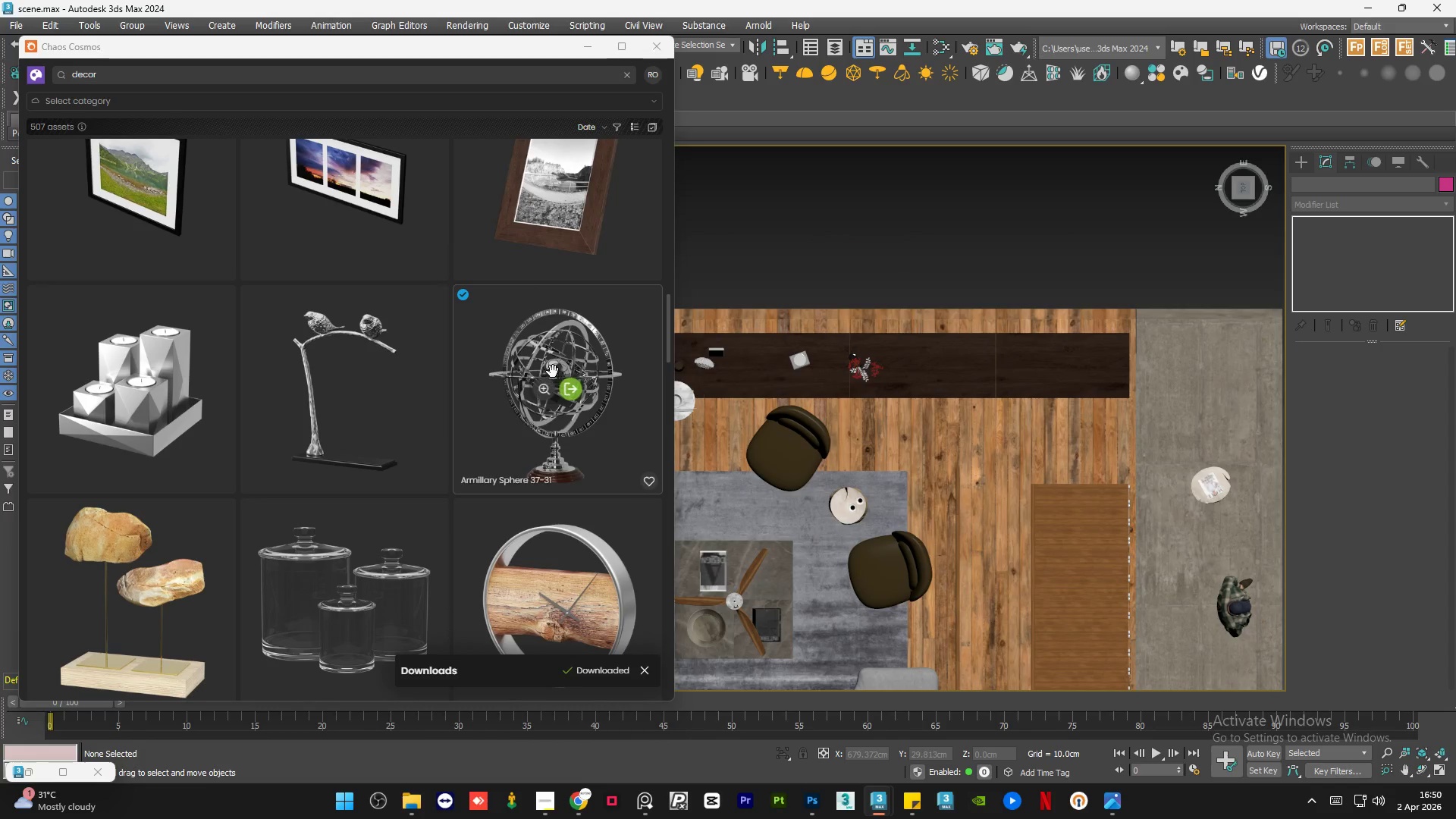 
left_click_drag(start_coordinate=[544, 358], to_coordinate=[1063, 353])
 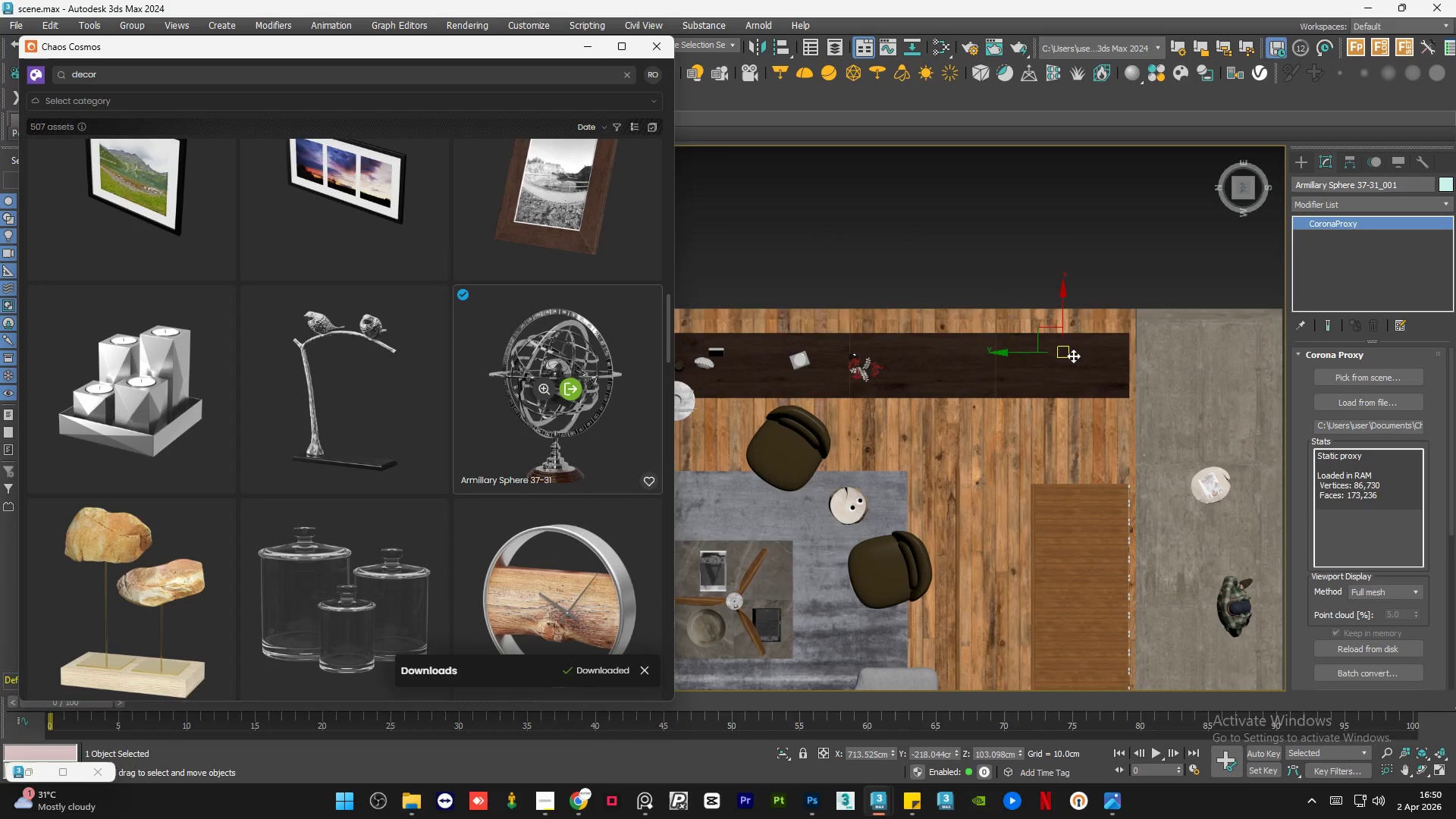 
hold_key(key=AltLeft, duration=1.33)
 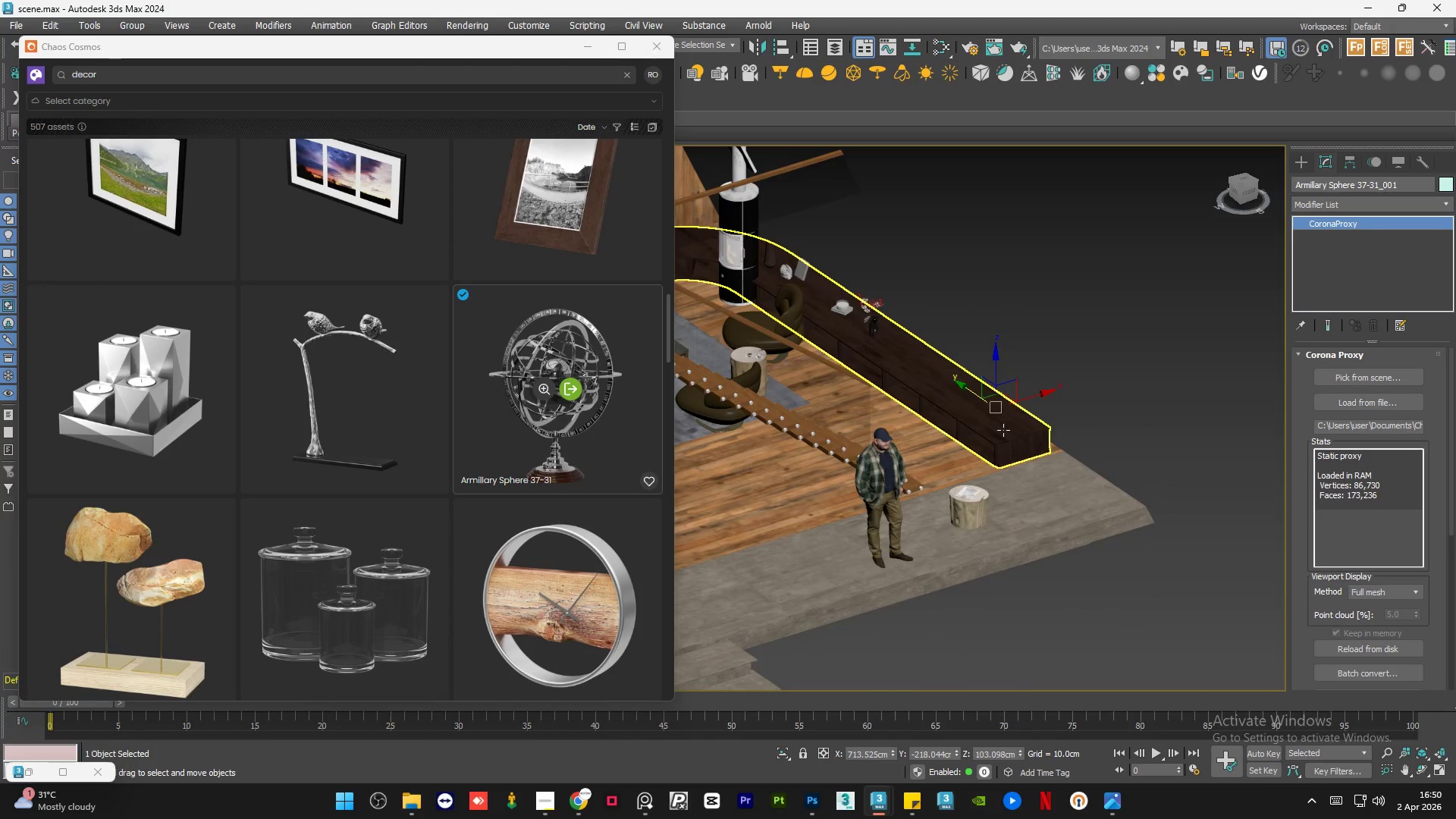 
scroll: coordinate [985, 403], scroll_direction: none, amount: 0.0
 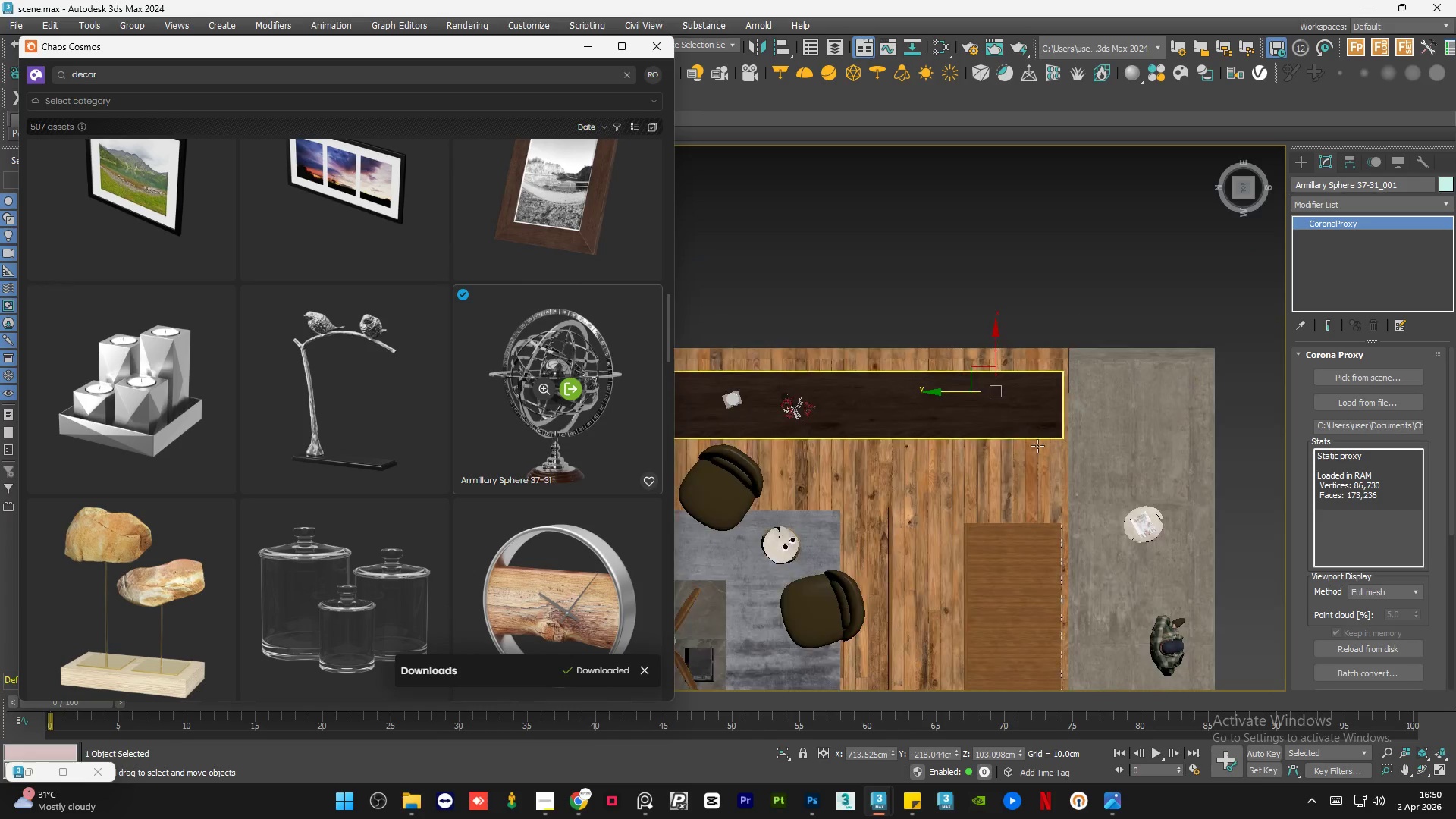 
scroll: coordinate [1003, 430], scroll_direction: up, amount: 3.0
 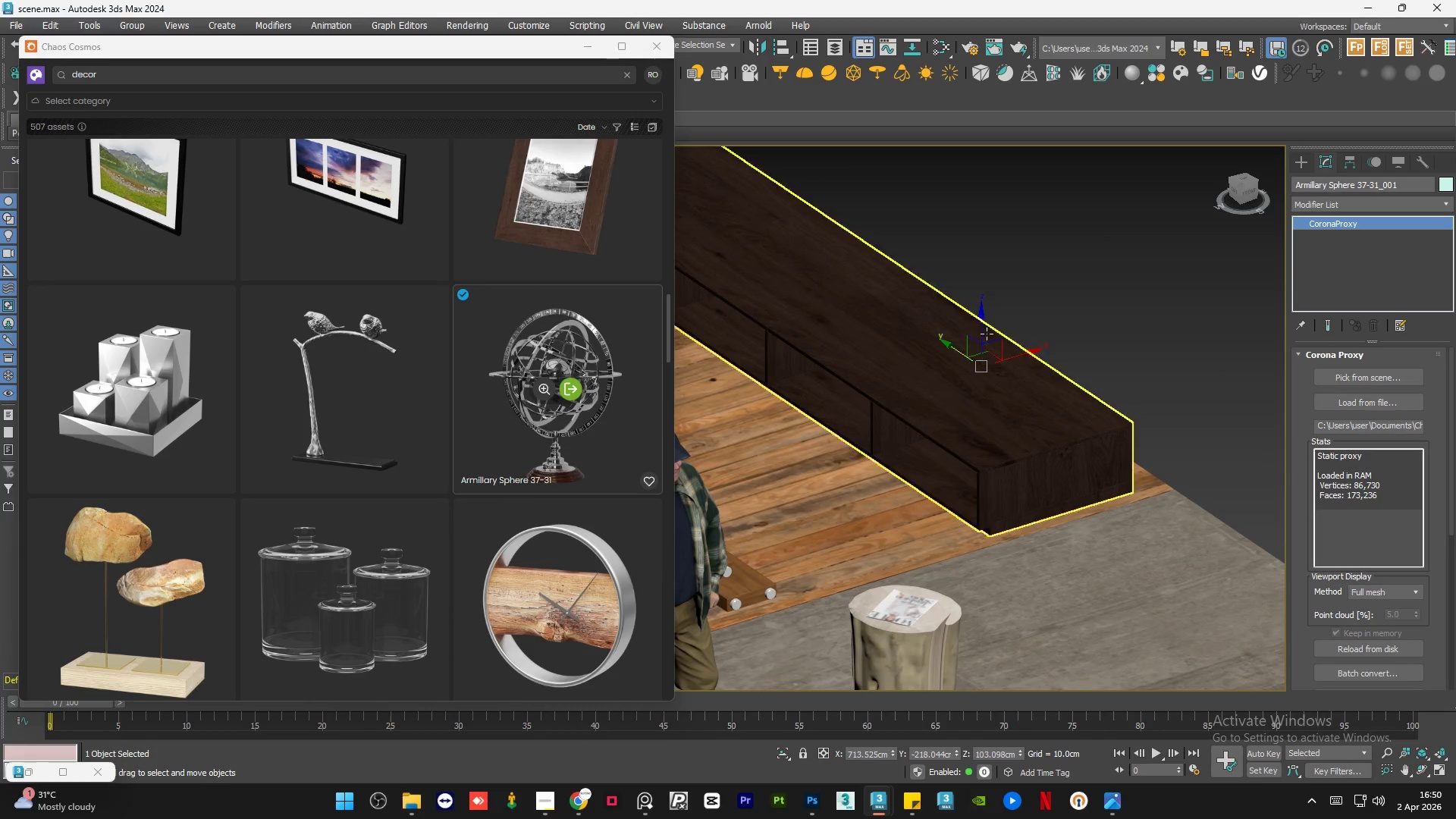 
left_click_drag(start_coordinate=[981, 328], to_coordinate=[981, 228])
 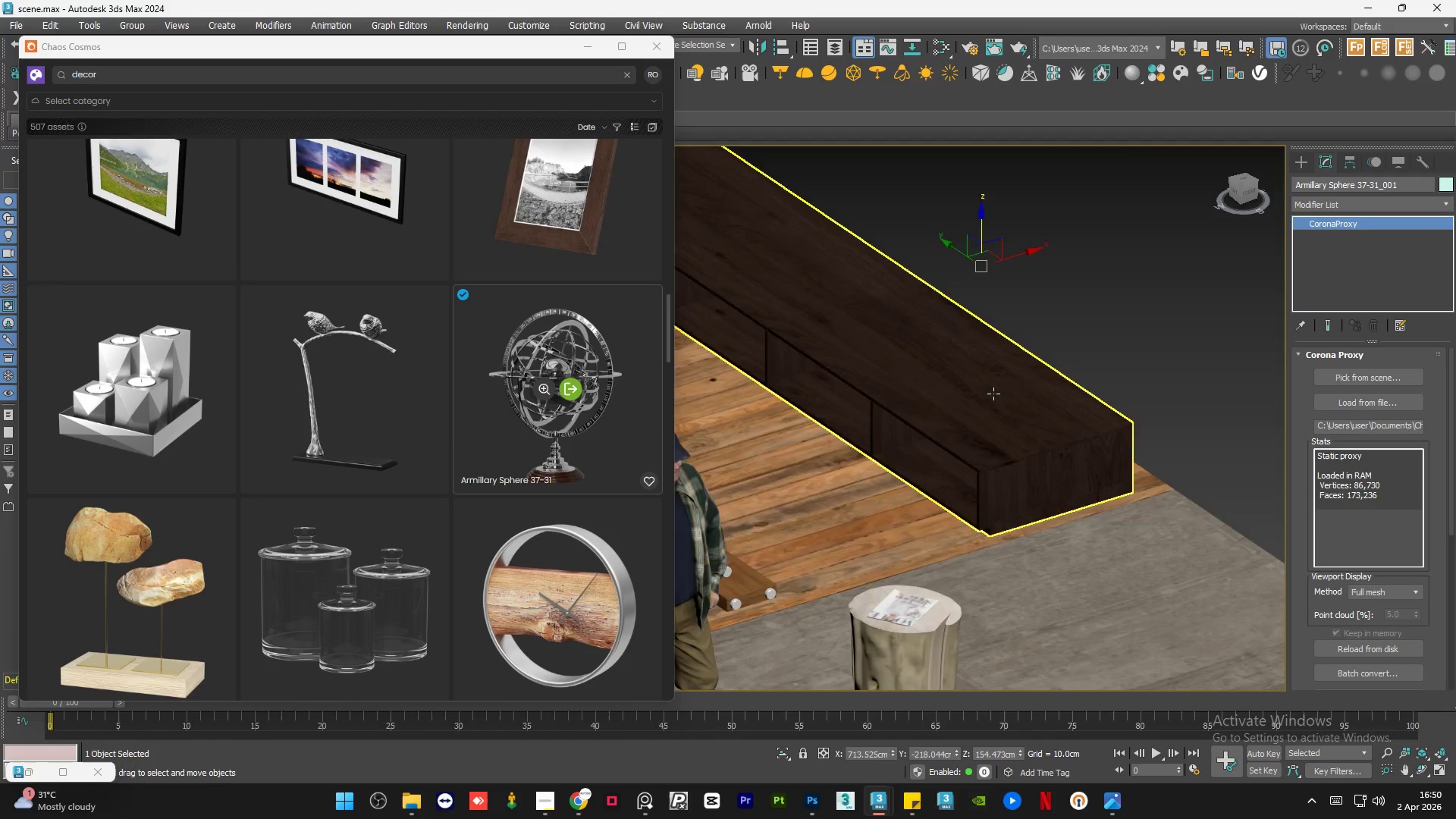 
hold_key(key=AltLeft, duration=1.52)
 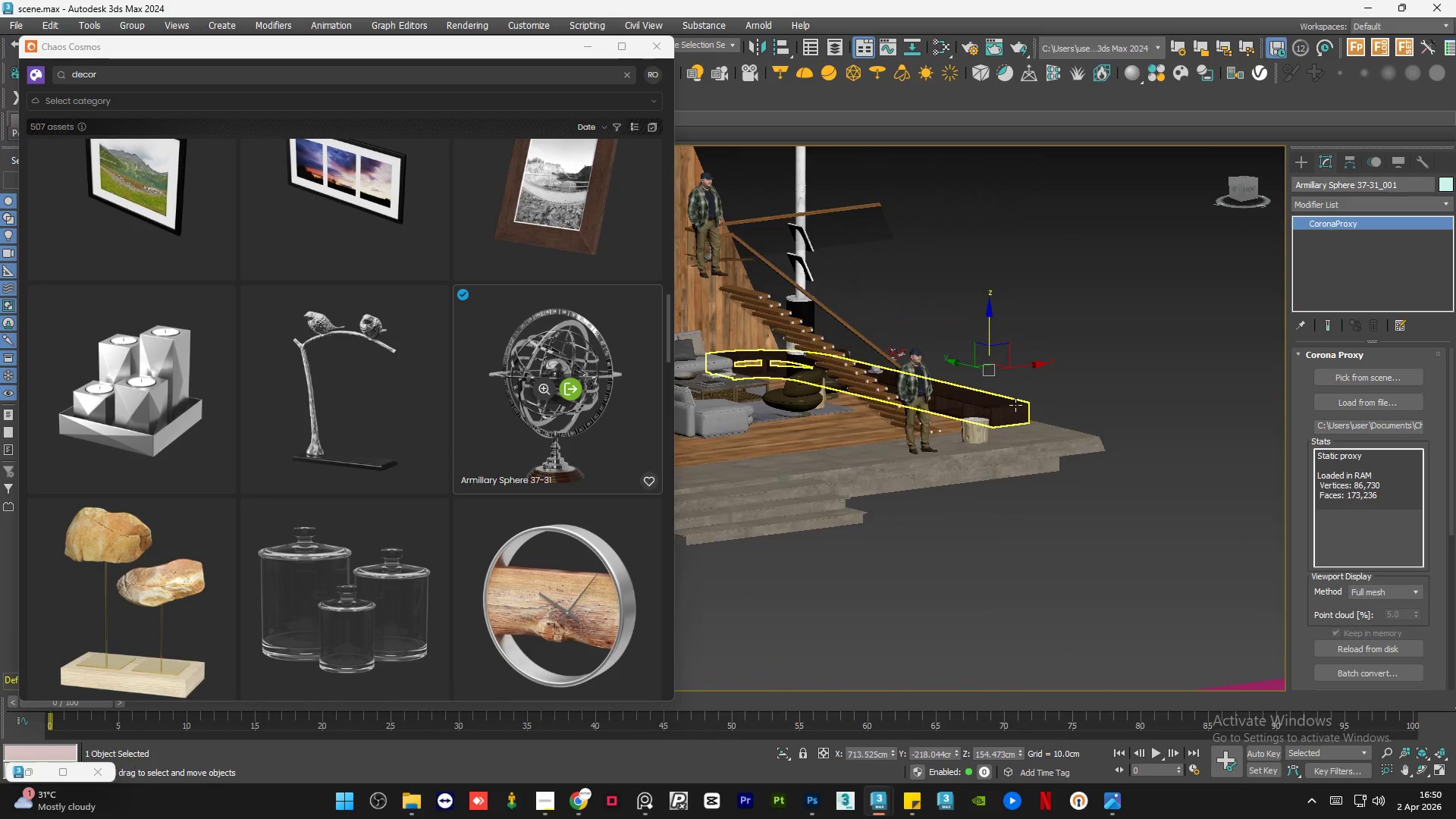 
scroll: coordinate [991, 407], scroll_direction: down, amount: 4.0
 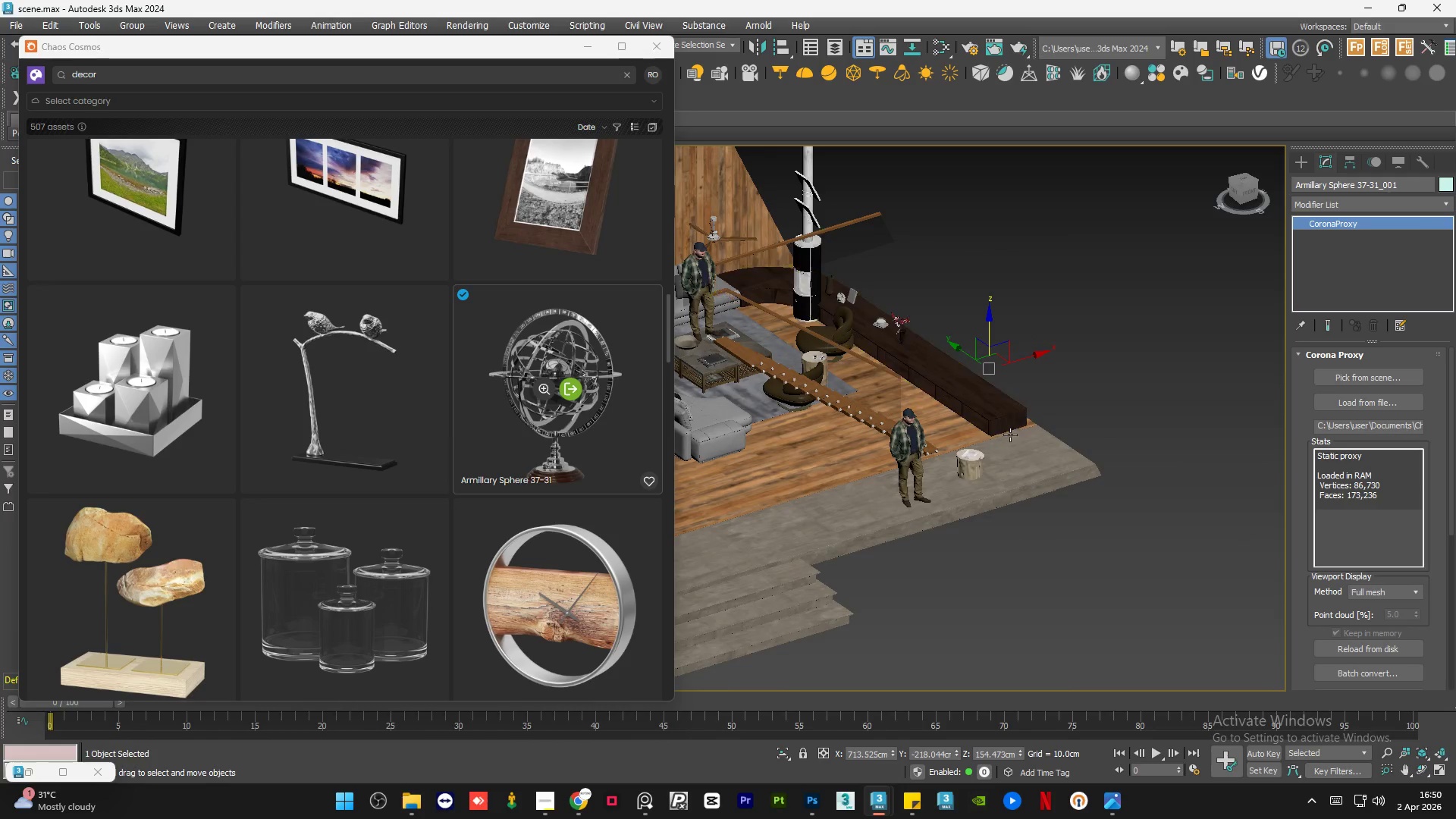 
hold_key(key=AltLeft, duration=0.41)
 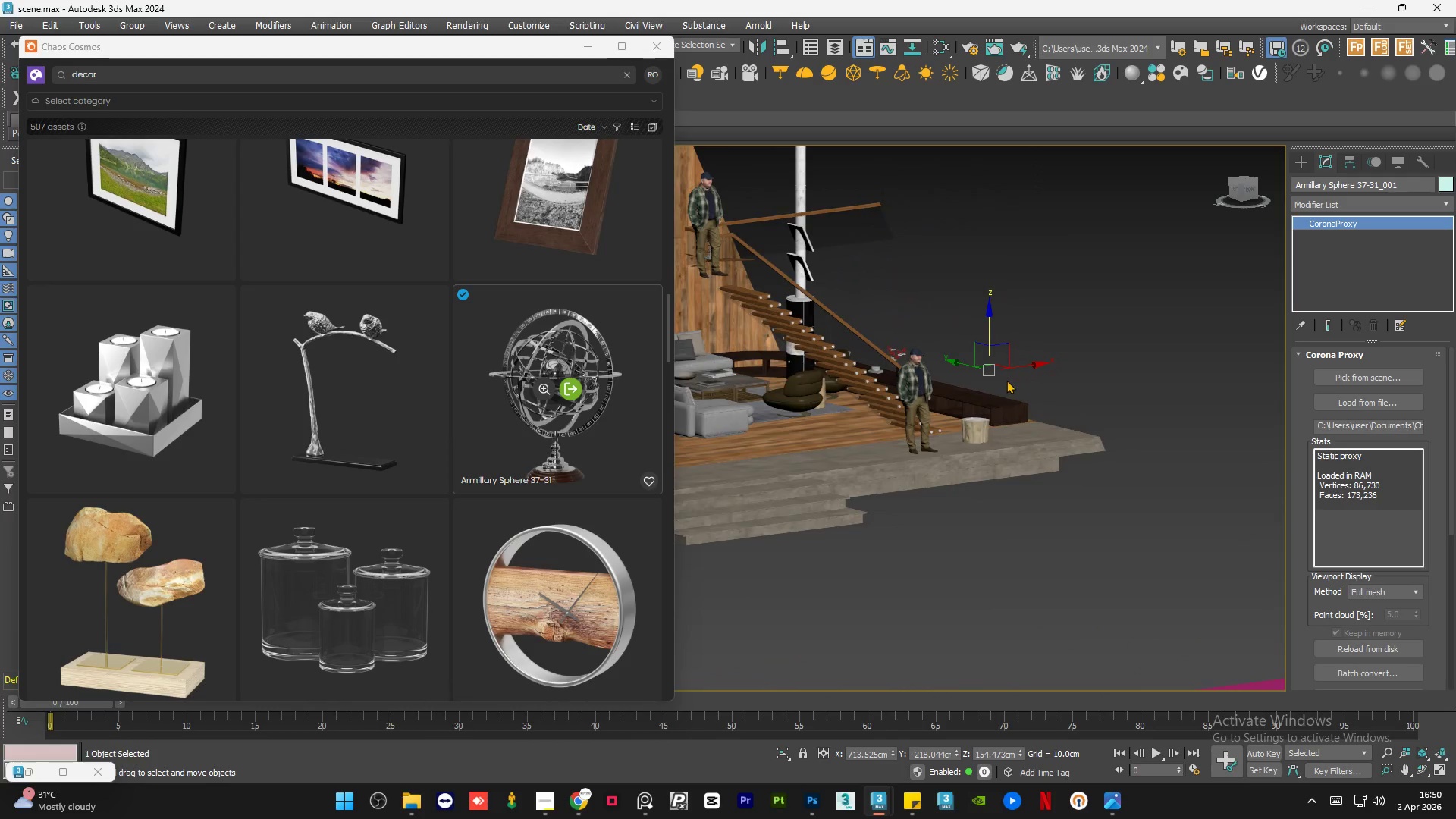 
left_click([1002, 379])
 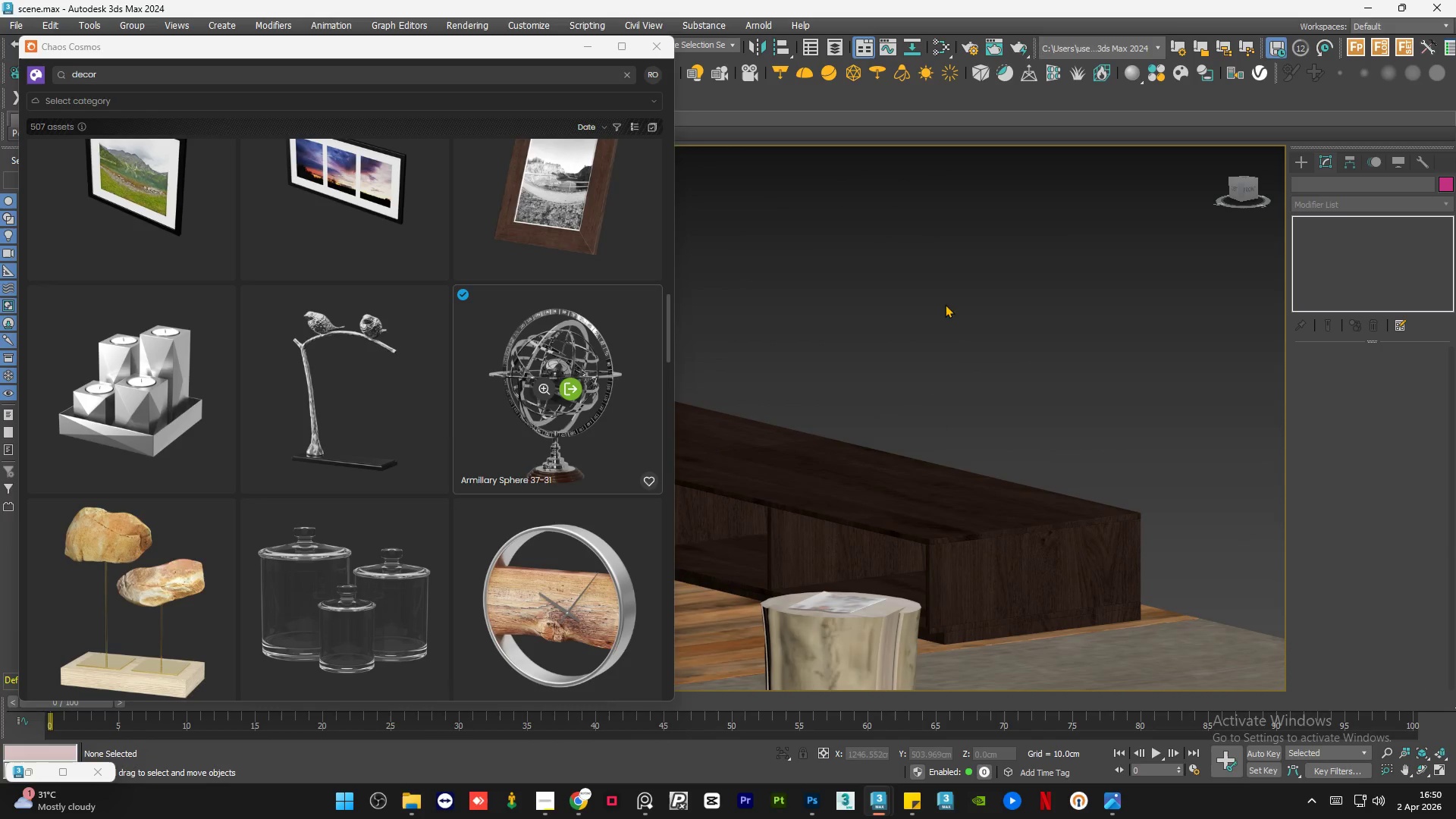 
scroll: coordinate [1002, 379], scroll_direction: up, amount: 5.0
 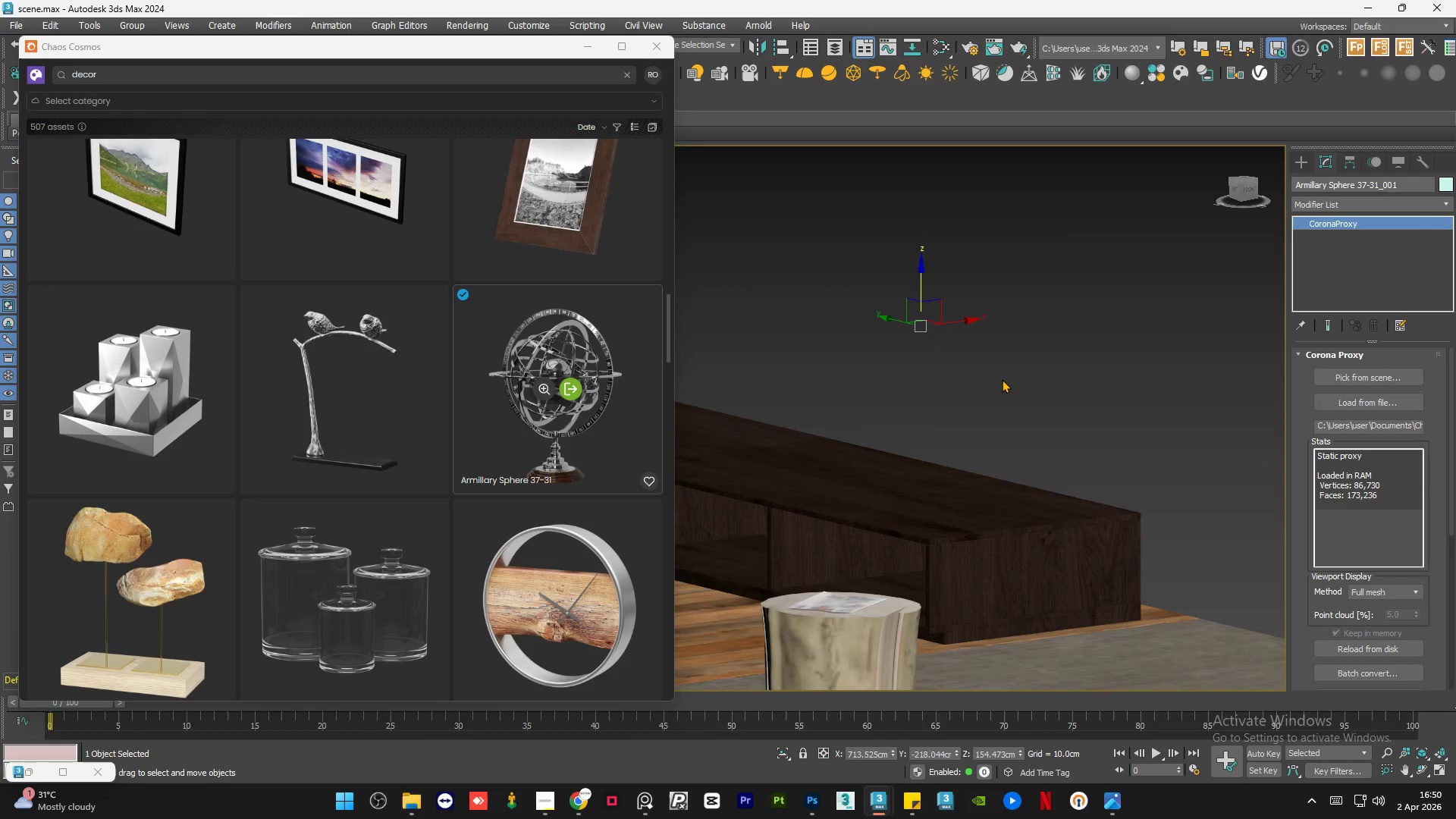 
left_click_drag(start_coordinate=[953, 283], to_coordinate=[869, 391])
 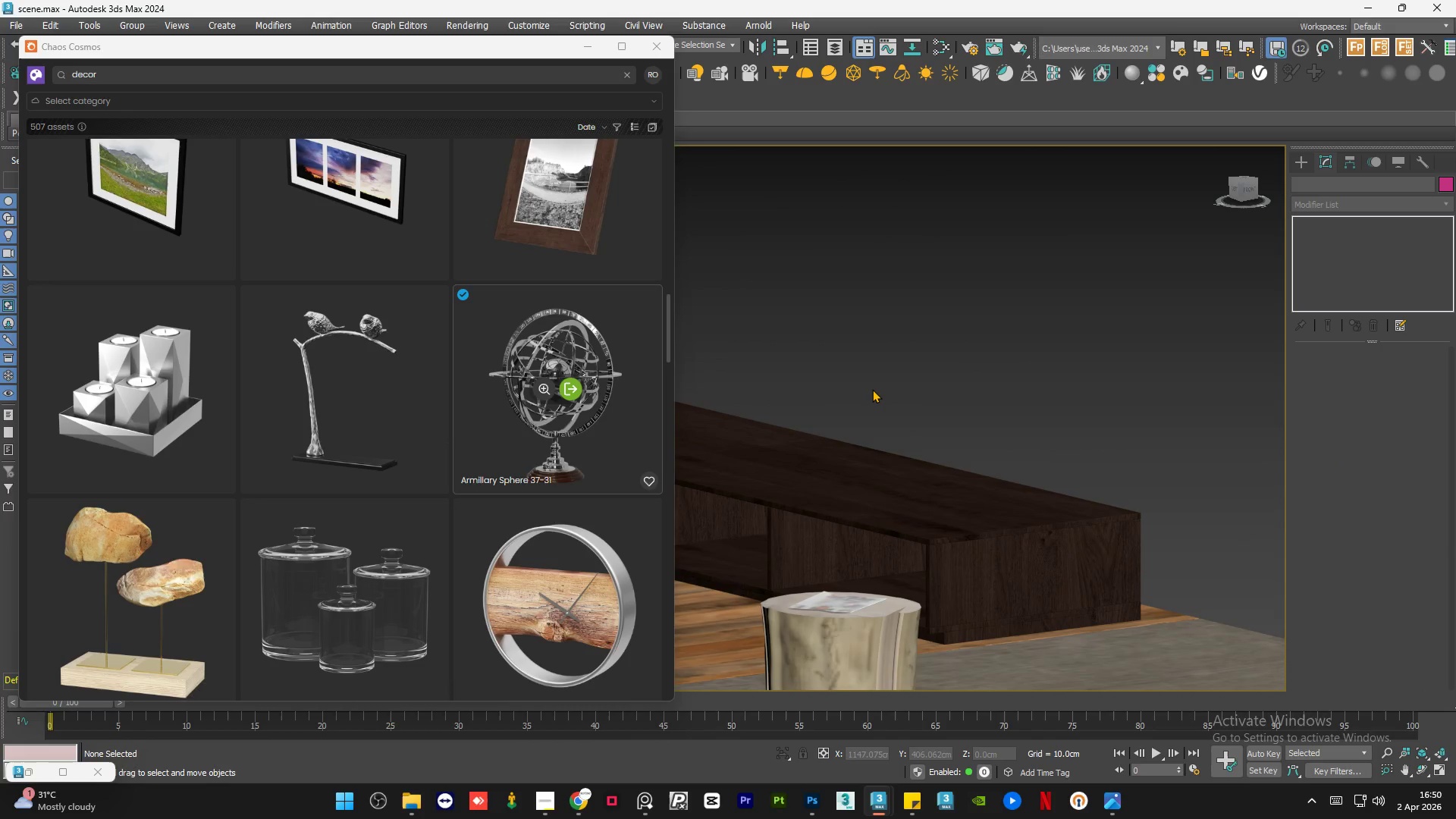 
key(Control+Z)
 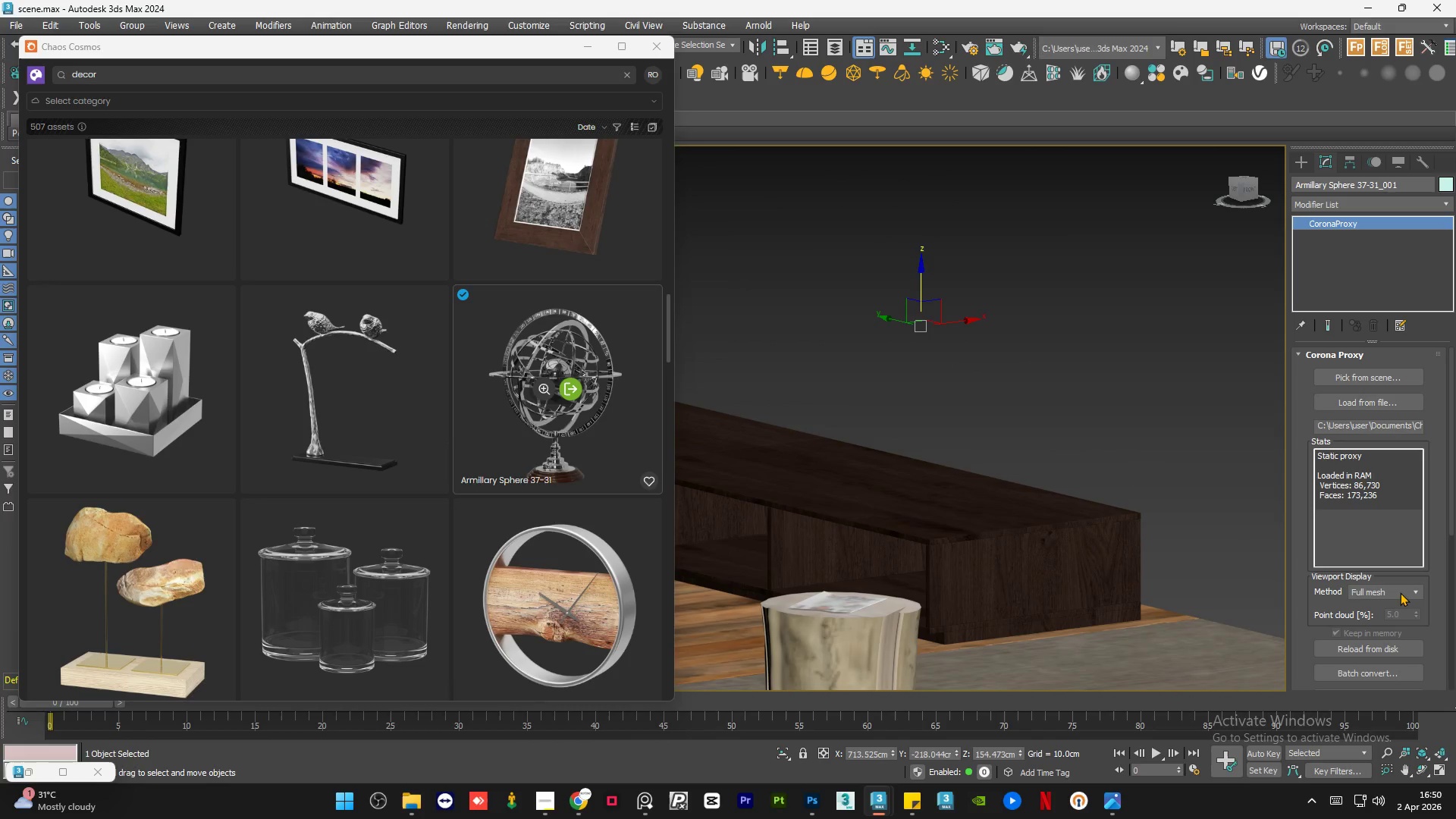 
left_click([1408, 588])
 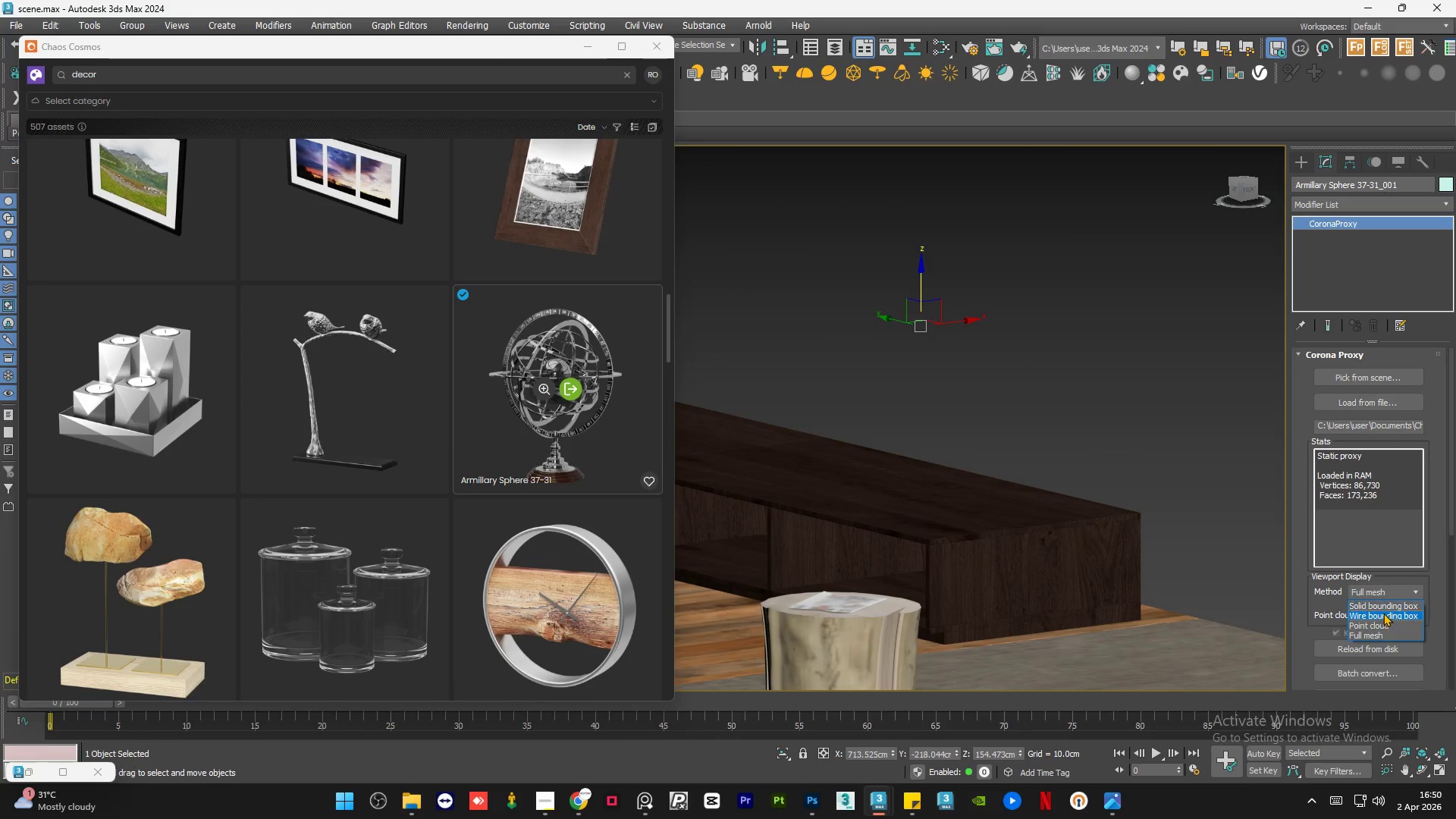 
left_click([1383, 613])
 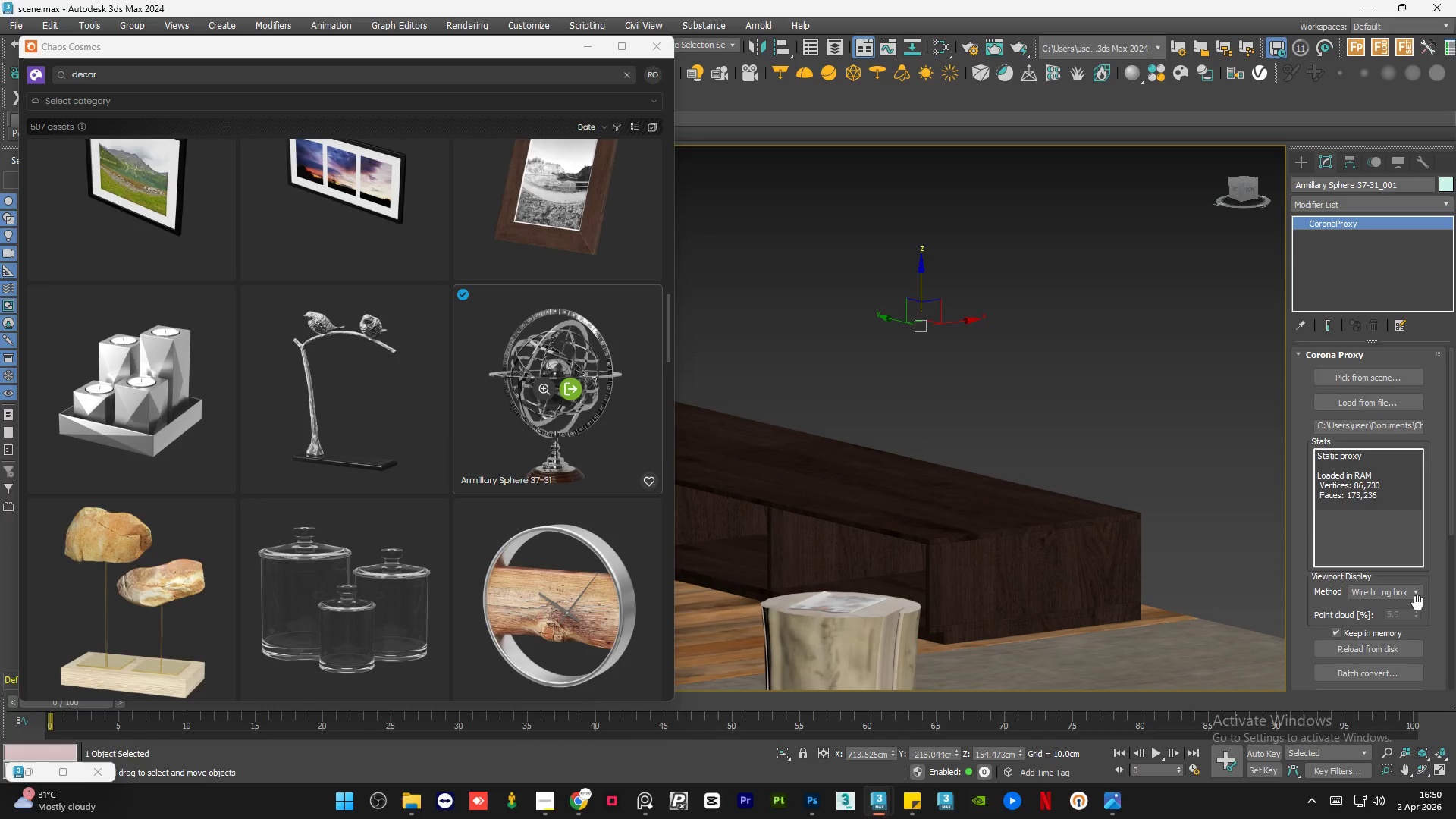 
left_click([1413, 592])
 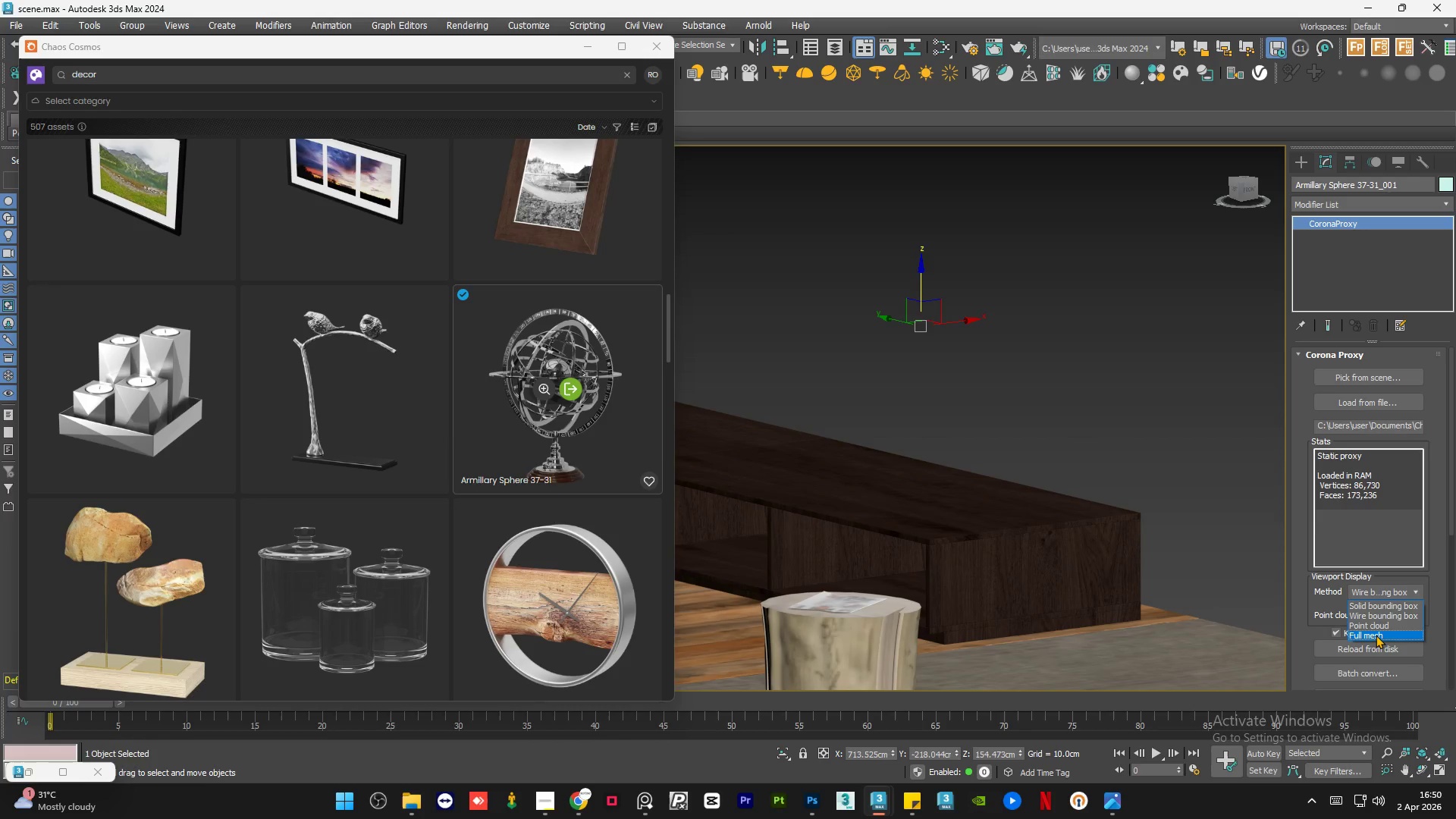 
left_click([1373, 635])
 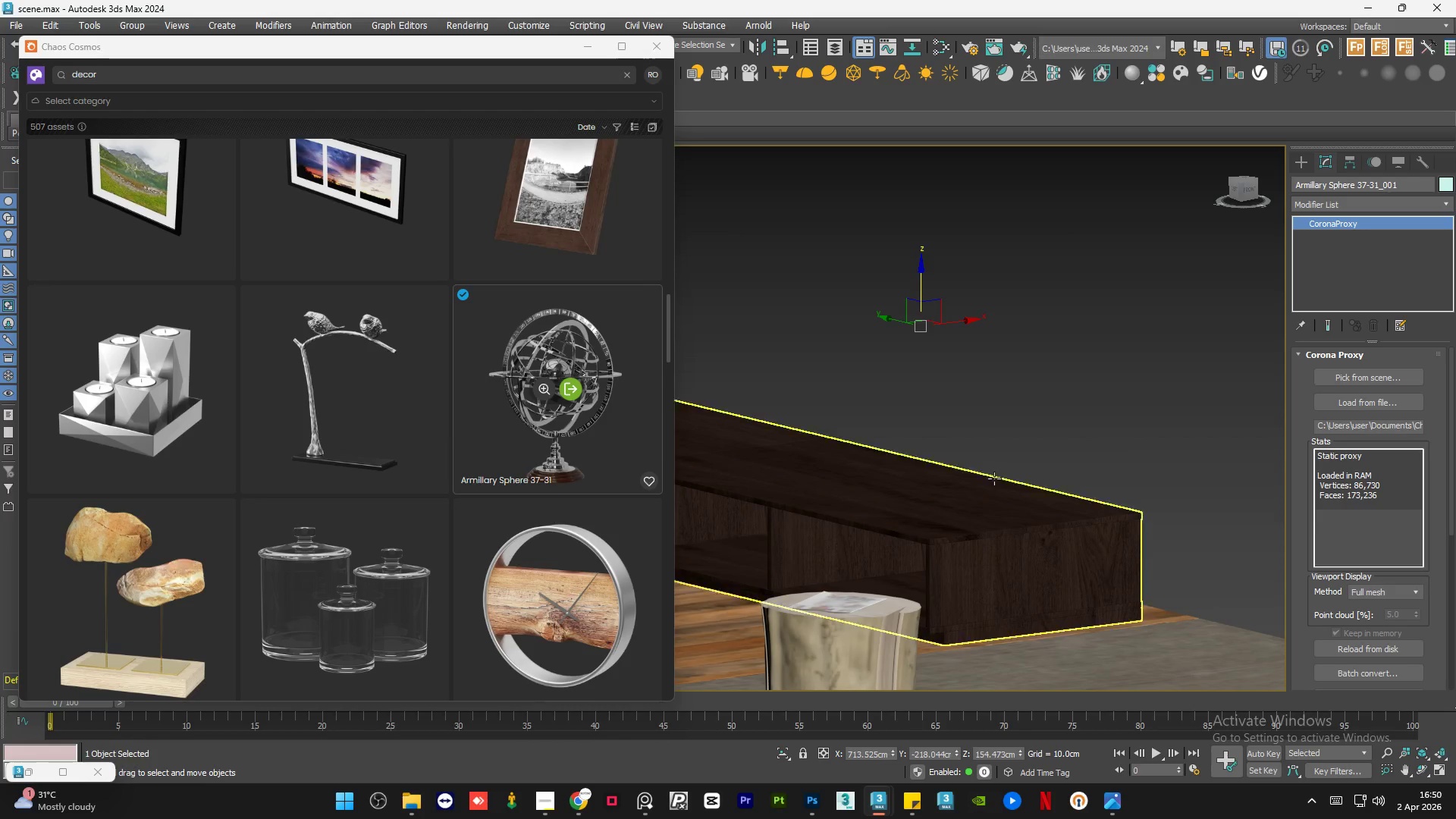 
hold_key(key=AltLeft, duration=1.14)
 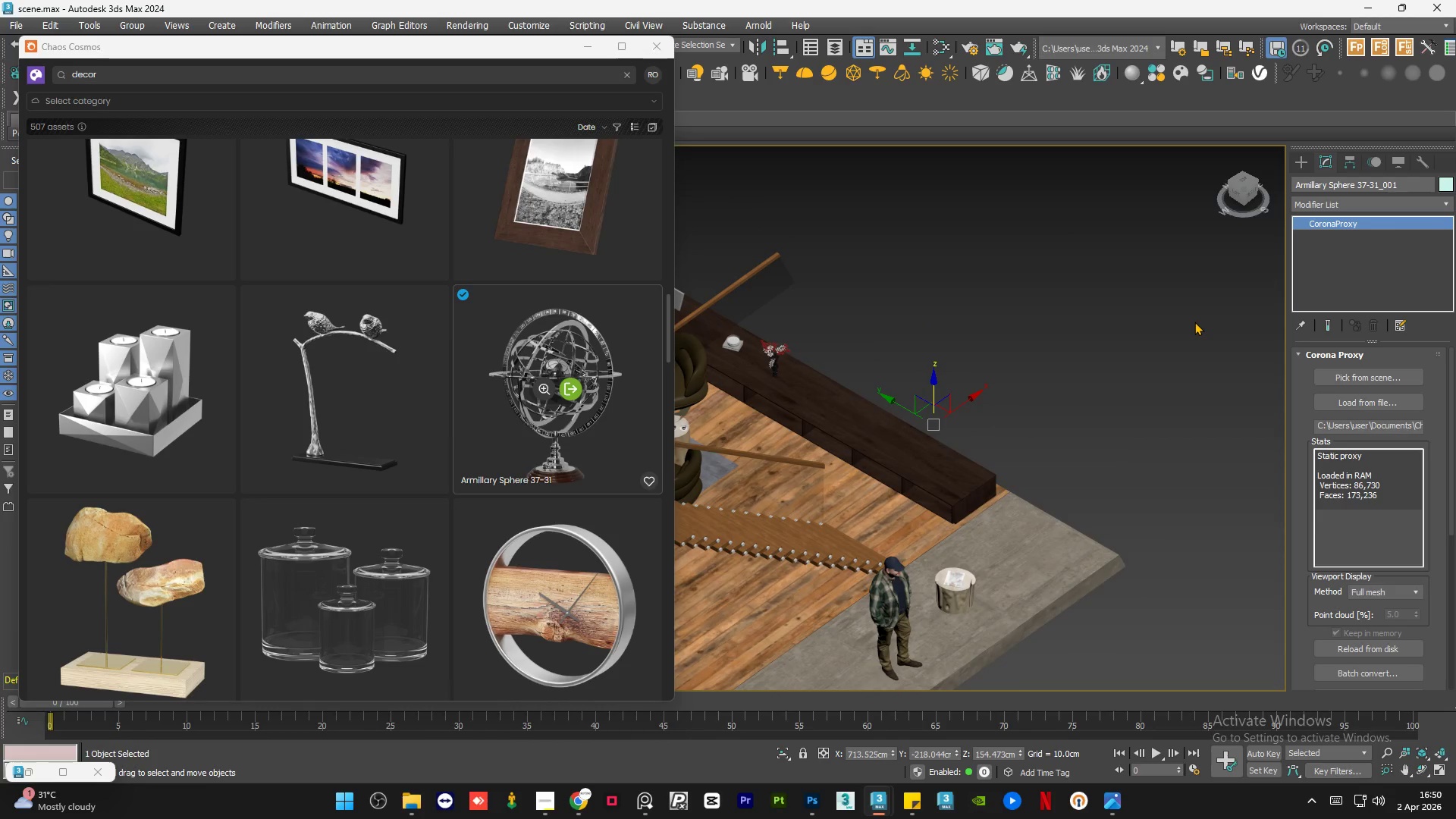 
scroll: coordinate [940, 465], scroll_direction: down, amount: 4.0
 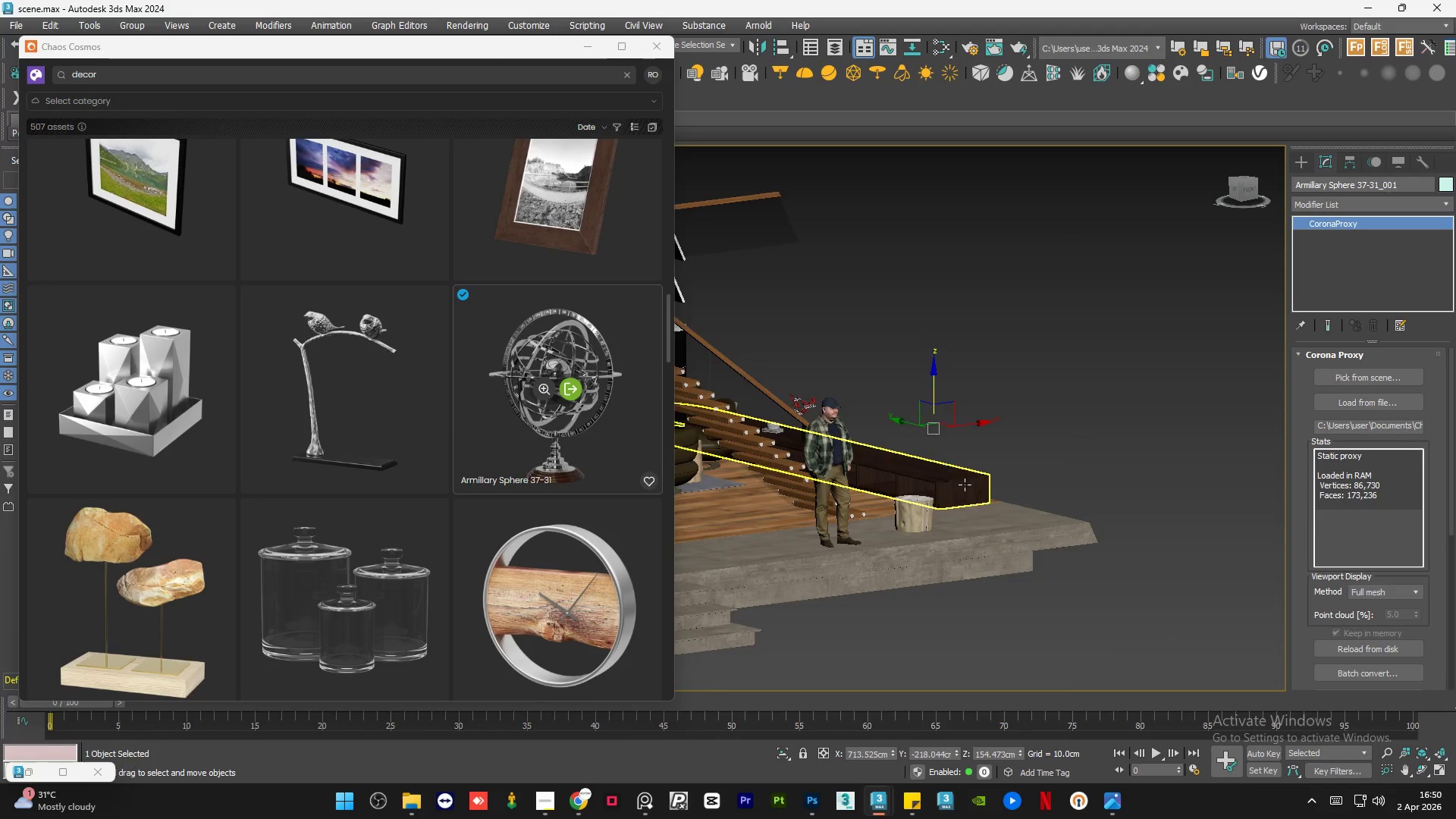 
key(Delete)
 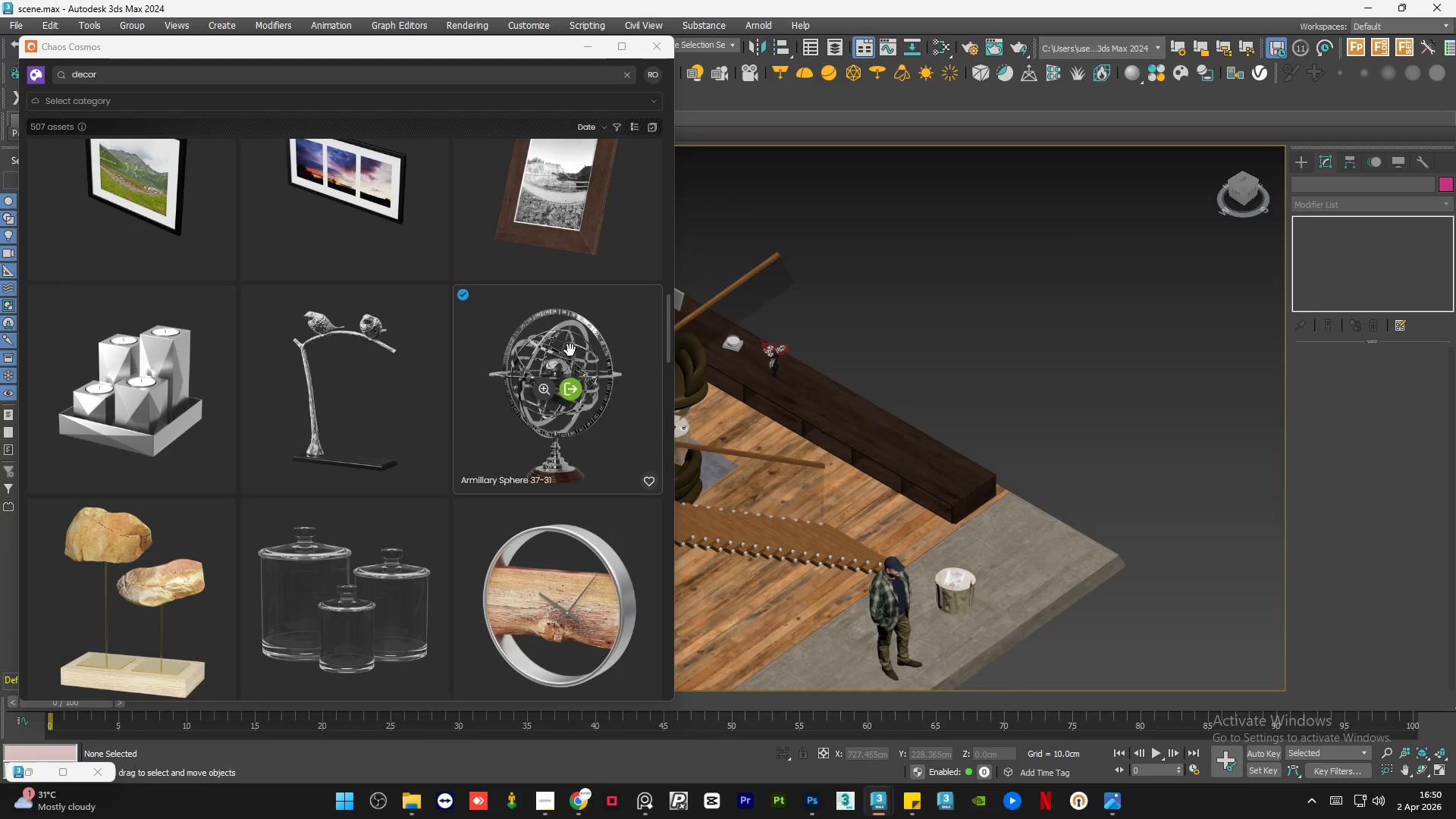 
left_click_drag(start_coordinate=[569, 350], to_coordinate=[966, 479])
 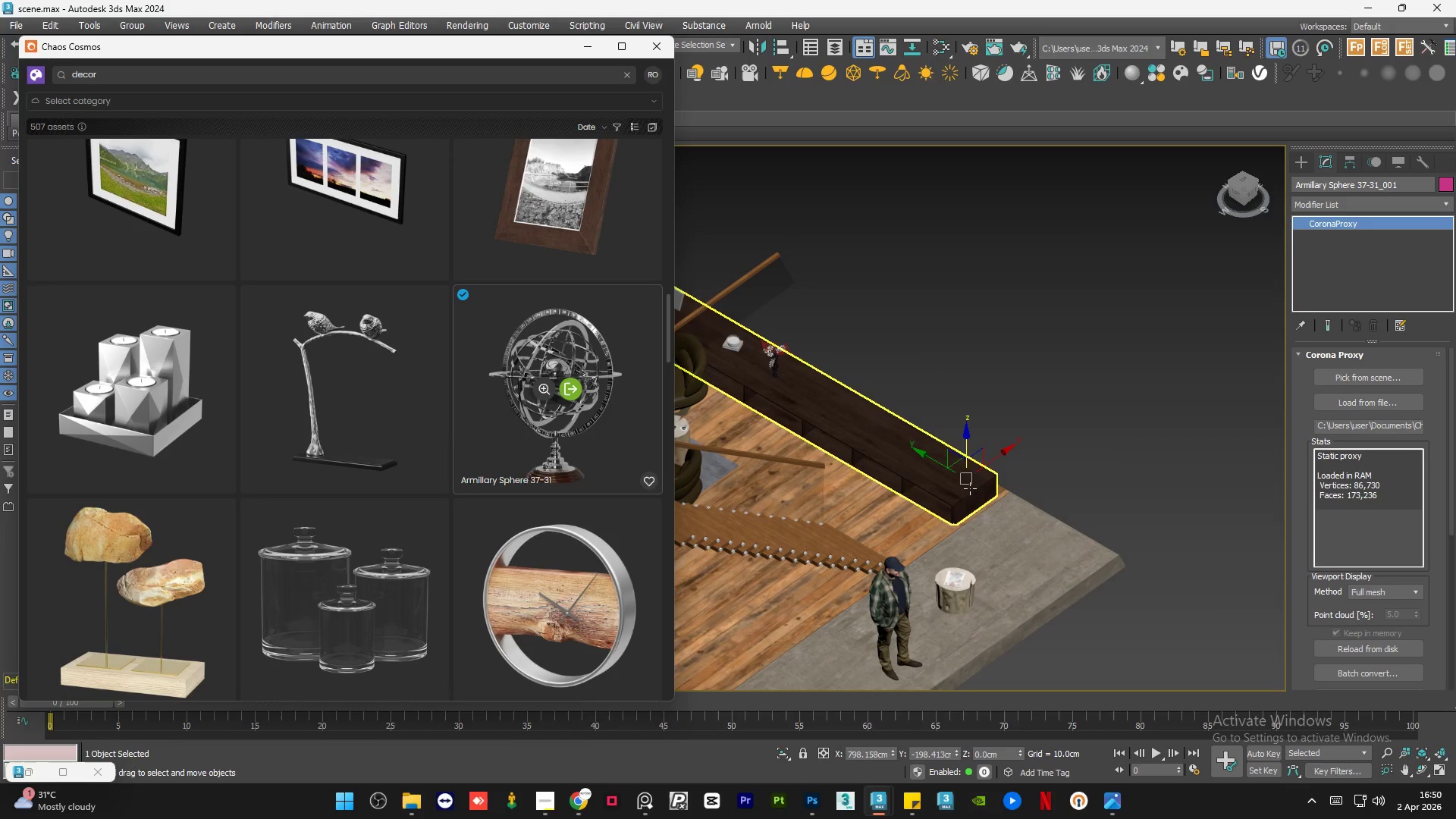 
scroll: coordinate [970, 486], scroll_direction: up, amount: 5.0
 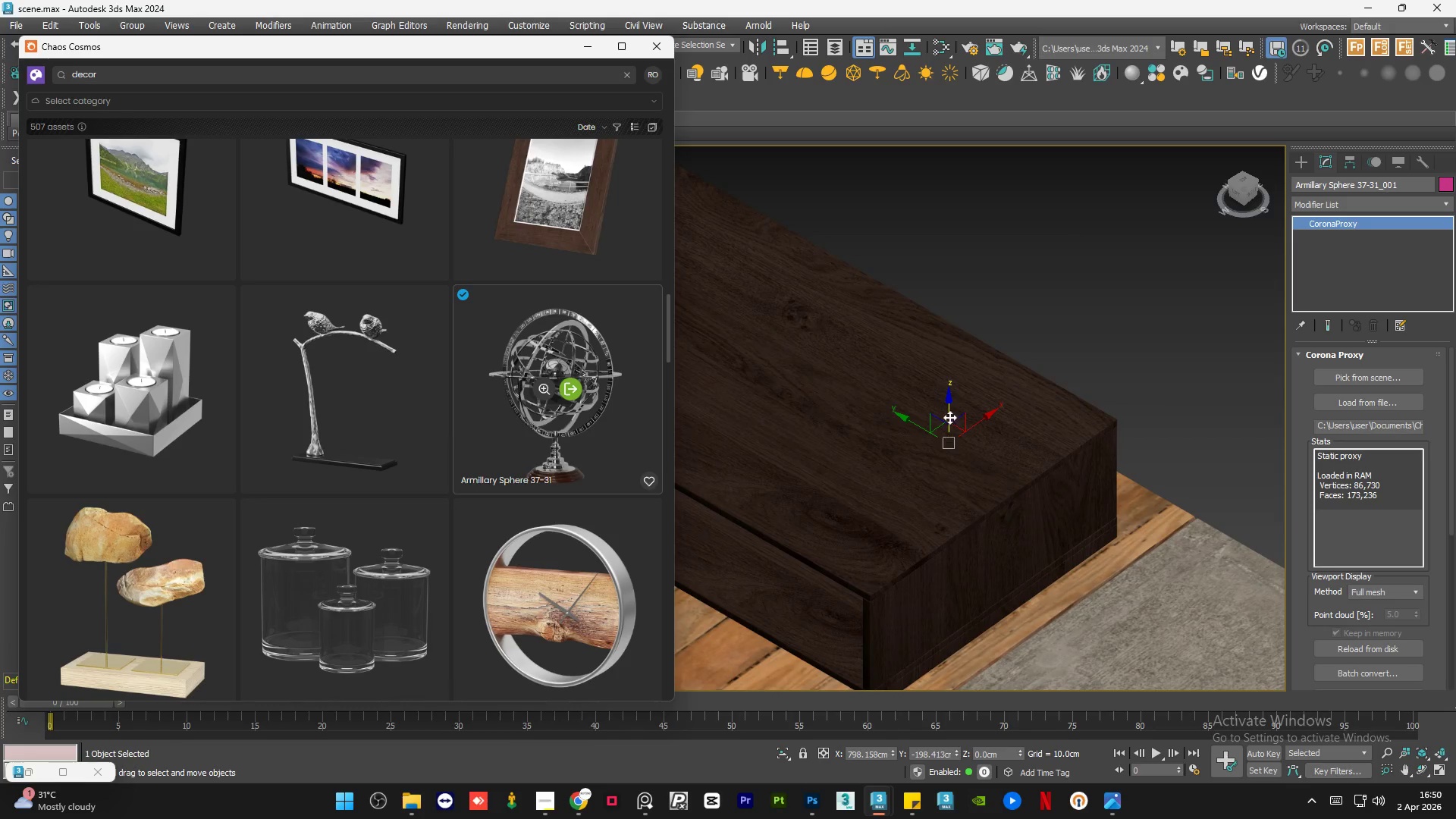 
left_click_drag(start_coordinate=[950, 410], to_coordinate=[946, 278])
 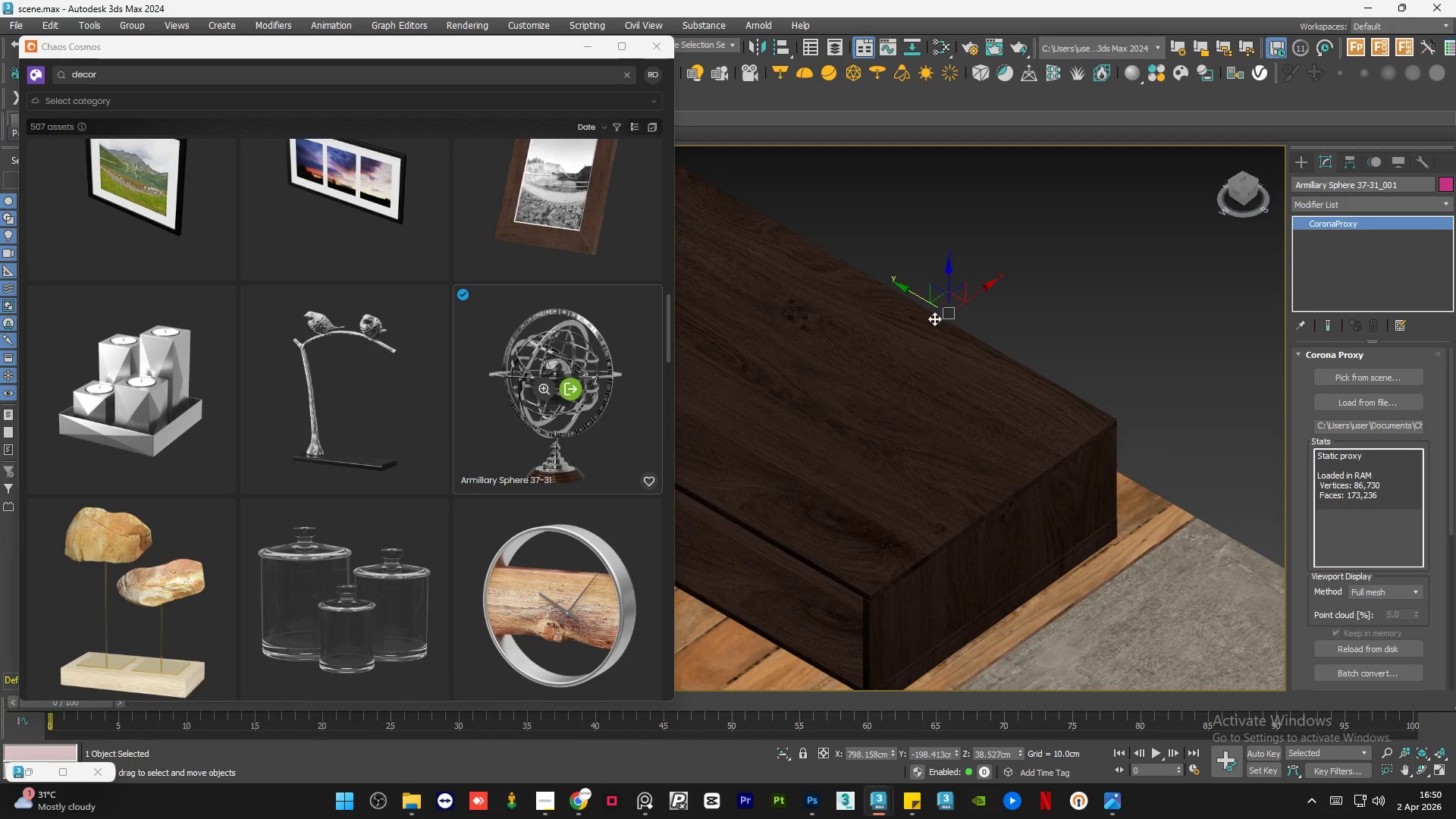 
scroll: coordinate [924, 378], scroll_direction: down, amount: 6.0
 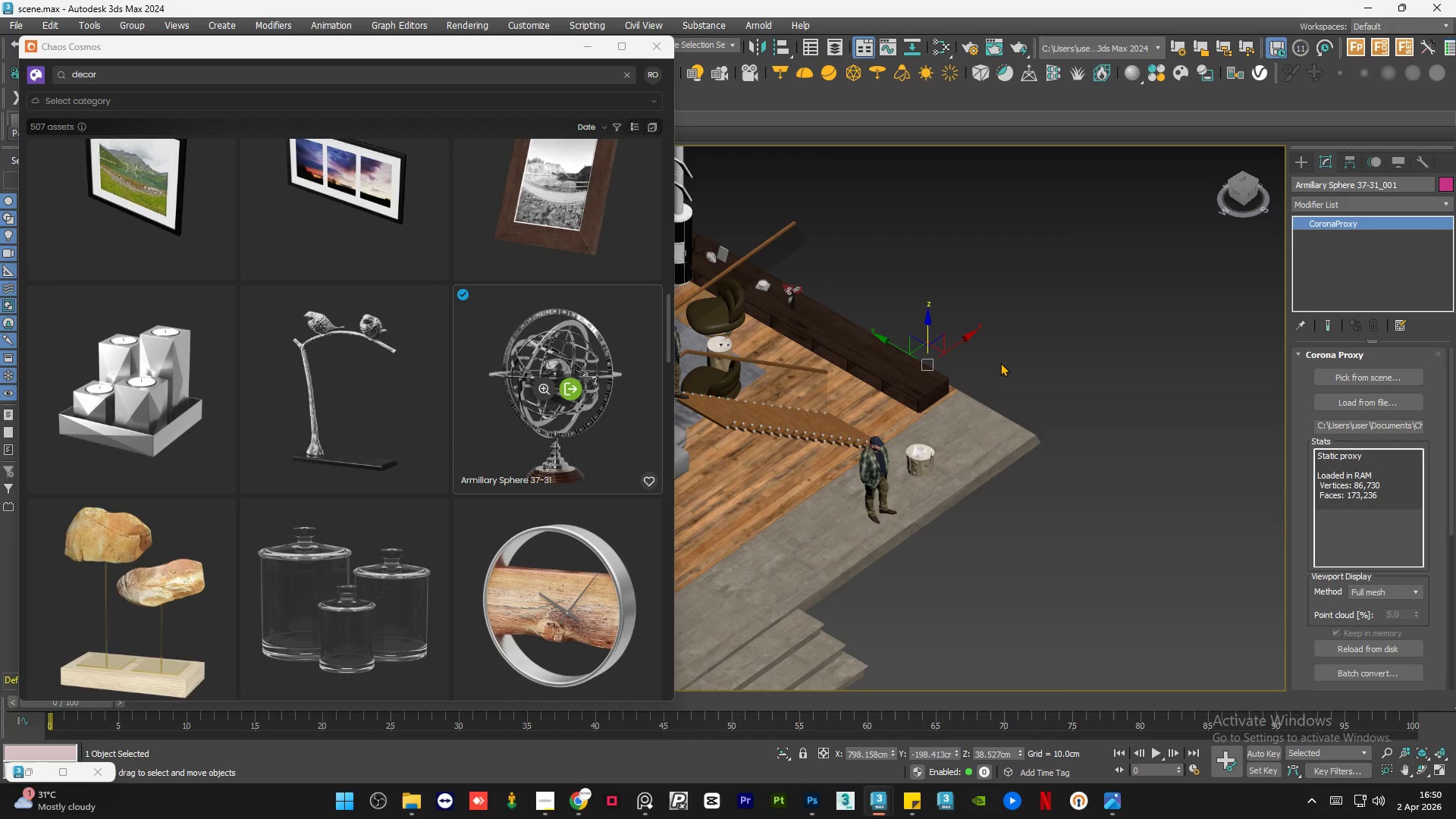 
key(Delete)
 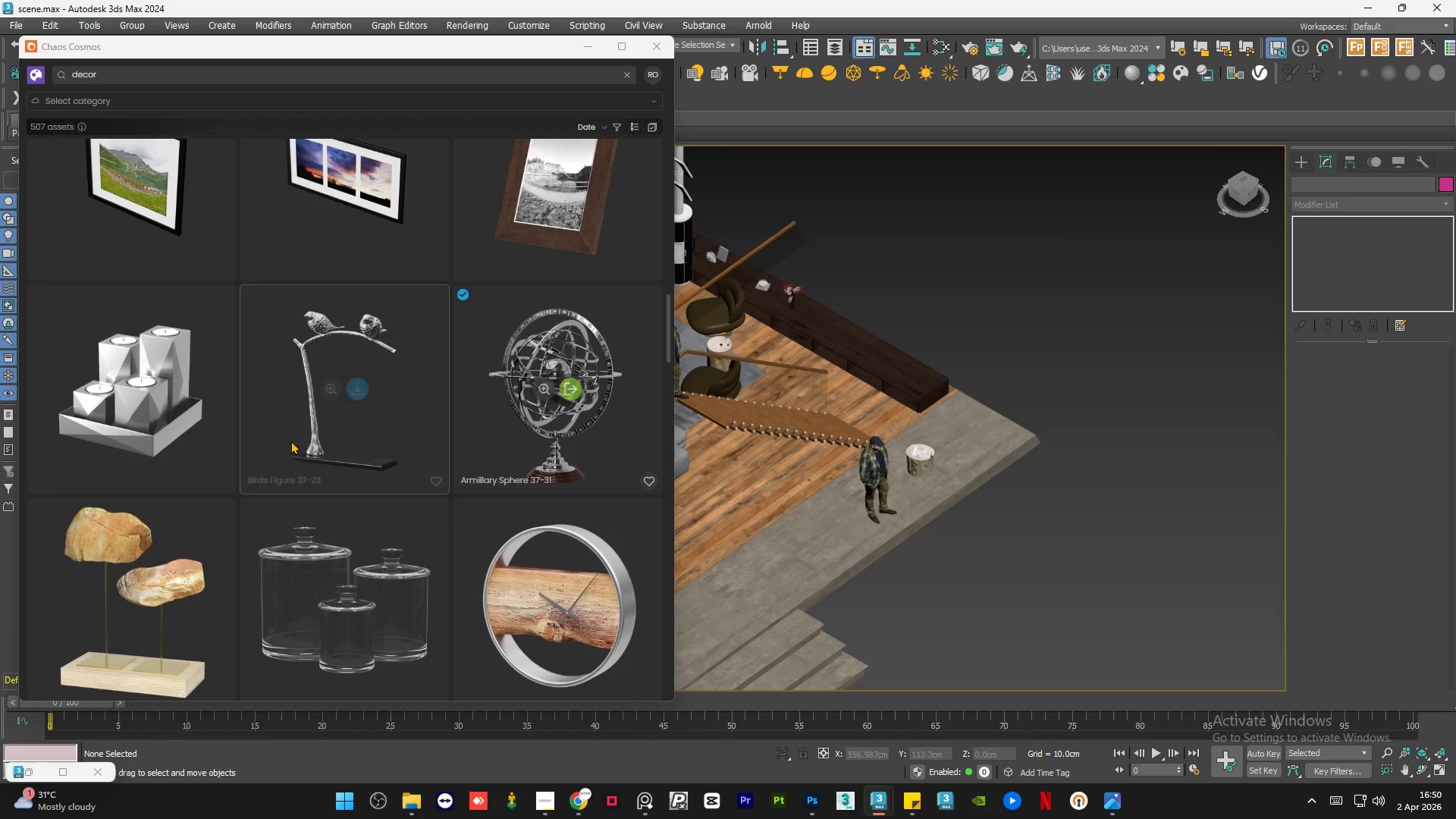 
scroll: coordinate [250, 436], scroll_direction: up, amount: 23.0
 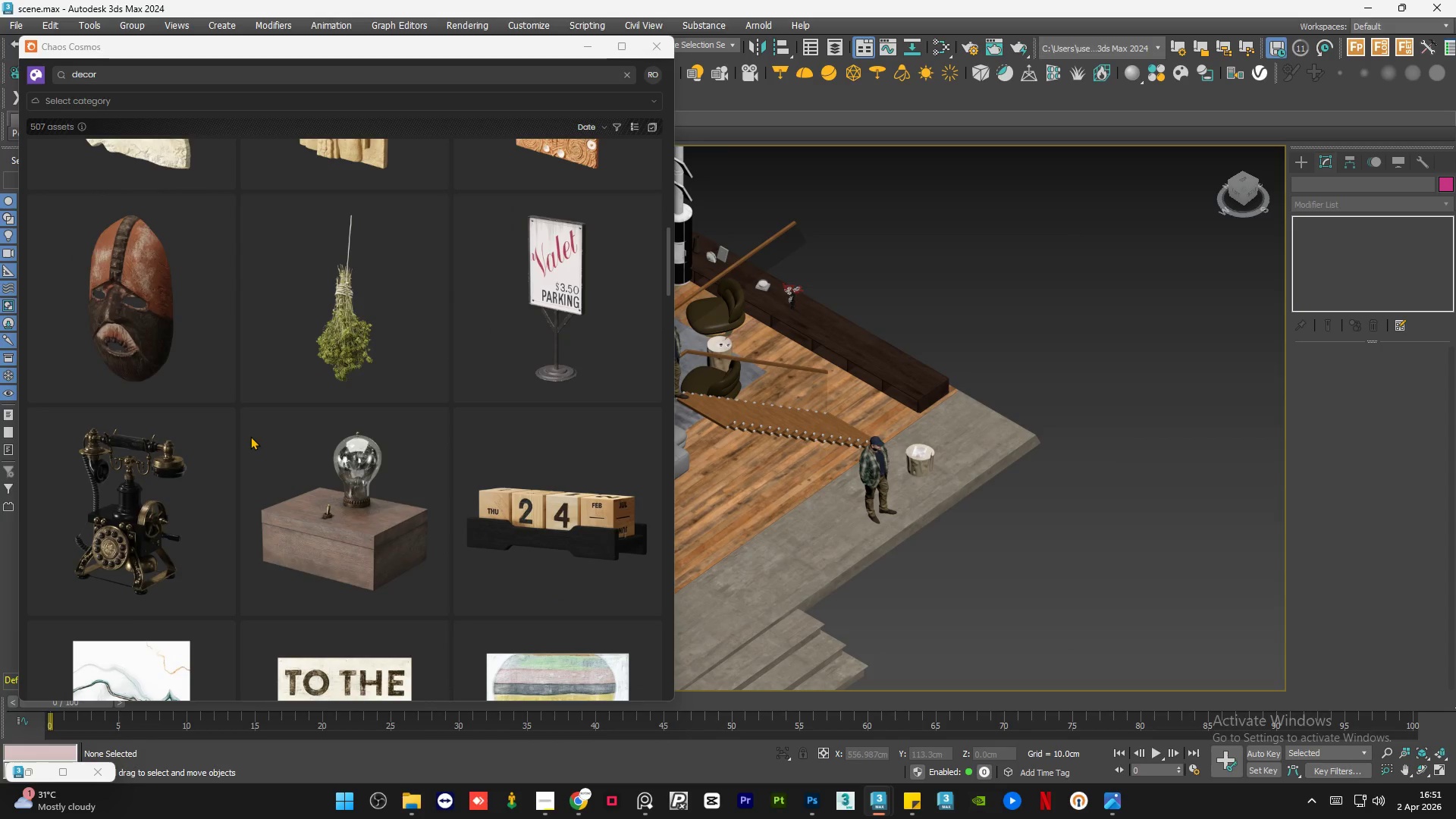 
left_click([143, 507])
 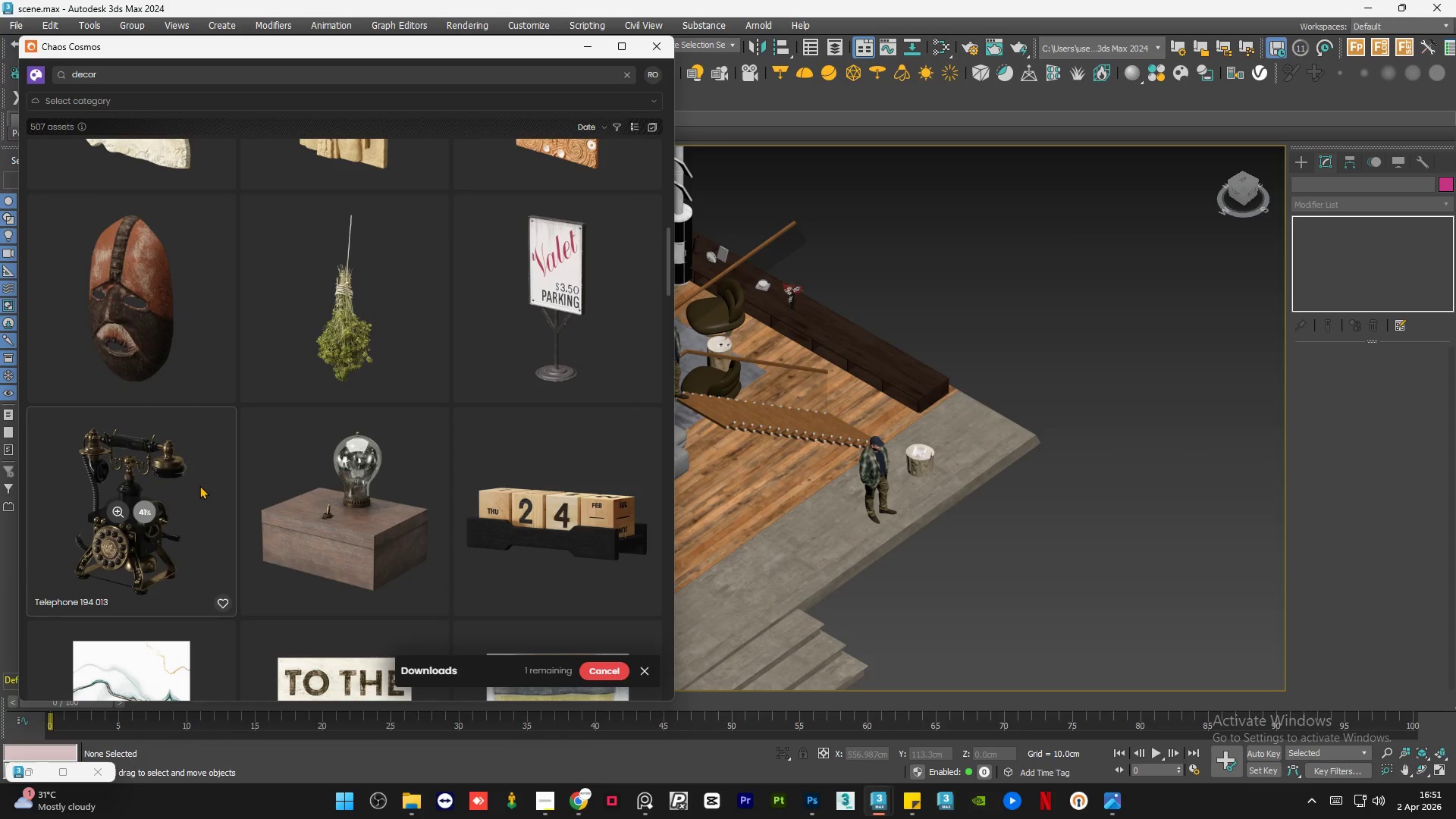 
wait(10.08)
 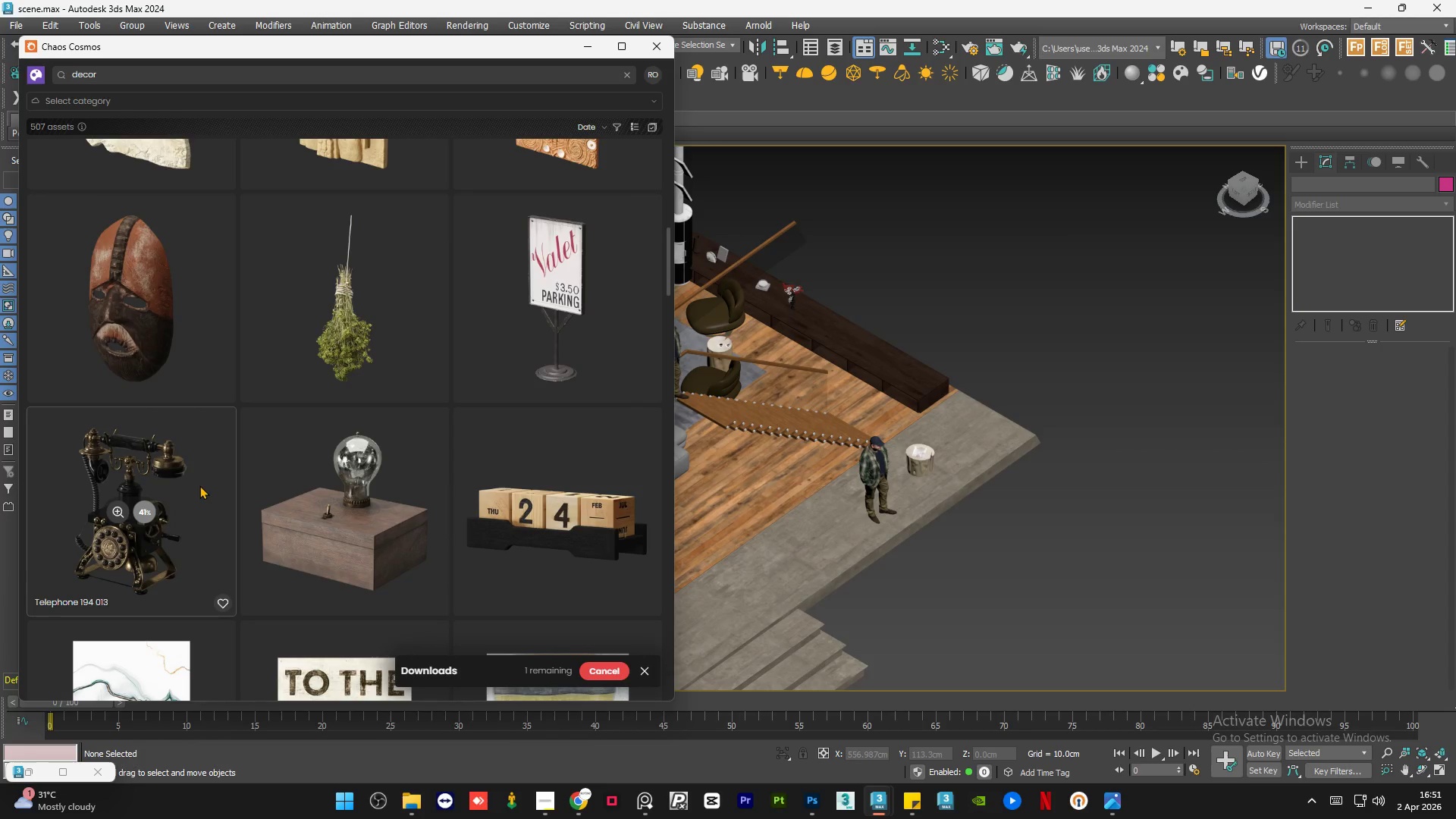 
mouse_move([133, 460])
 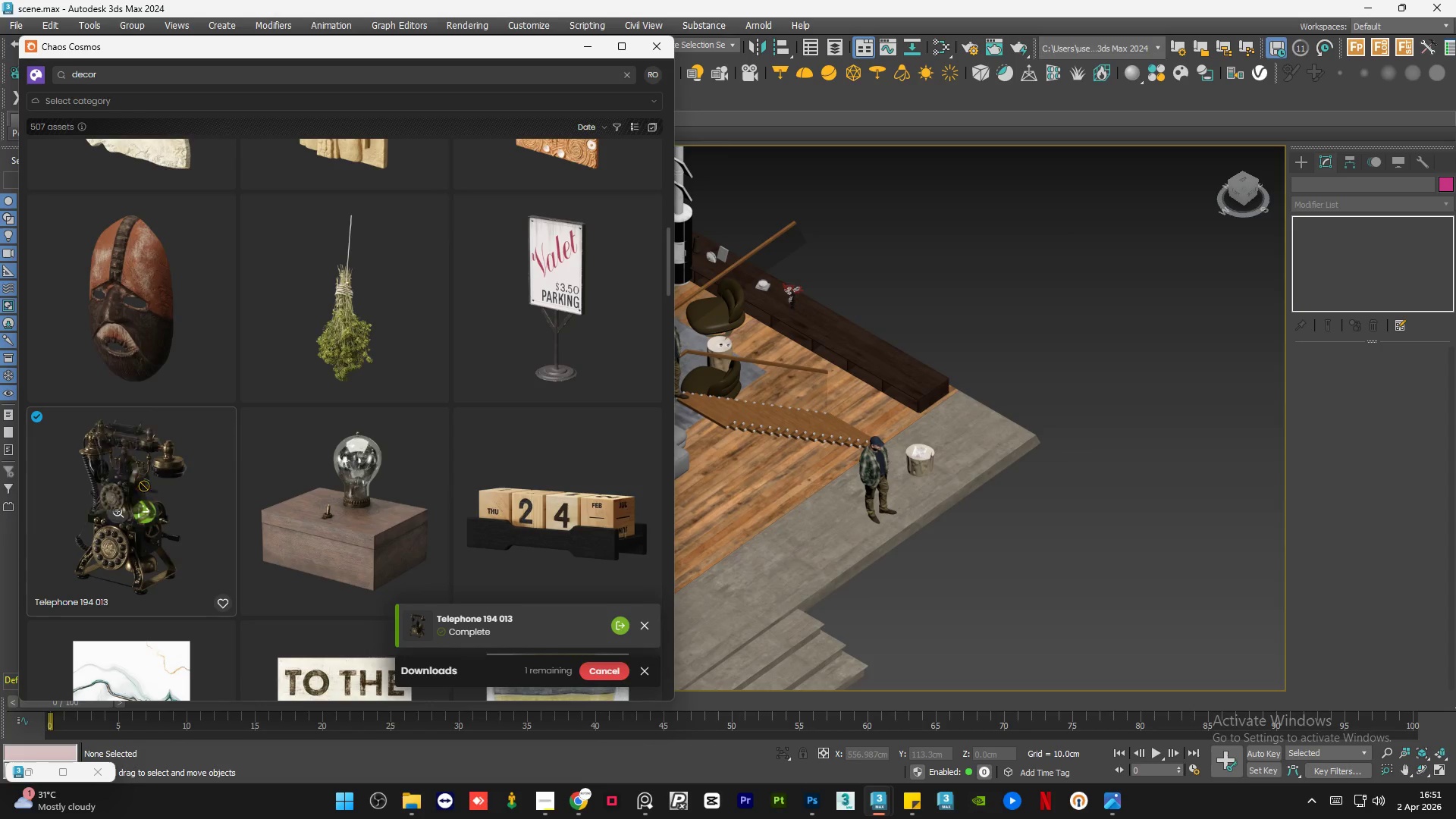 
left_click_drag(start_coordinate=[116, 471], to_coordinate=[915, 373])
 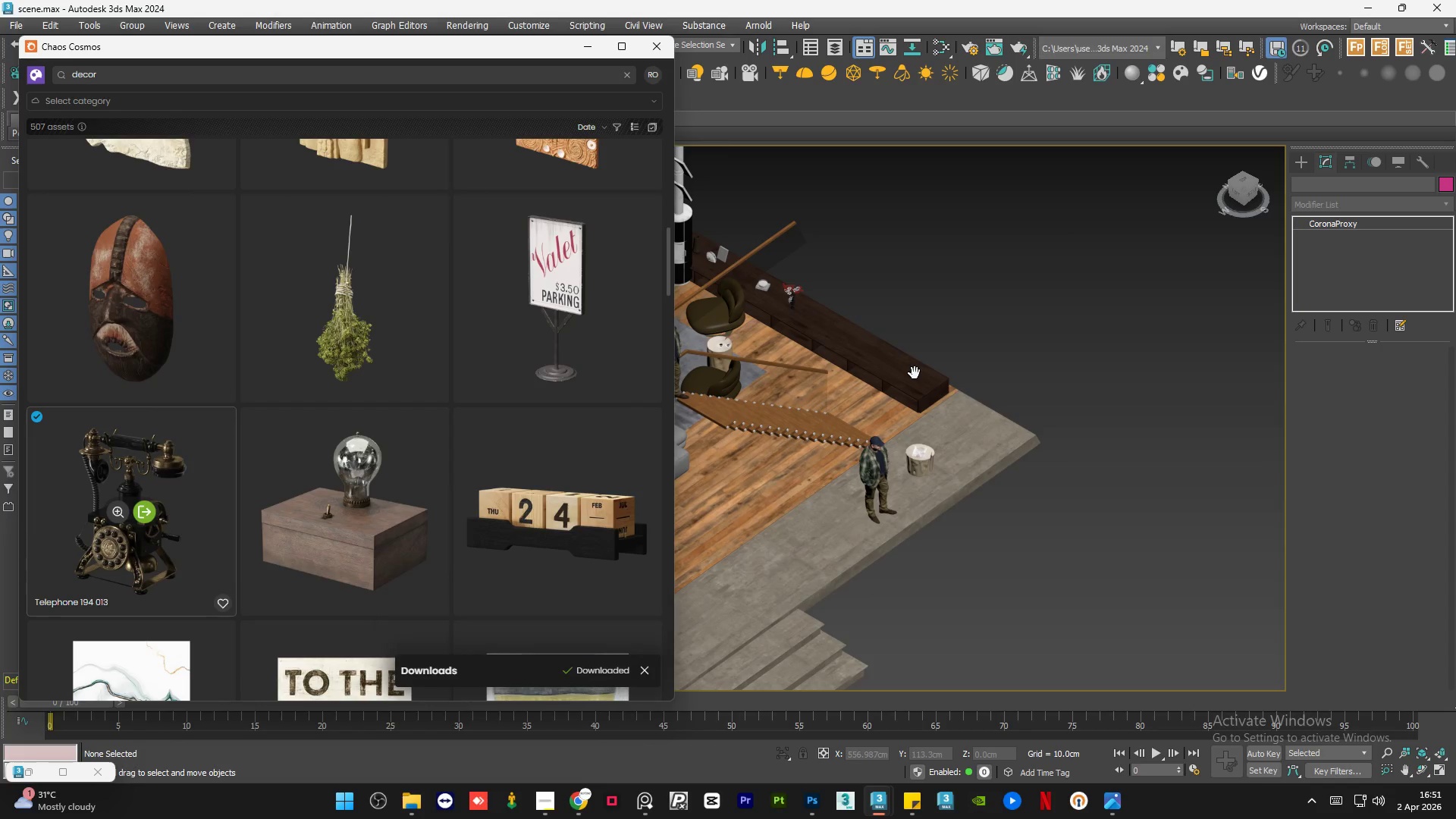 
wait(5.69)
 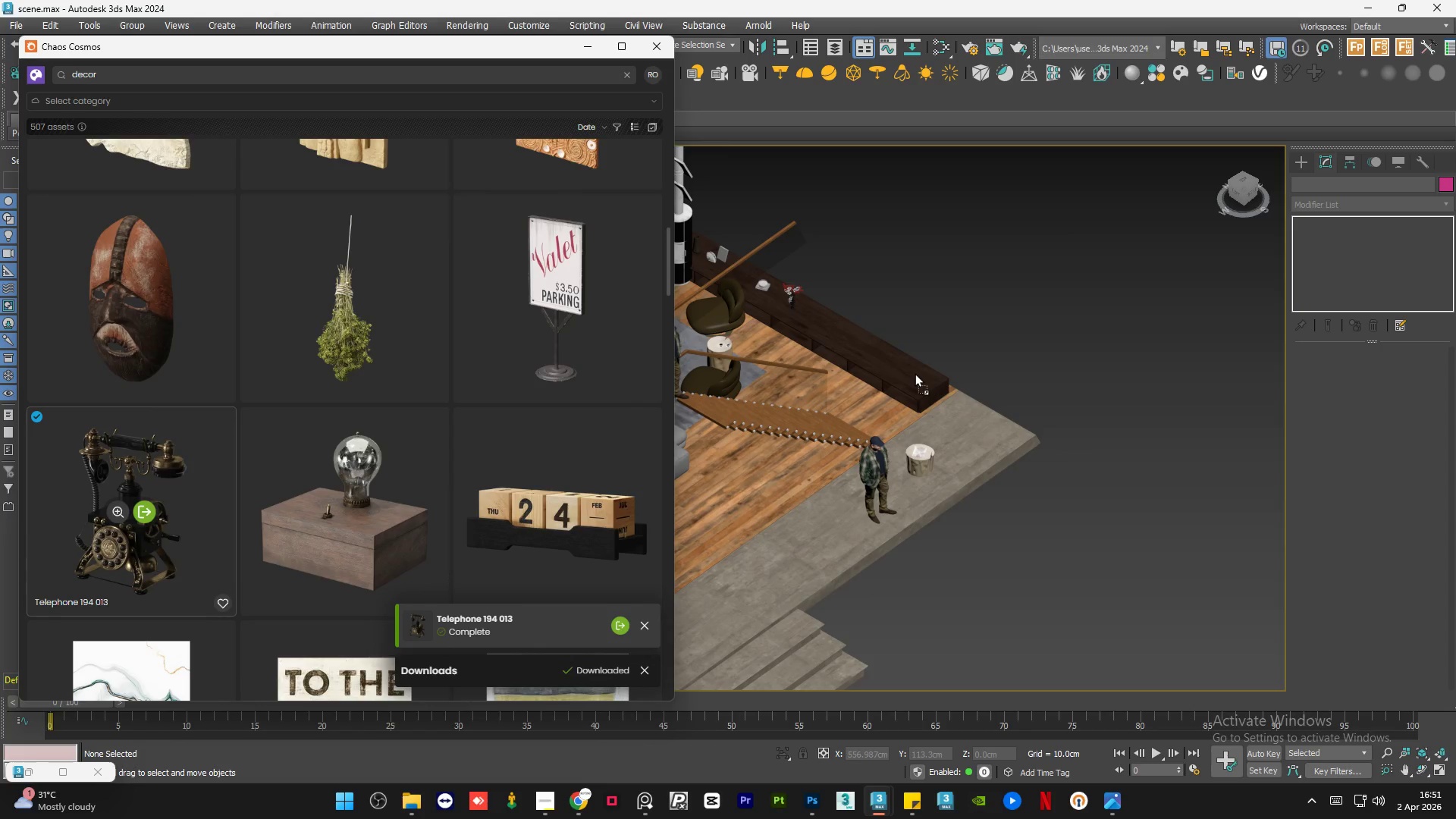 
scroll: coordinate [915, 373], scroll_direction: up, amount: 1.0
 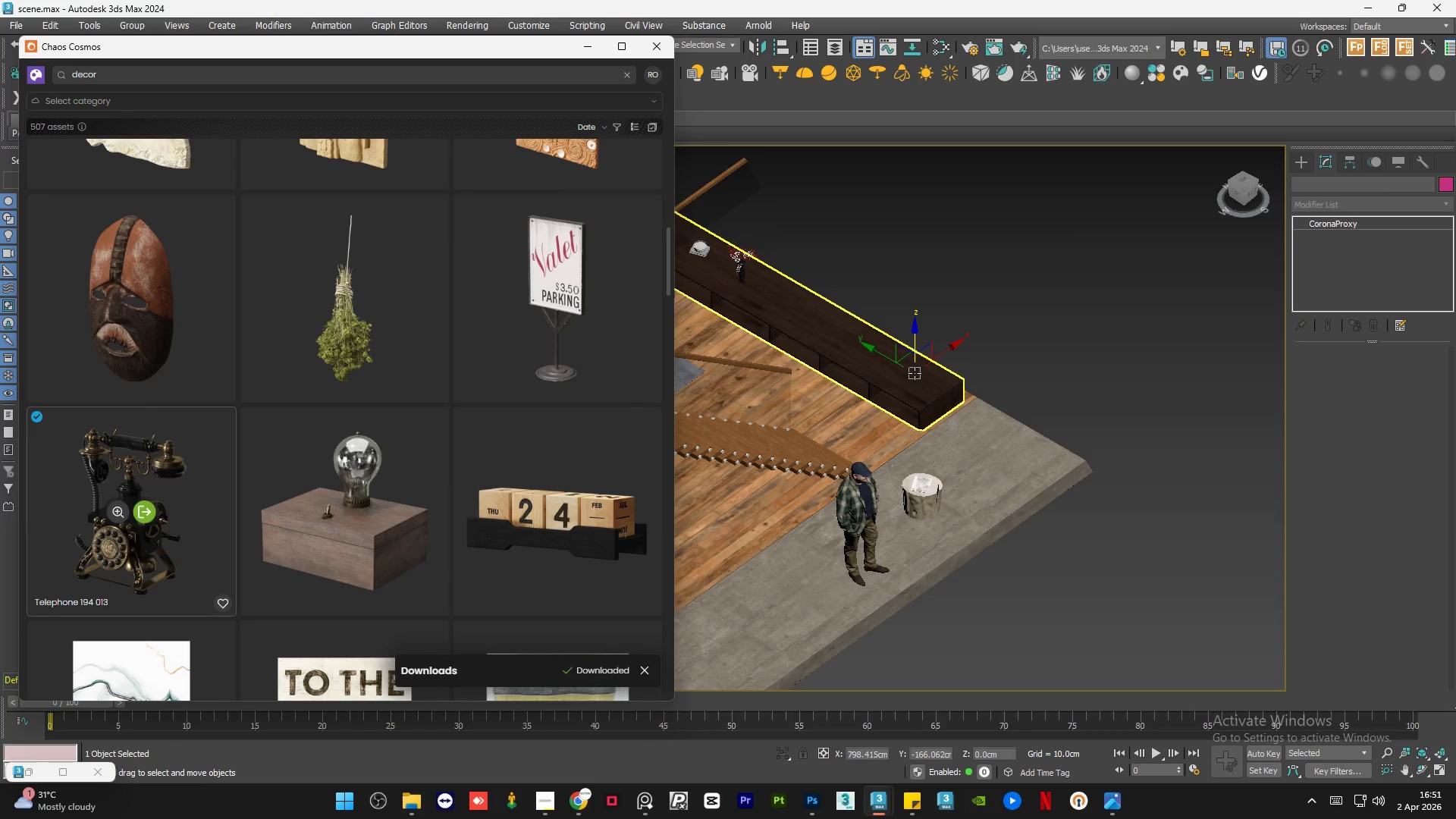 
hold_key(key=AltLeft, duration=0.84)
 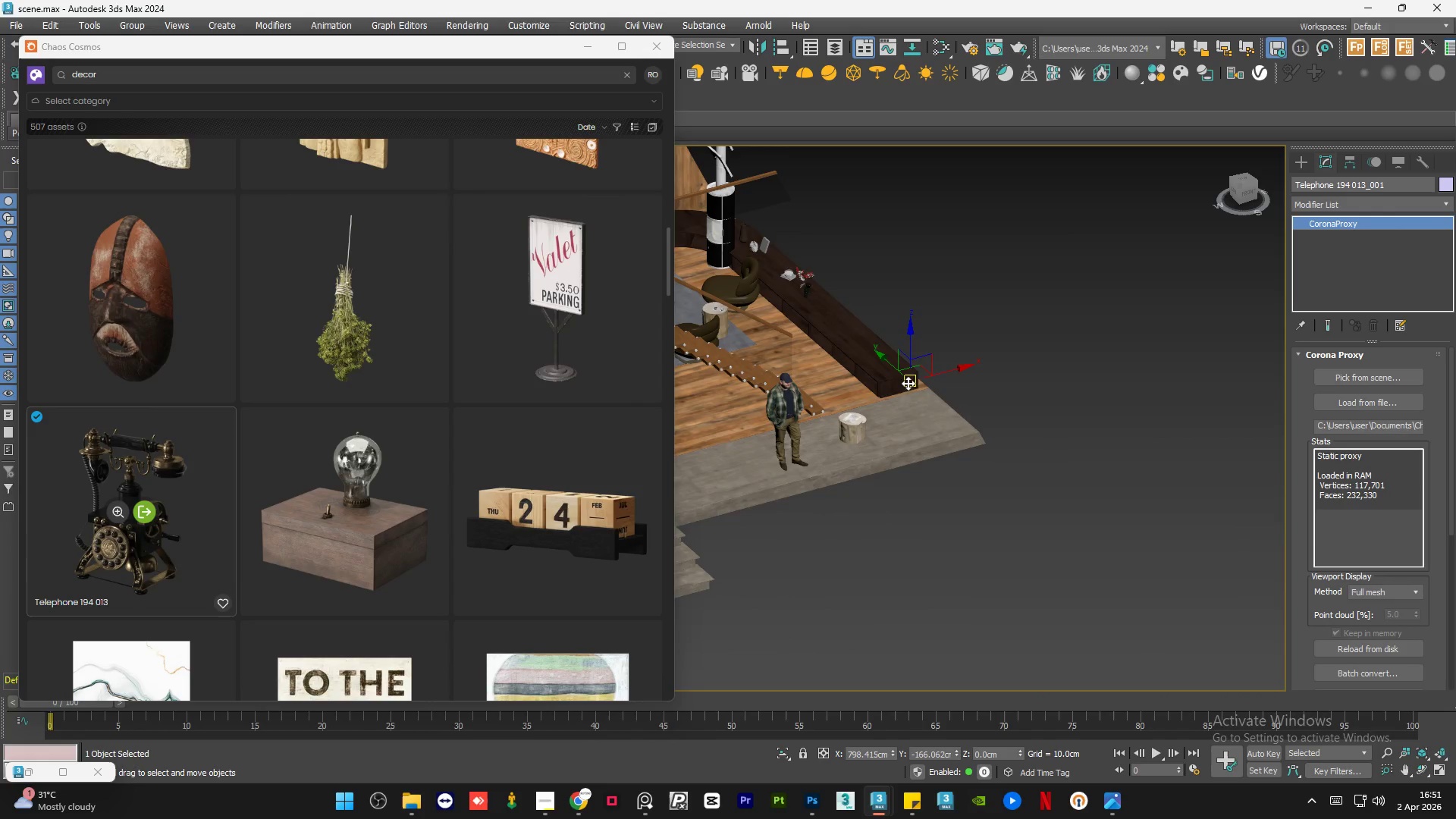 
scroll: coordinate [908, 383], scroll_direction: down, amount: 1.0
 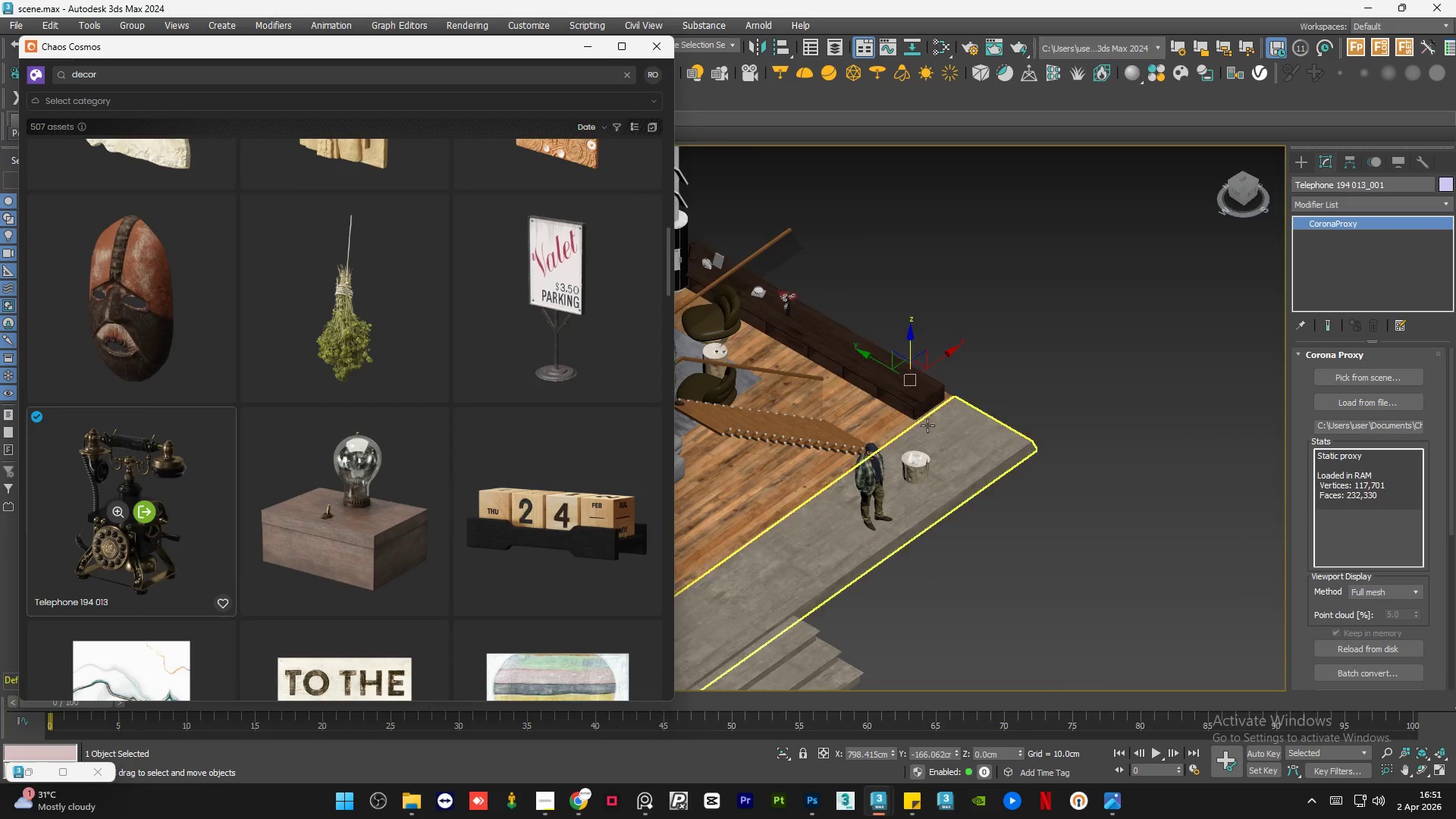 
hold_key(key=AltLeft, duration=1.44)
 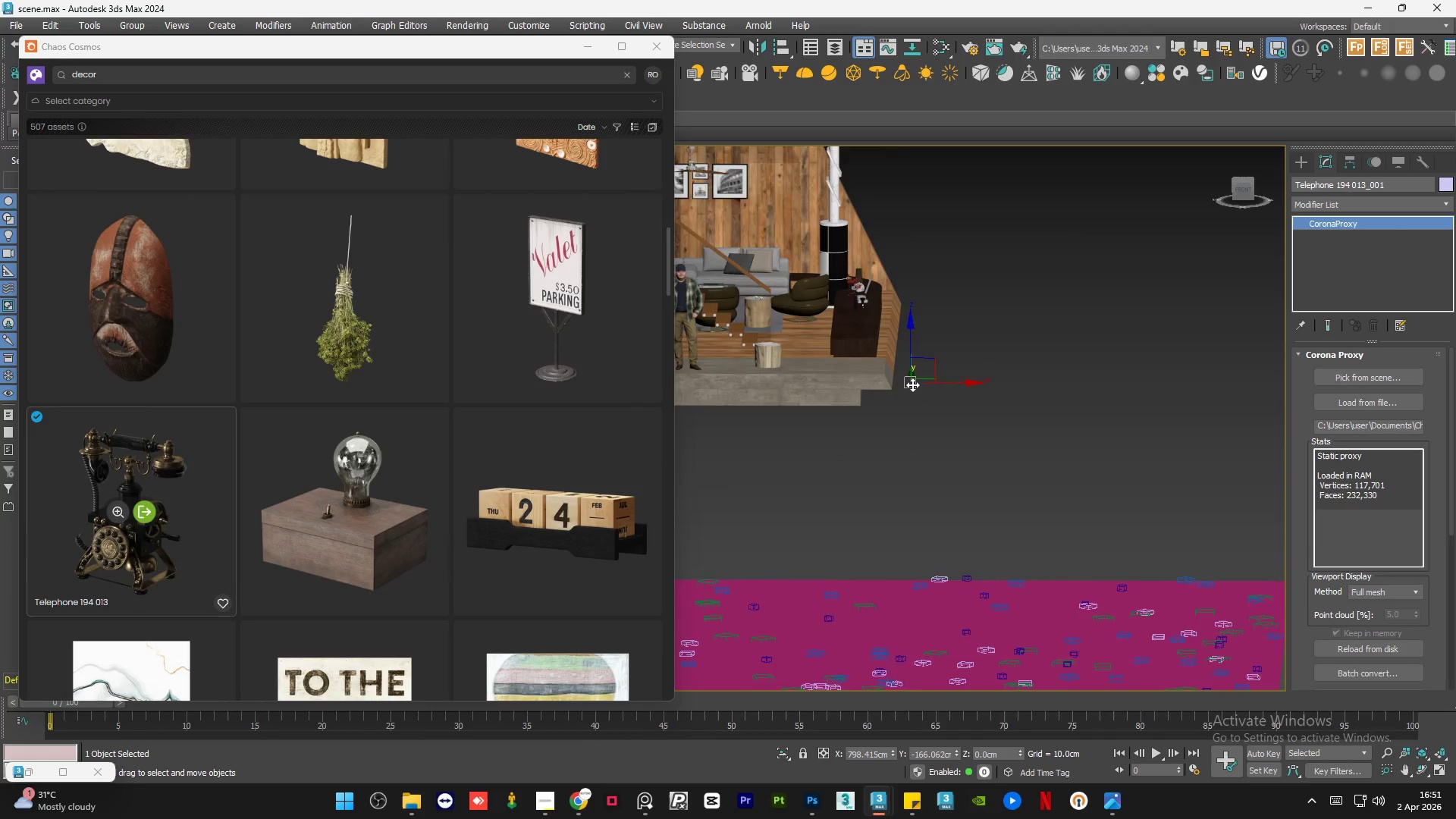 
hold_key(key=AltLeft, duration=0.45)
 